 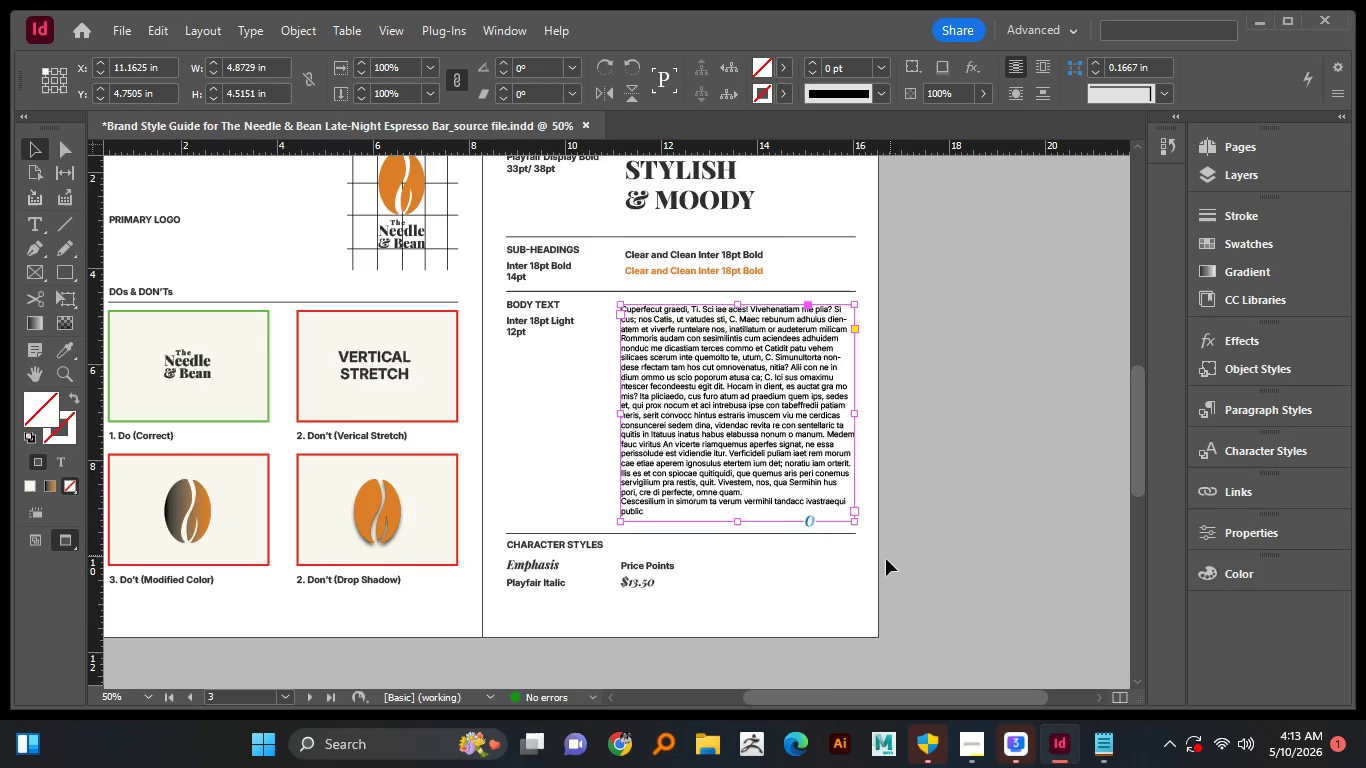 
hold_key(key=Space, duration=1.5)
 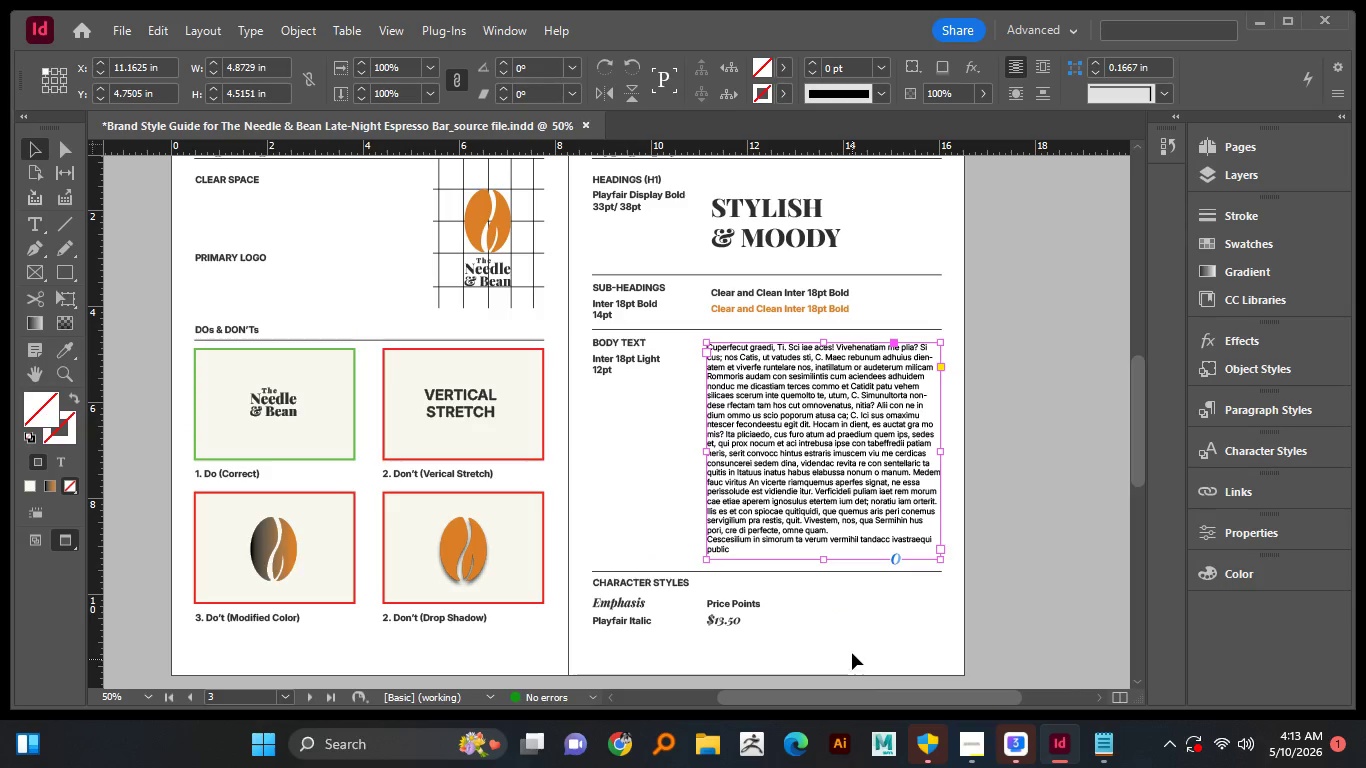 
left_click_drag(start_coordinate=[789, 539], to_coordinate=[859, 541])
 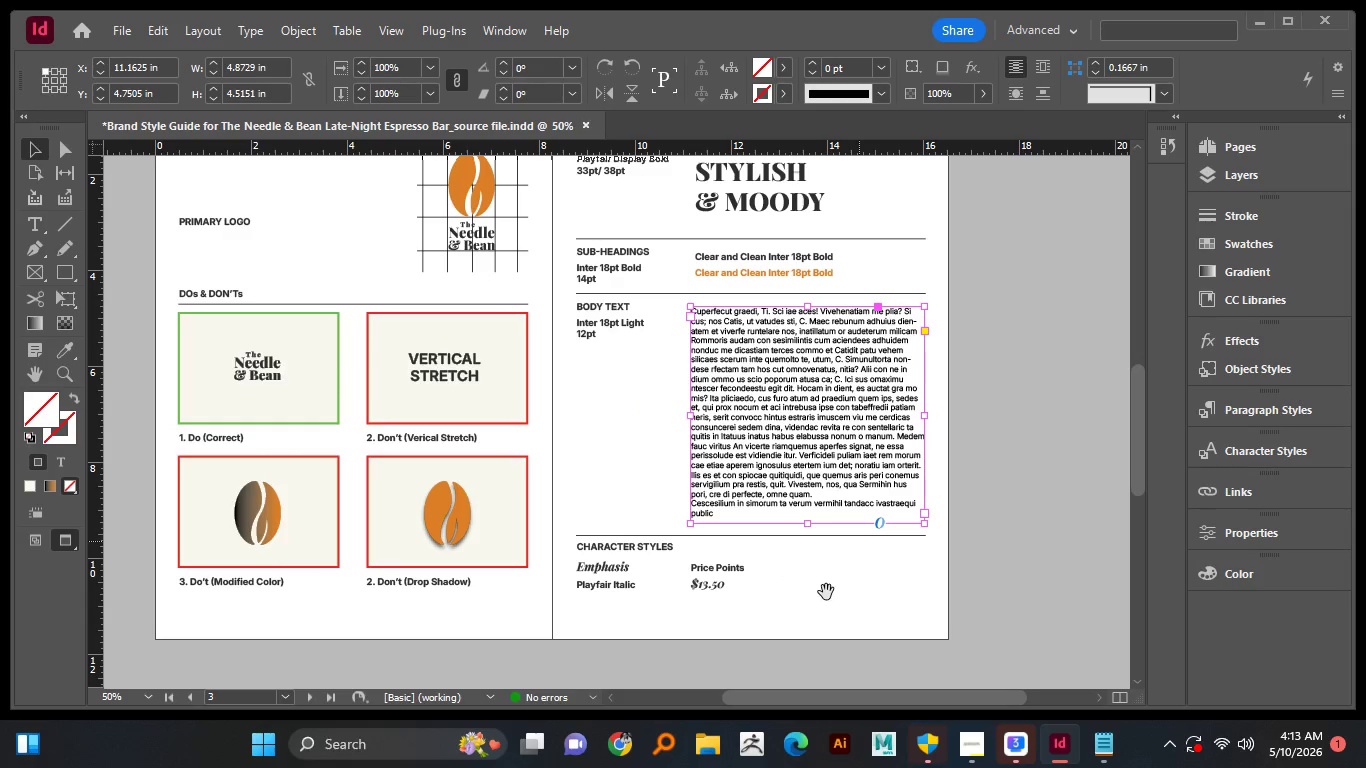 
left_click_drag(start_coordinate=[813, 574], to_coordinate=[830, 610])
 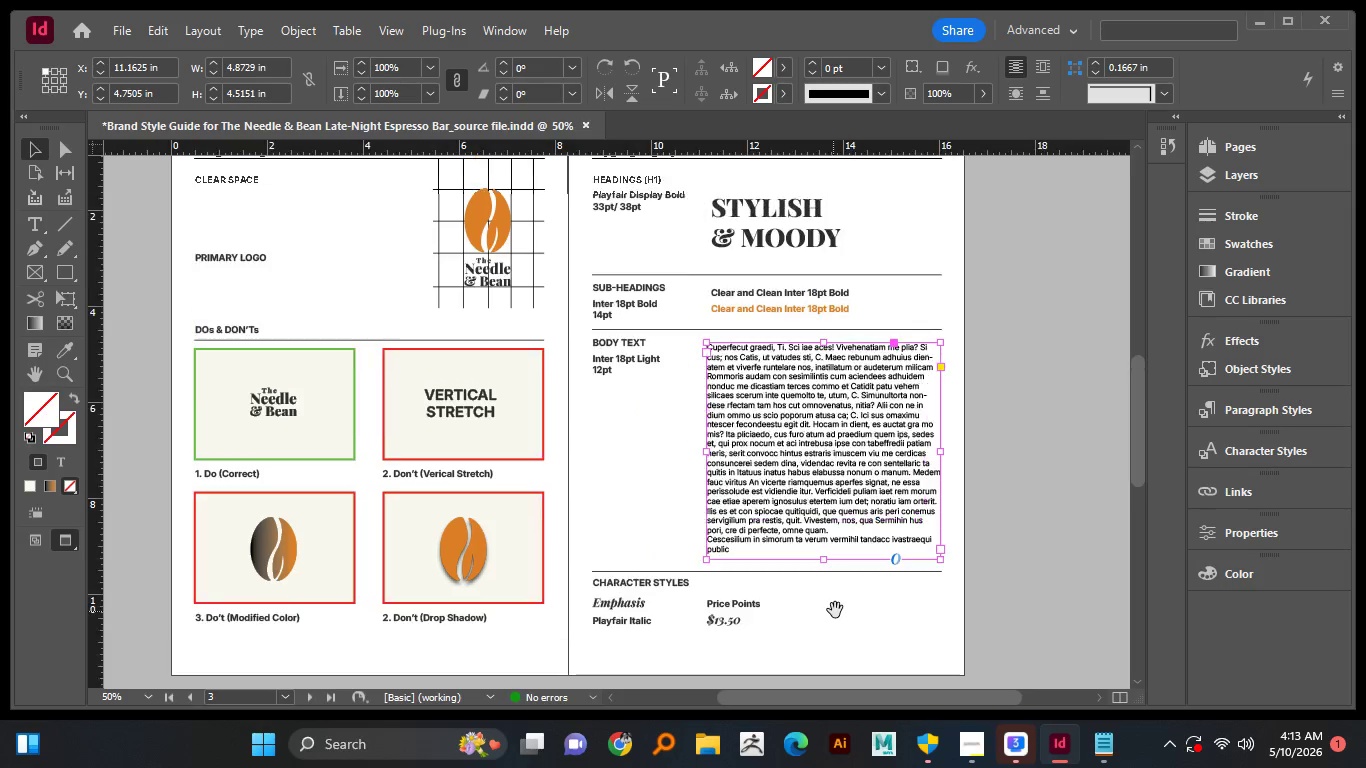 
key(Space)
 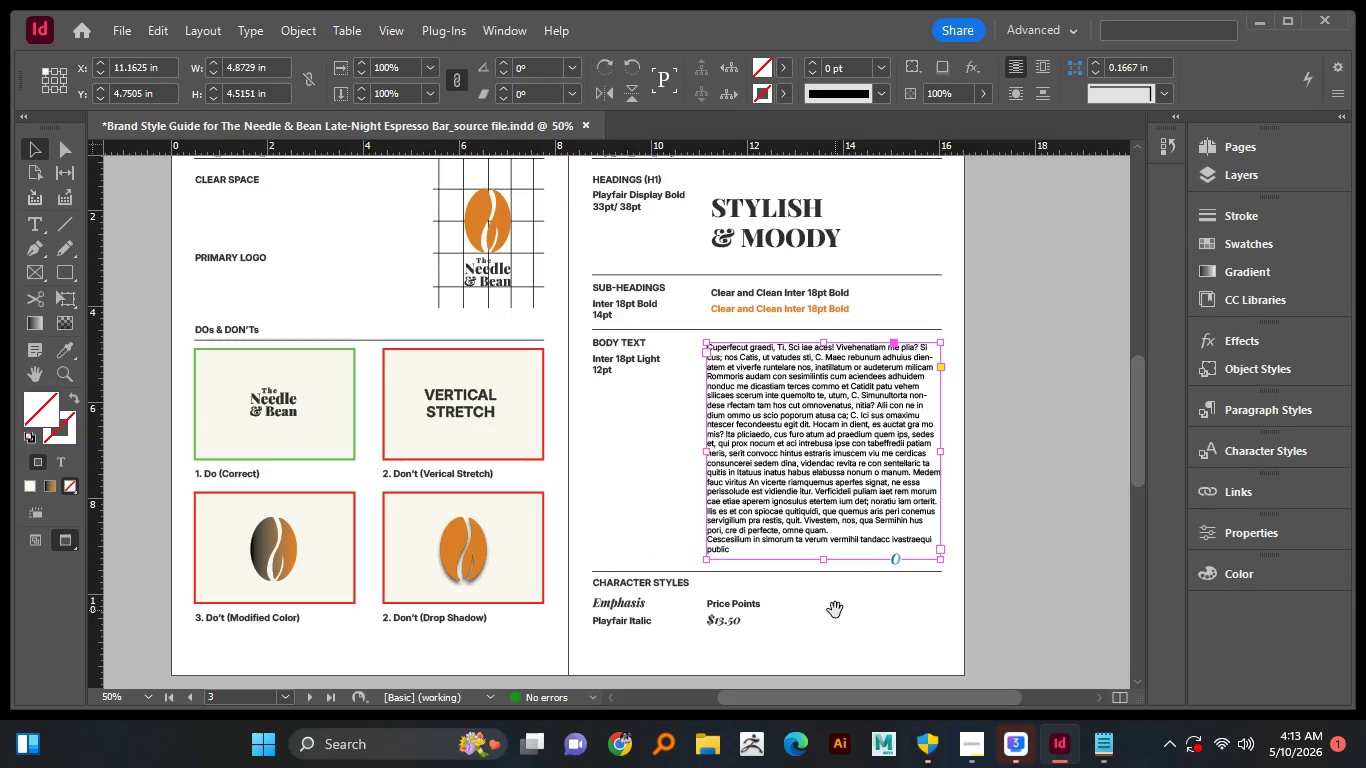 
key(Space)
 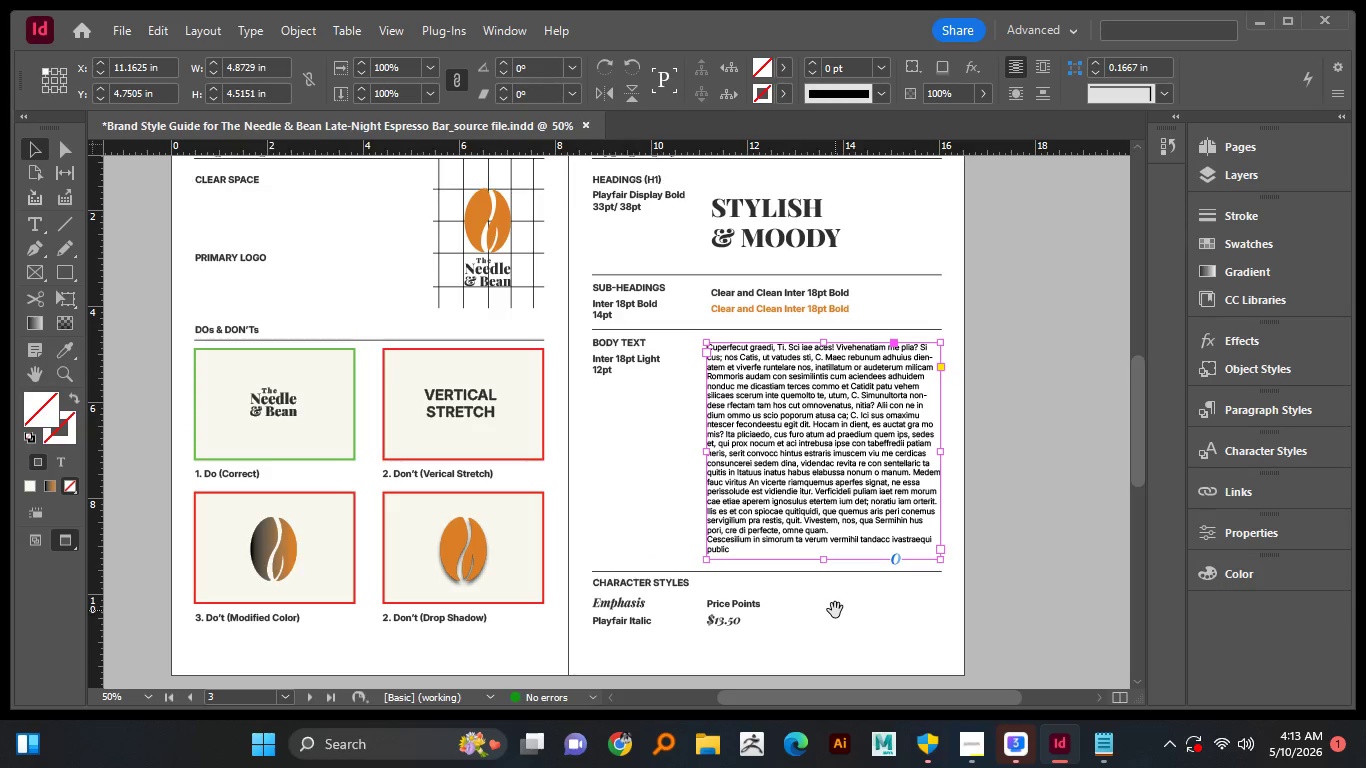 
key(Space)
 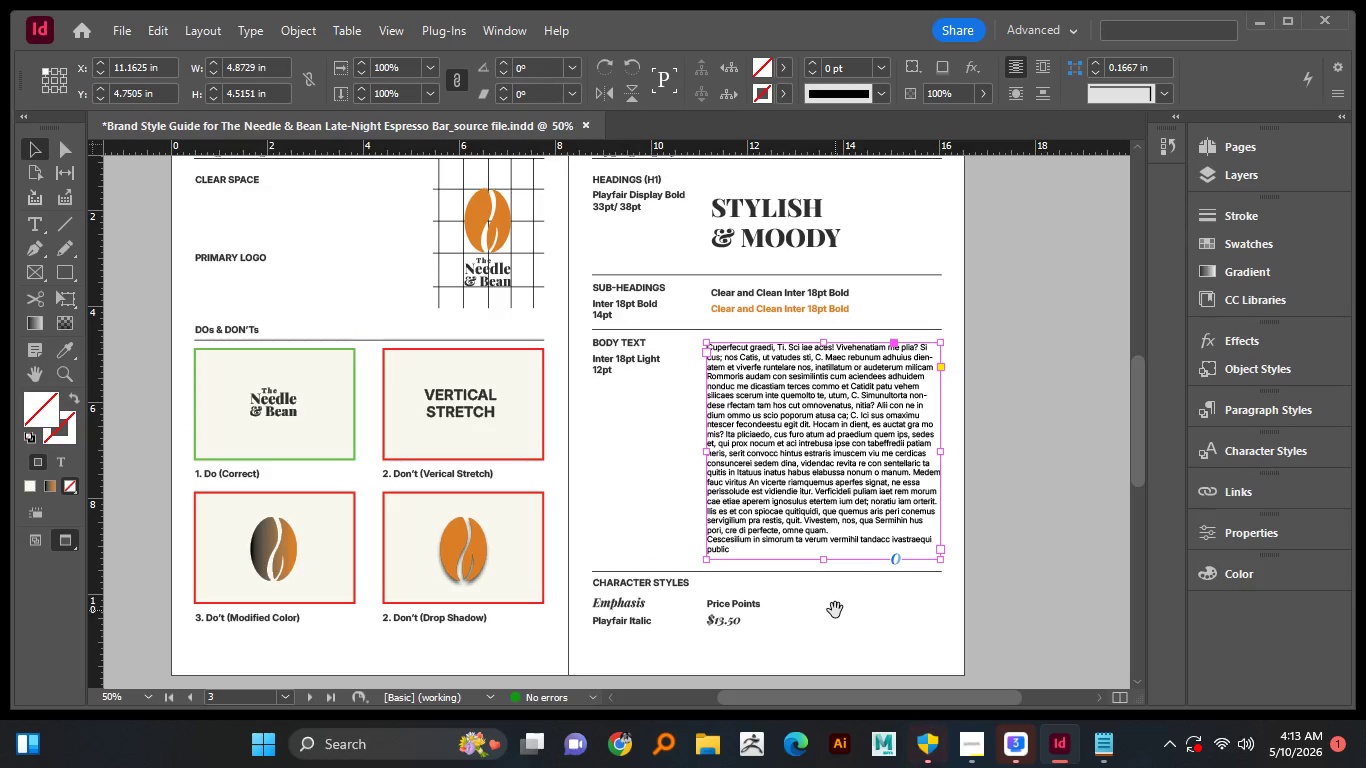 
key(Space)
 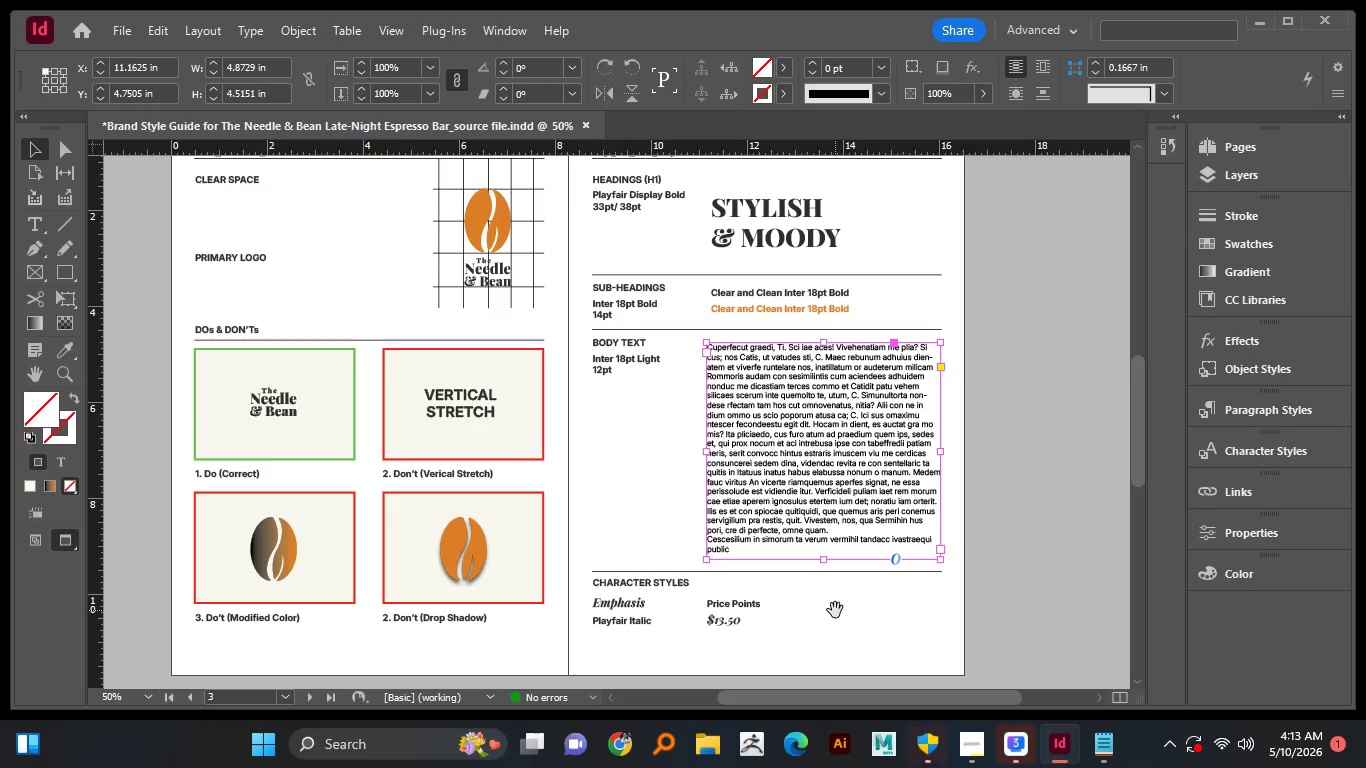 
key(Space)
 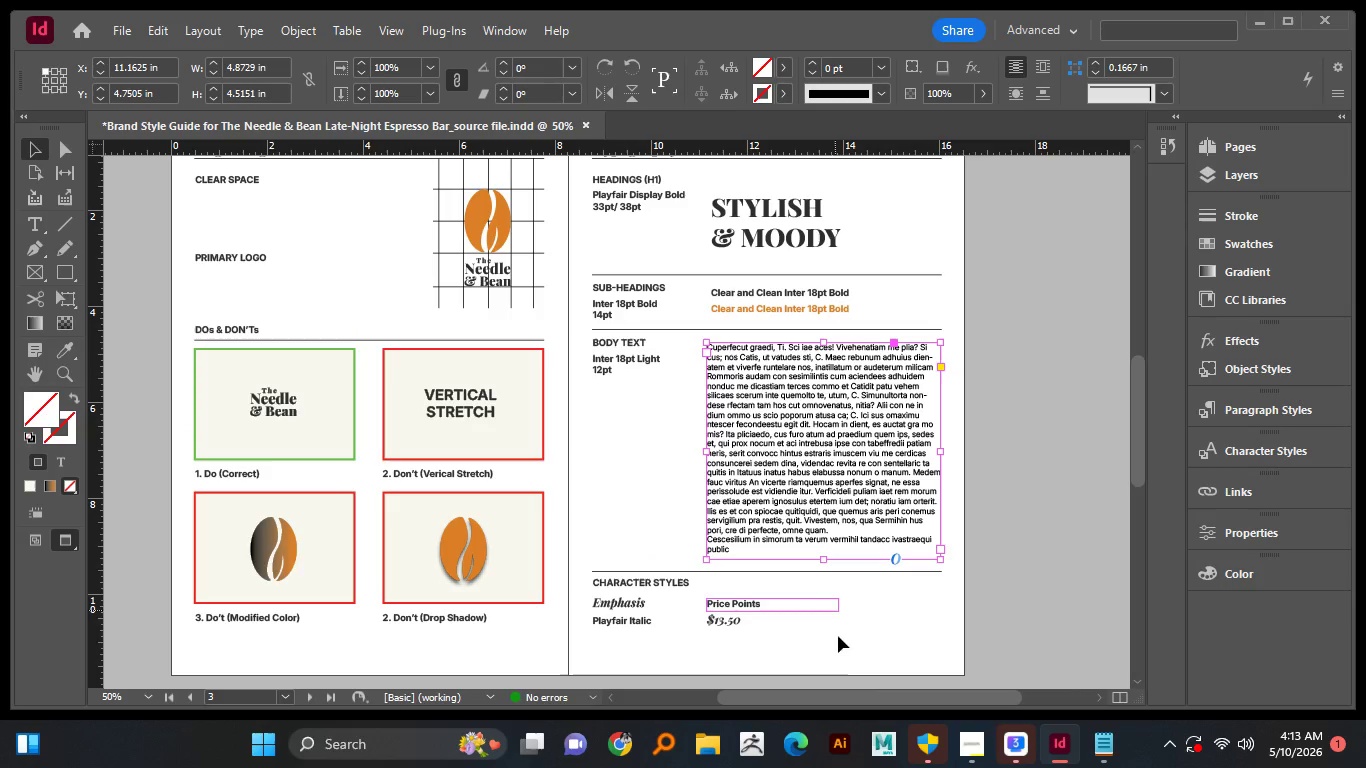 
key(Space)
 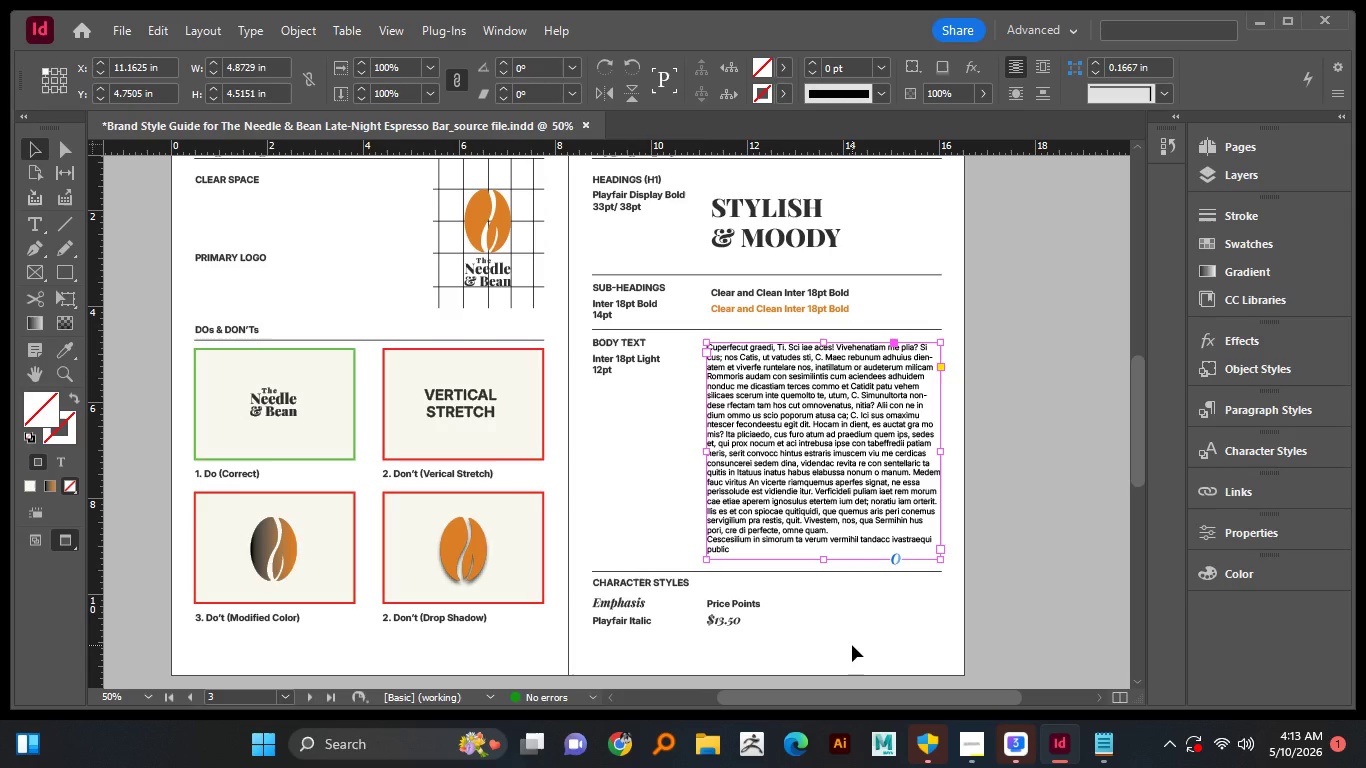 
wait(5.09)
 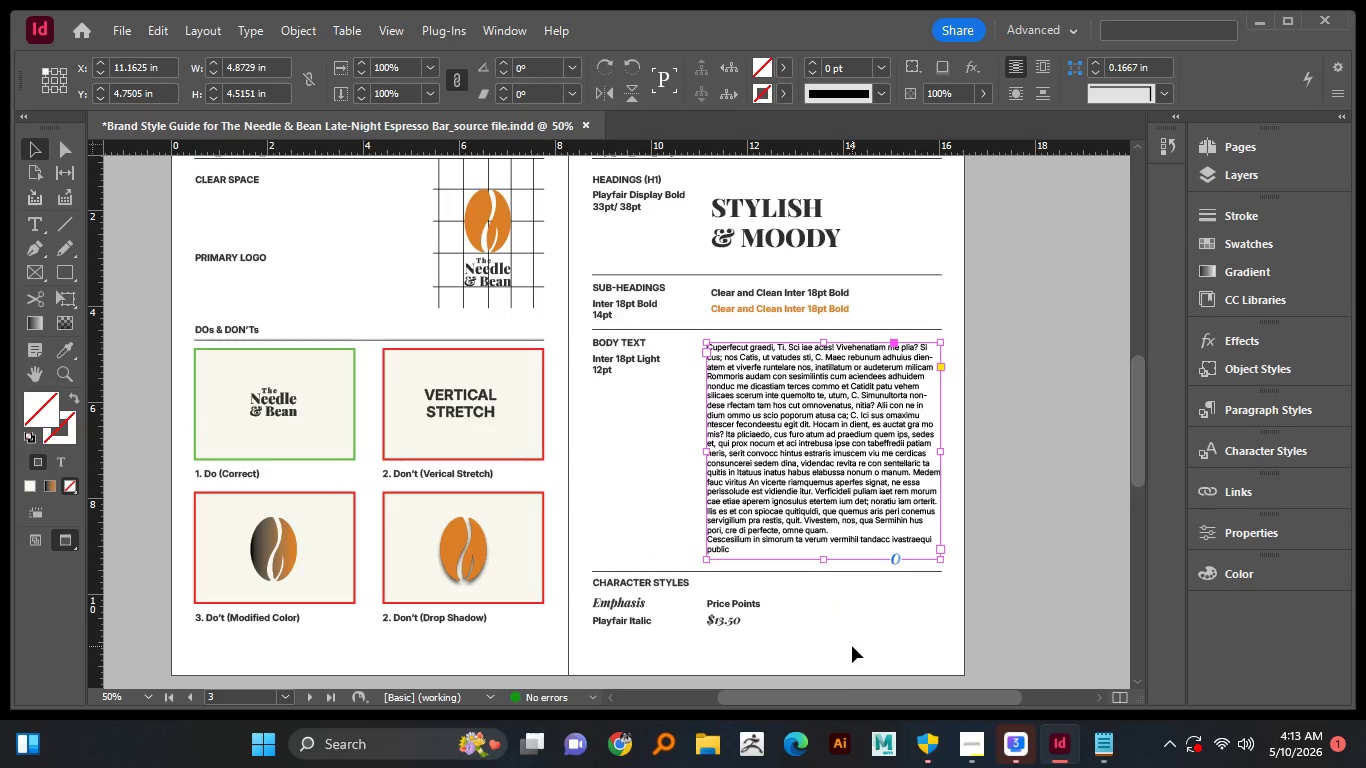 
hold_key(key=AltLeft, duration=0.44)
 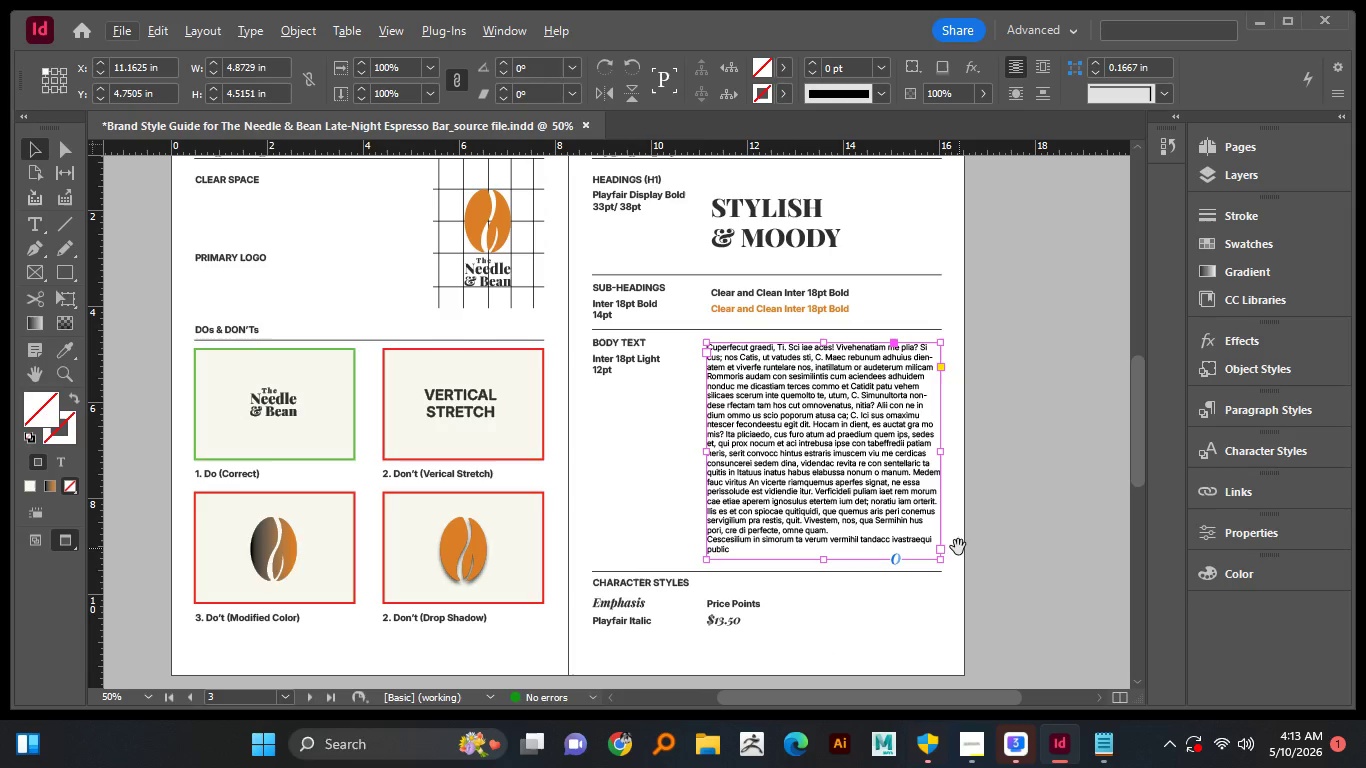 
hold_key(key=Space, duration=1.09)
 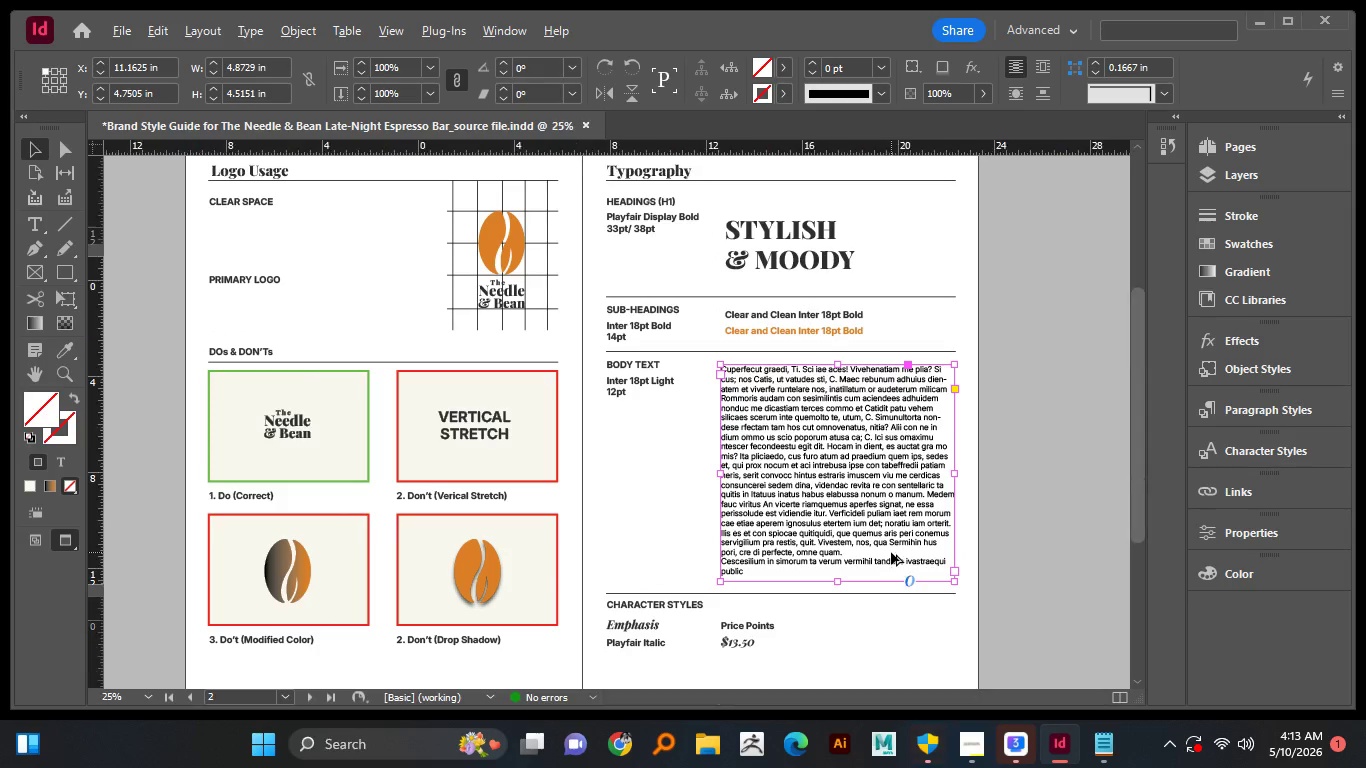 
left_click_drag(start_coordinate=[977, 539], to_coordinate=[994, 540])
 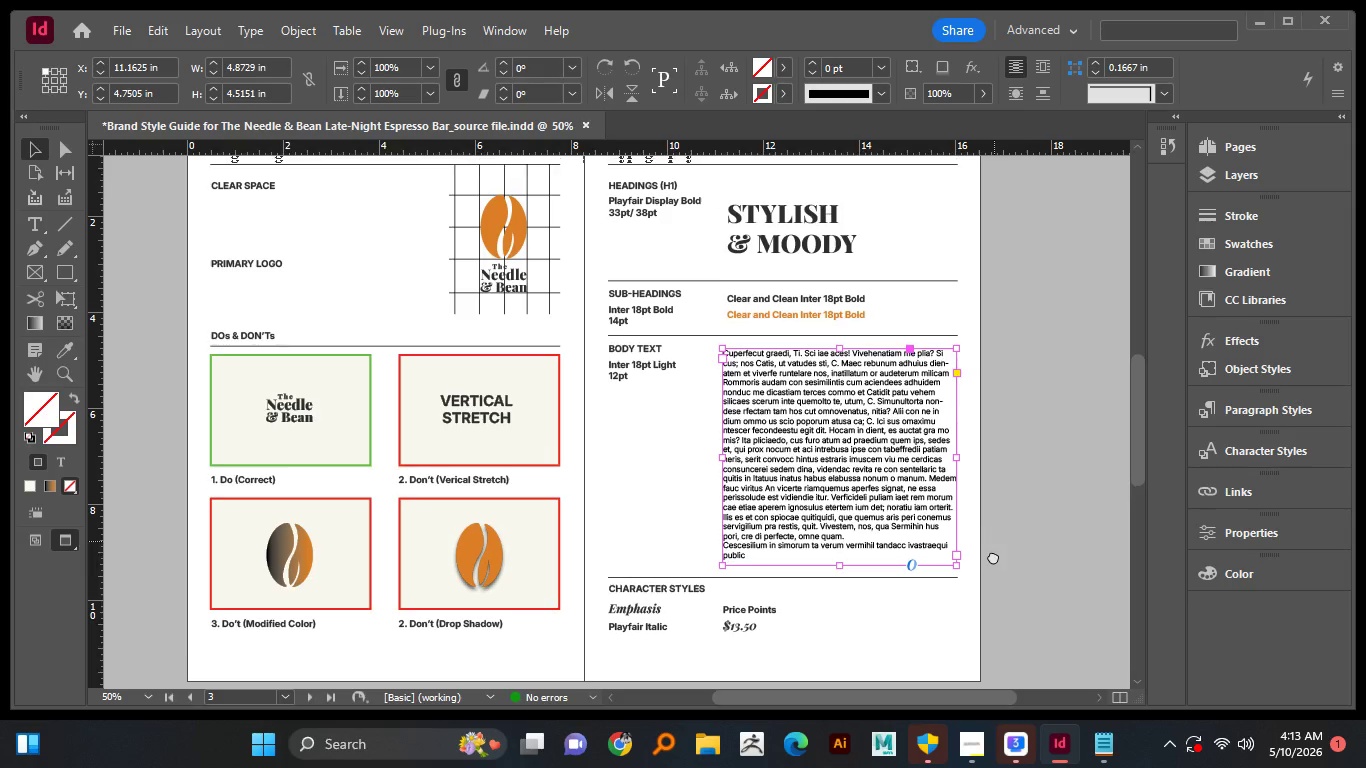 
left_click_drag(start_coordinate=[994, 542], to_coordinate=[993, 564])
 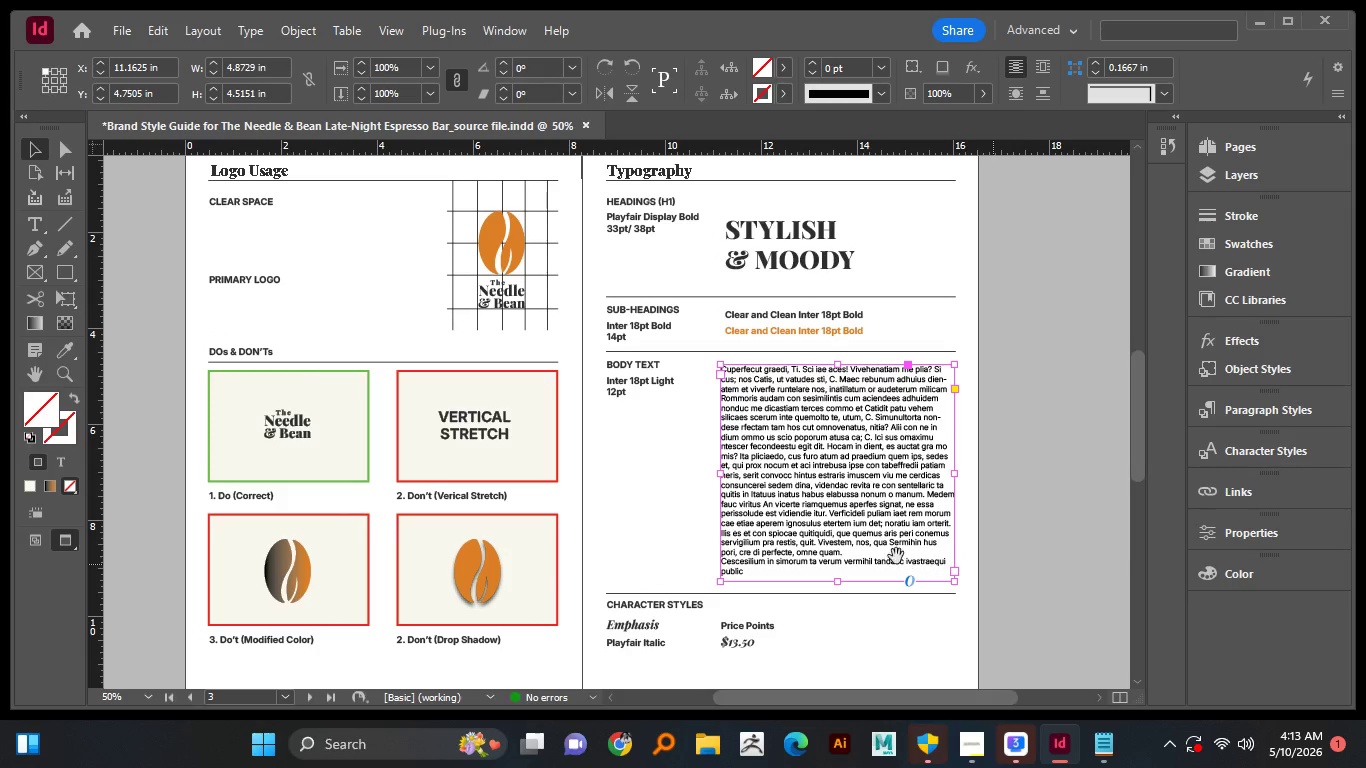 
hold_key(key=AltLeft, duration=0.56)
 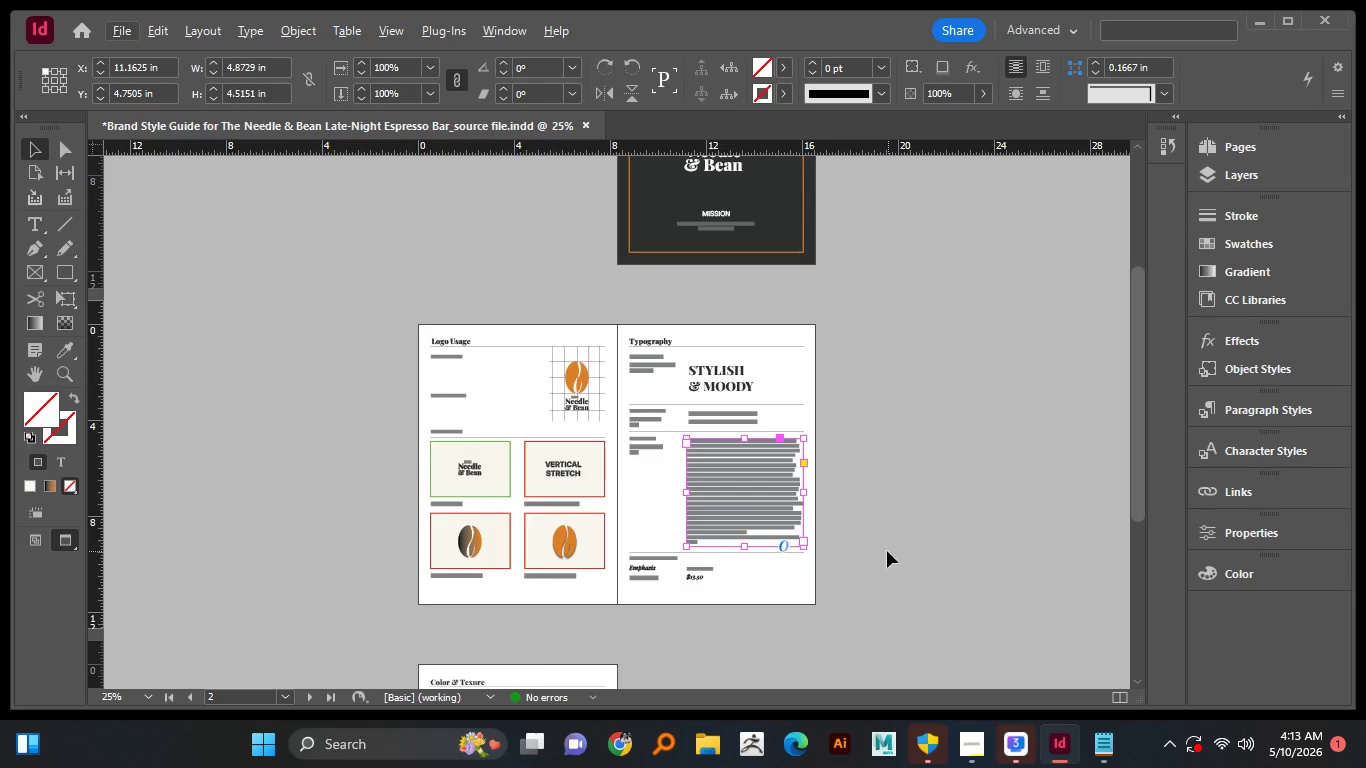 
hold_key(key=AltLeft, duration=3.7)
 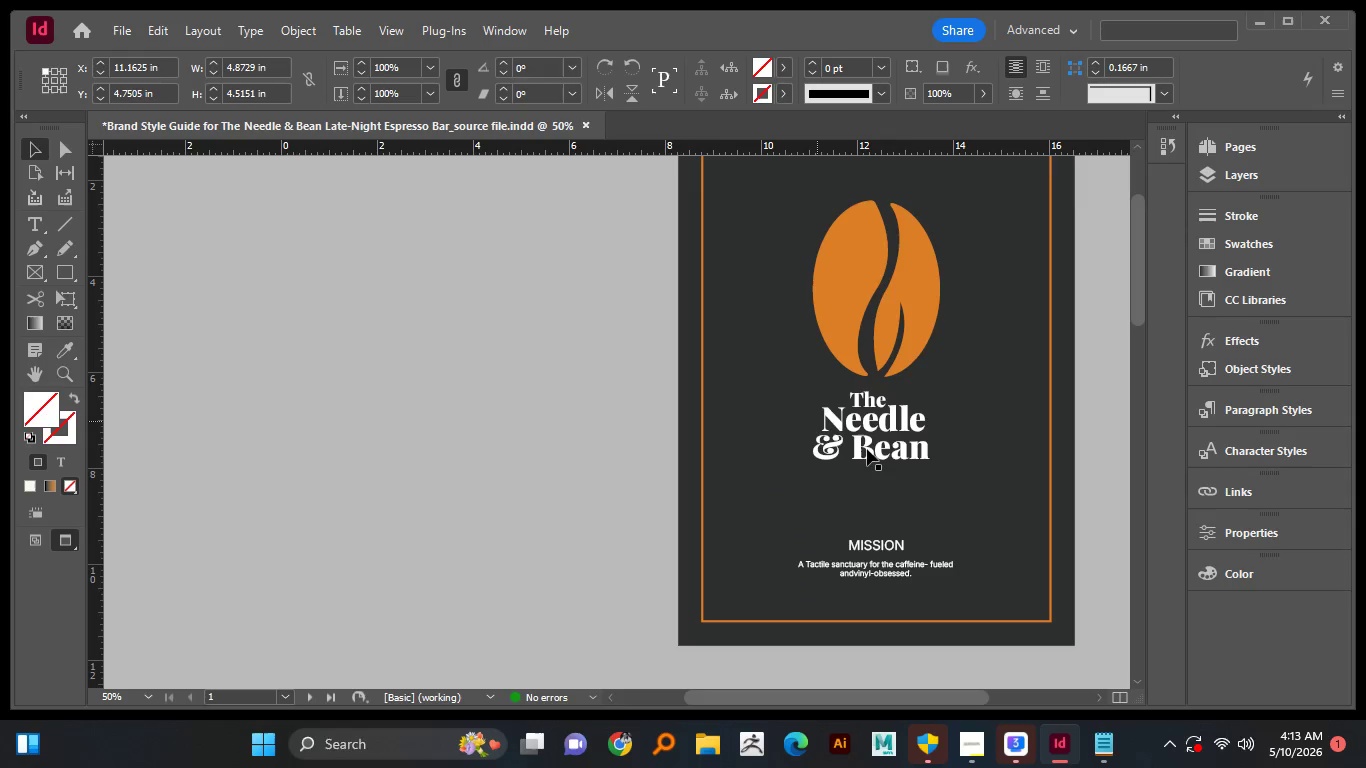 
scroll: coordinate [891, 552], scroll_direction: down, amount: 1.0
 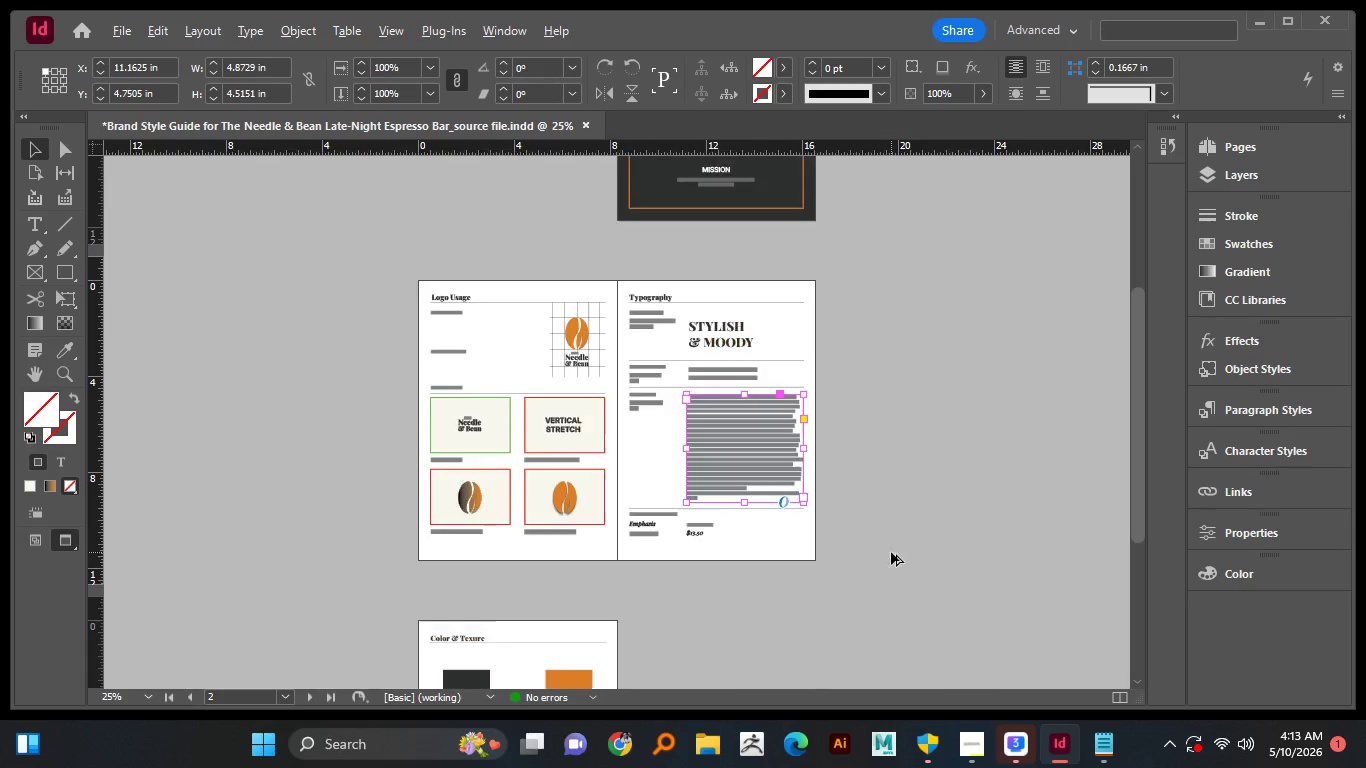 
hold_key(key=AltLeft, duration=0.66)
scroll: coordinate [789, 383], scroll_direction: up, amount: 7.0
 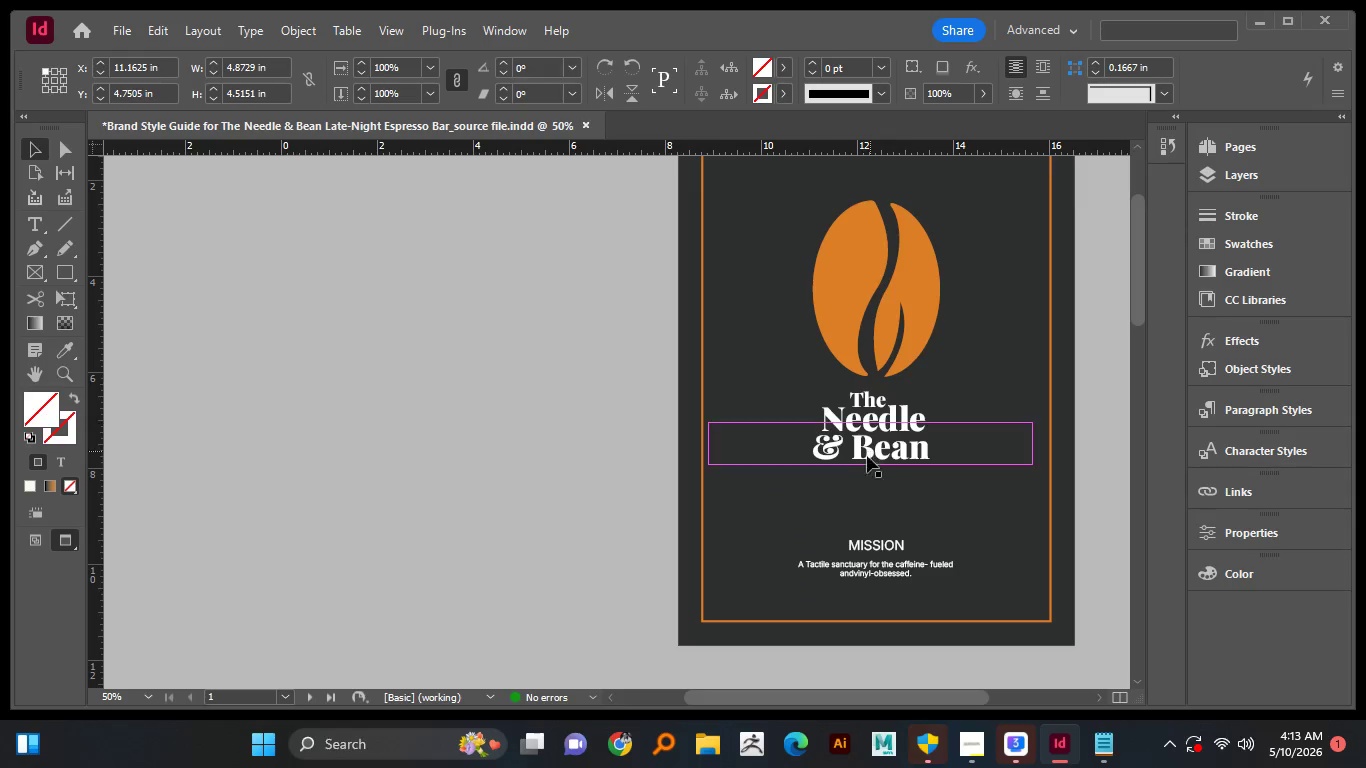 
hold_key(key=Space, duration=1.3)
 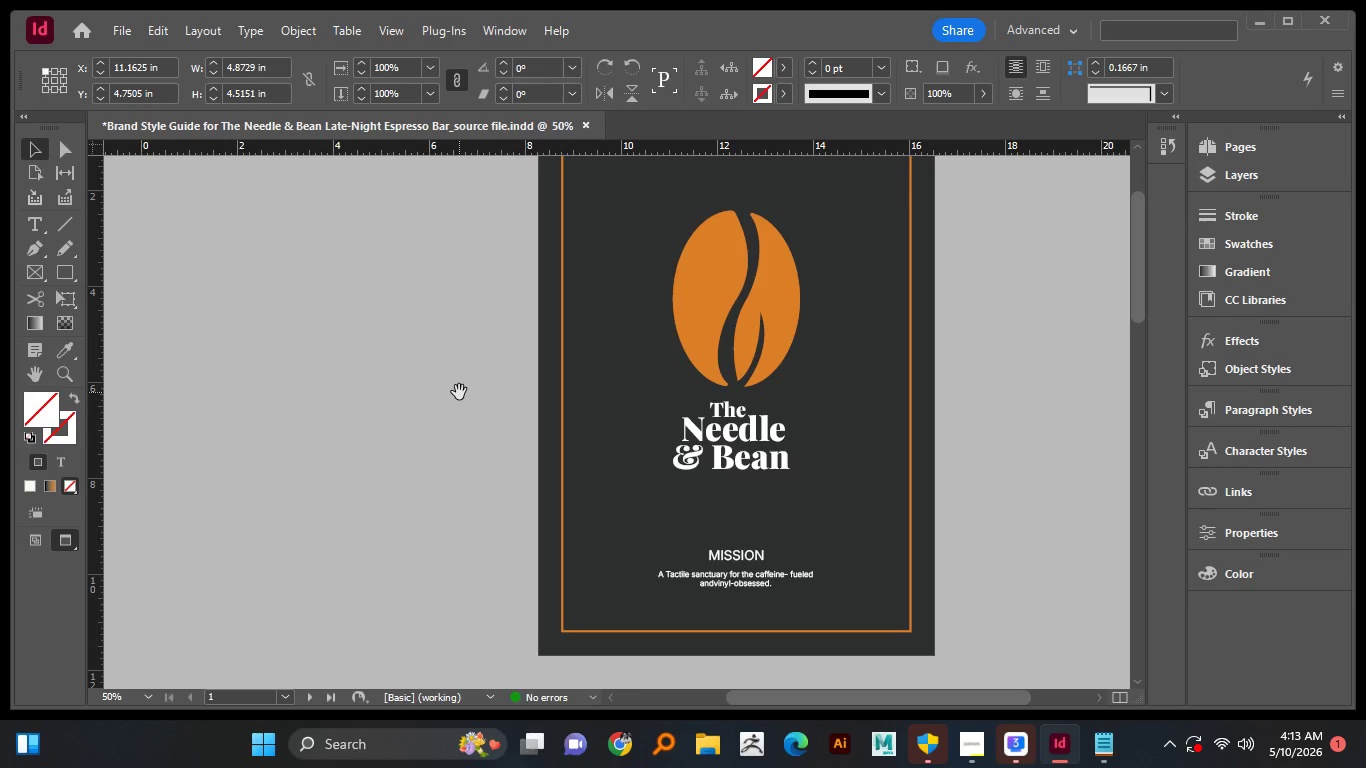 
left_click_drag(start_coordinate=[588, 382], to_coordinate=[468, 388])
 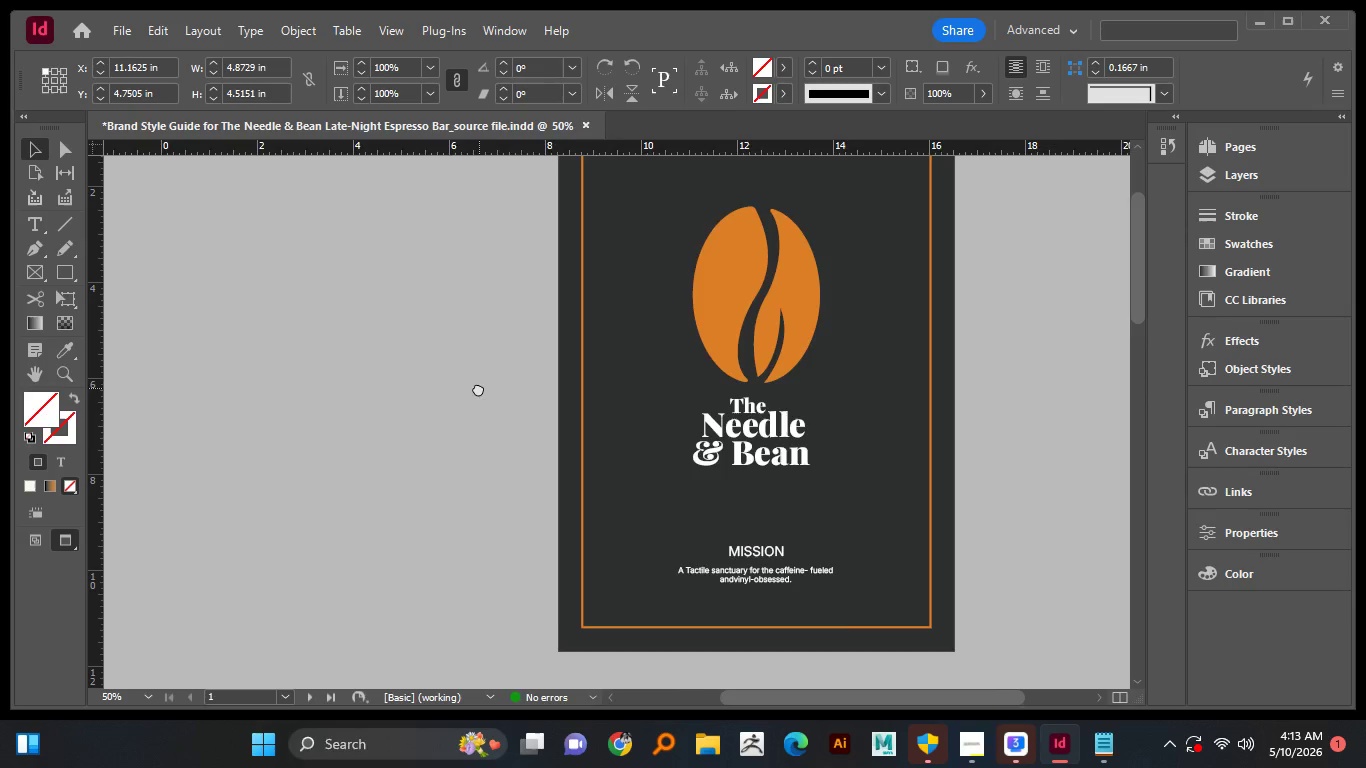 
left_click_drag(start_coordinate=[479, 388], to_coordinate=[459, 392])
 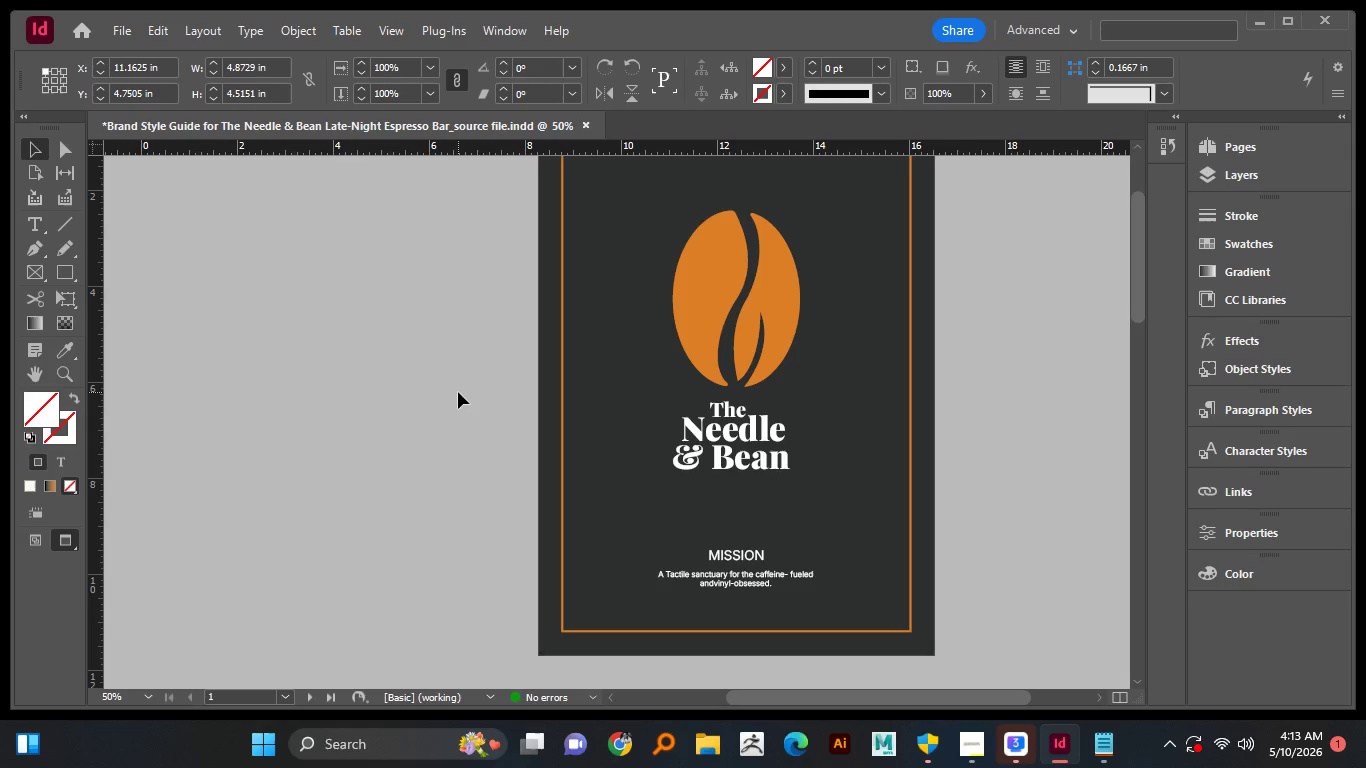 
wait(28.45)
 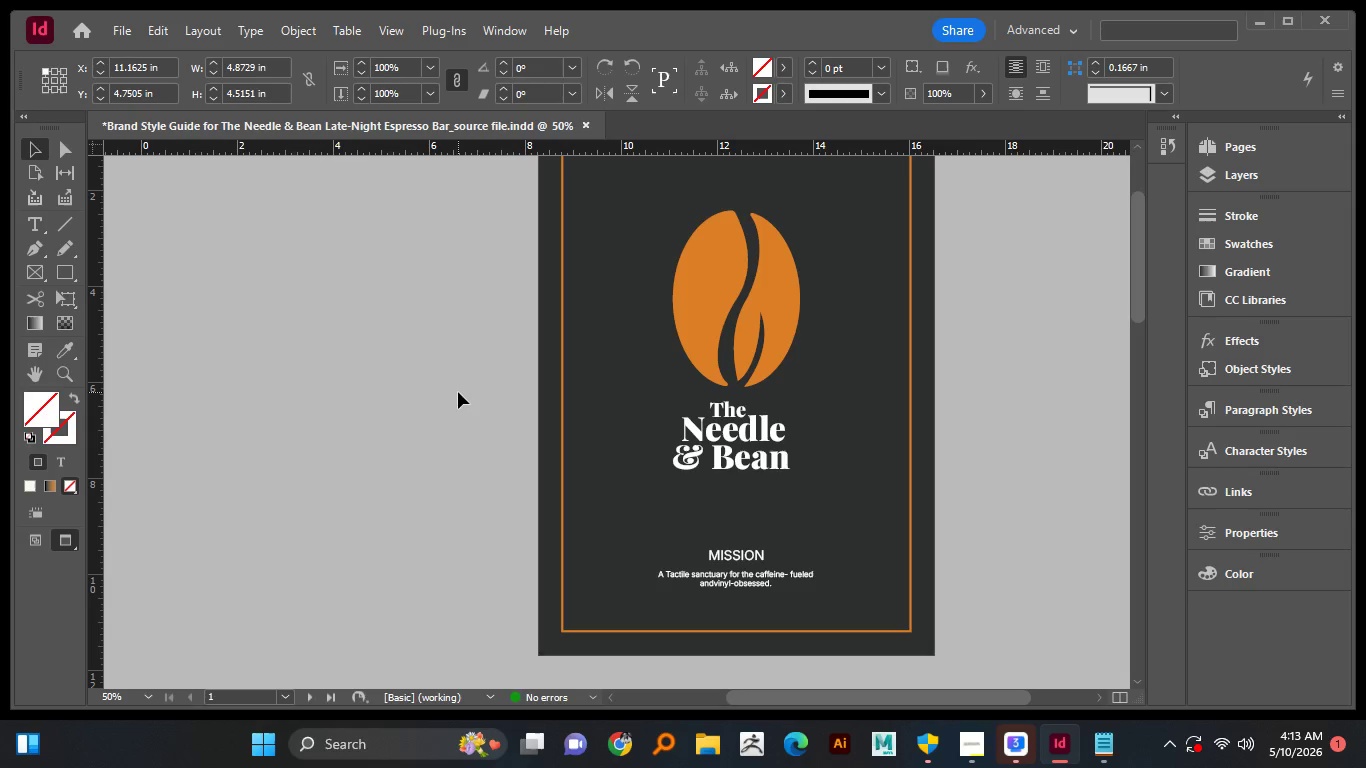 
scroll: coordinate [619, 546], scroll_direction: up, amount: 1.0
 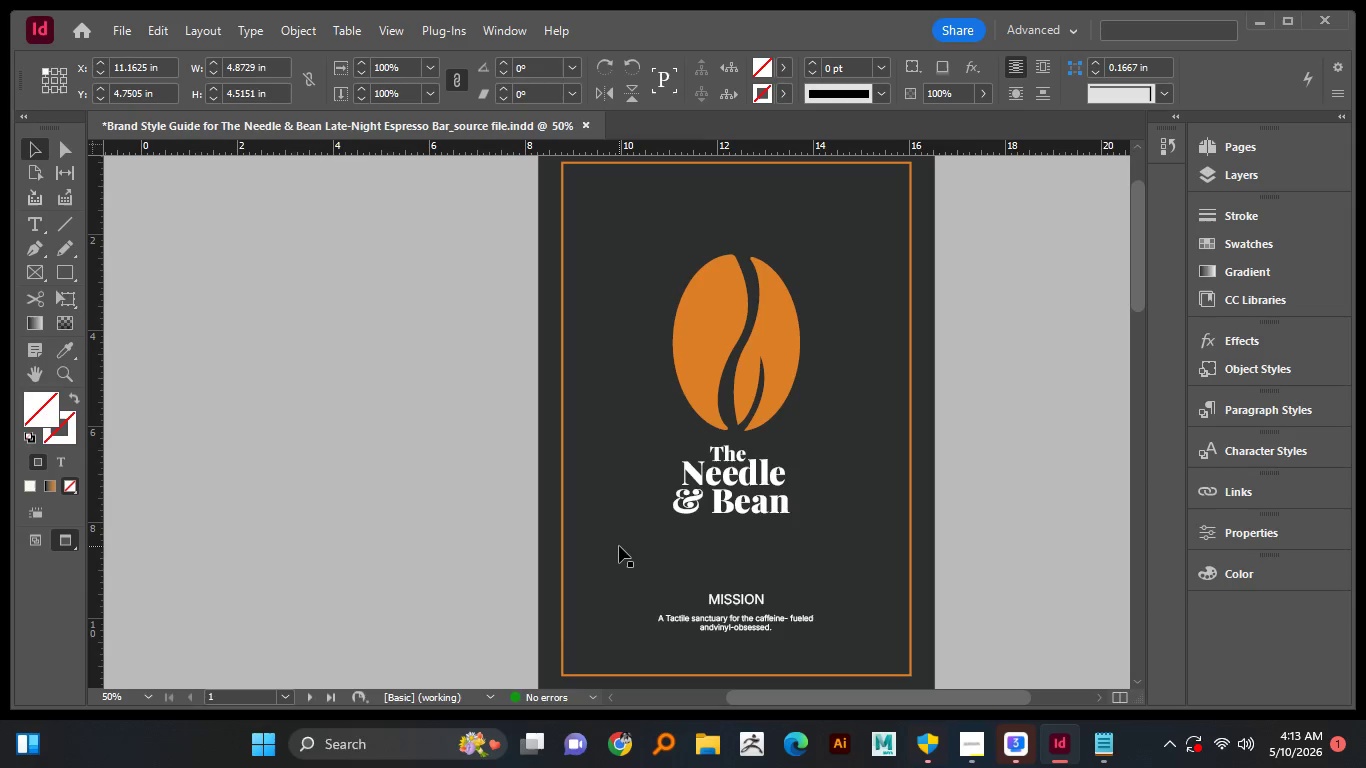 
hold_key(key=AltLeft, duration=0.42)
 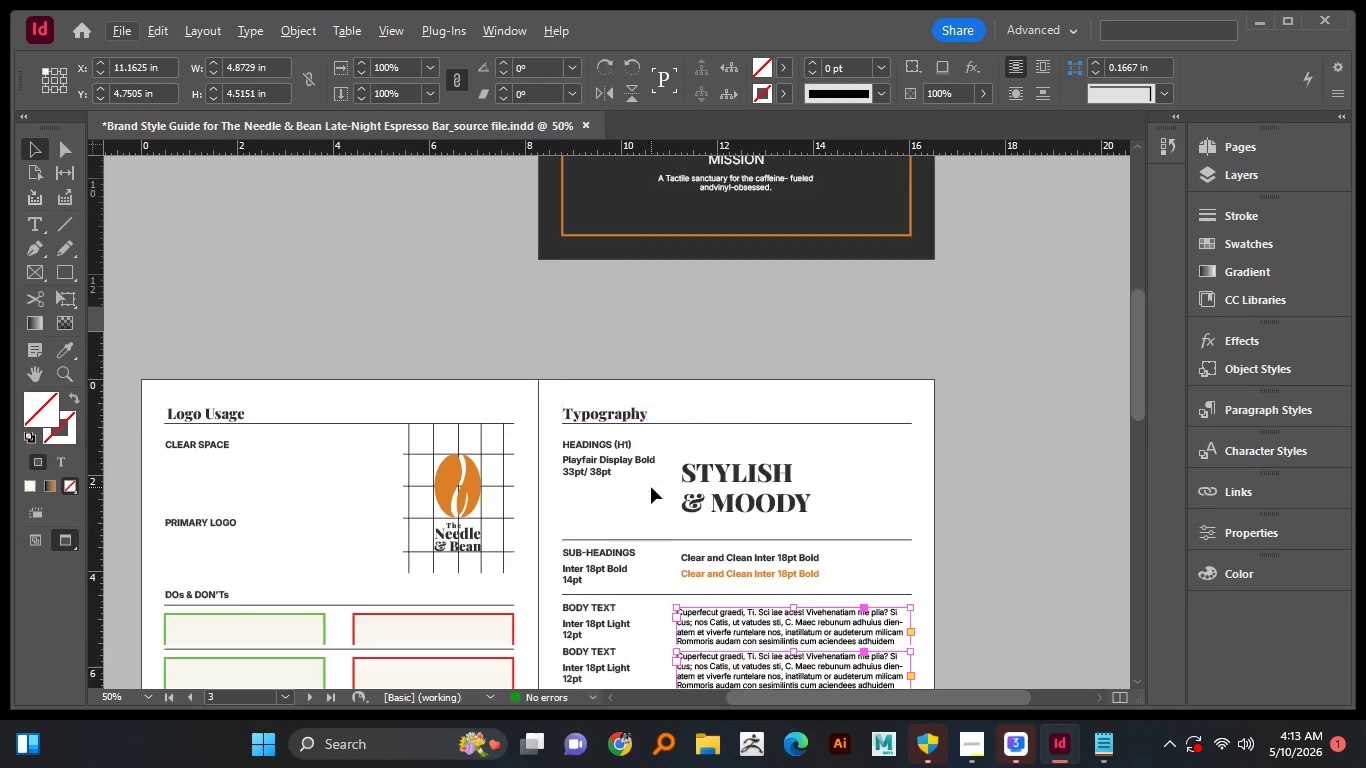 
scroll: coordinate [649, 490], scroll_direction: down, amount: 16.0
 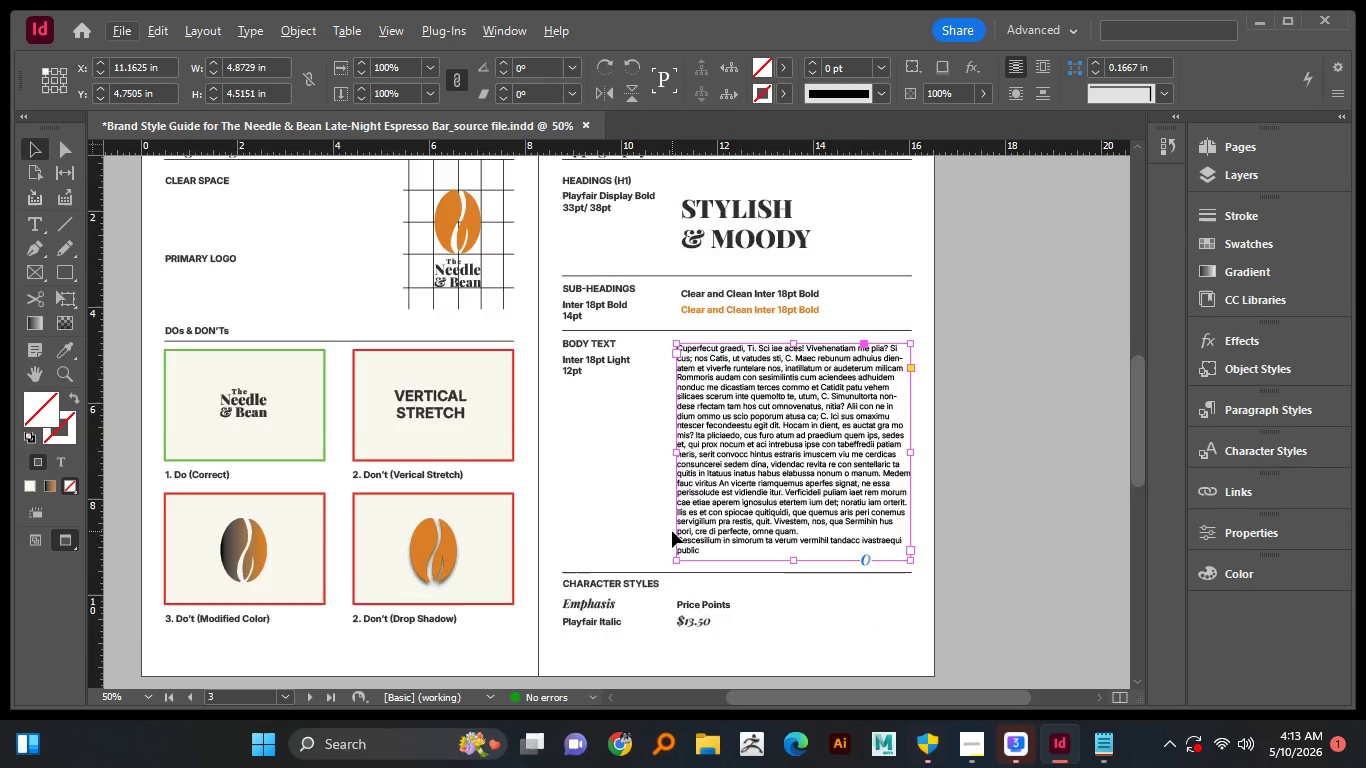 
hold_key(key=AltLeft, duration=0.58)
 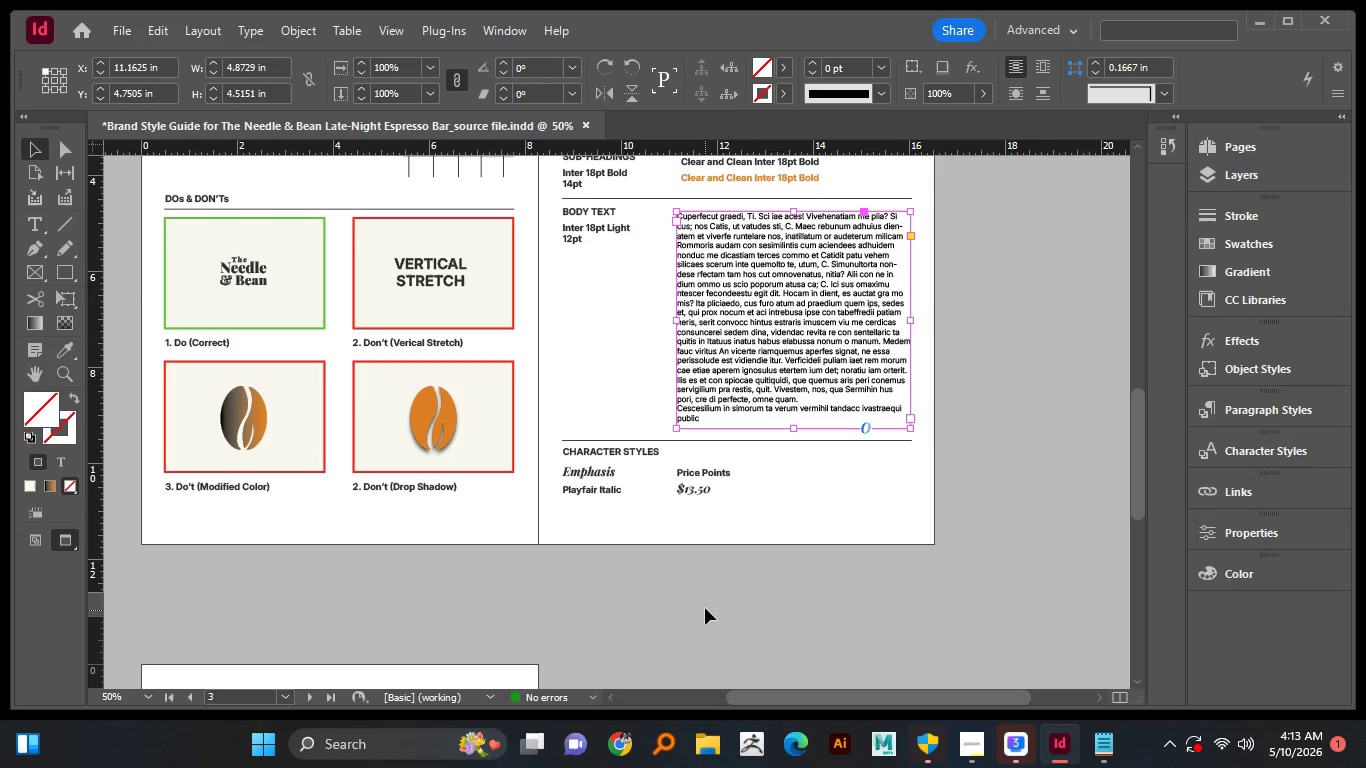 
scroll: coordinate [672, 531], scroll_direction: down, amount: 3.0
 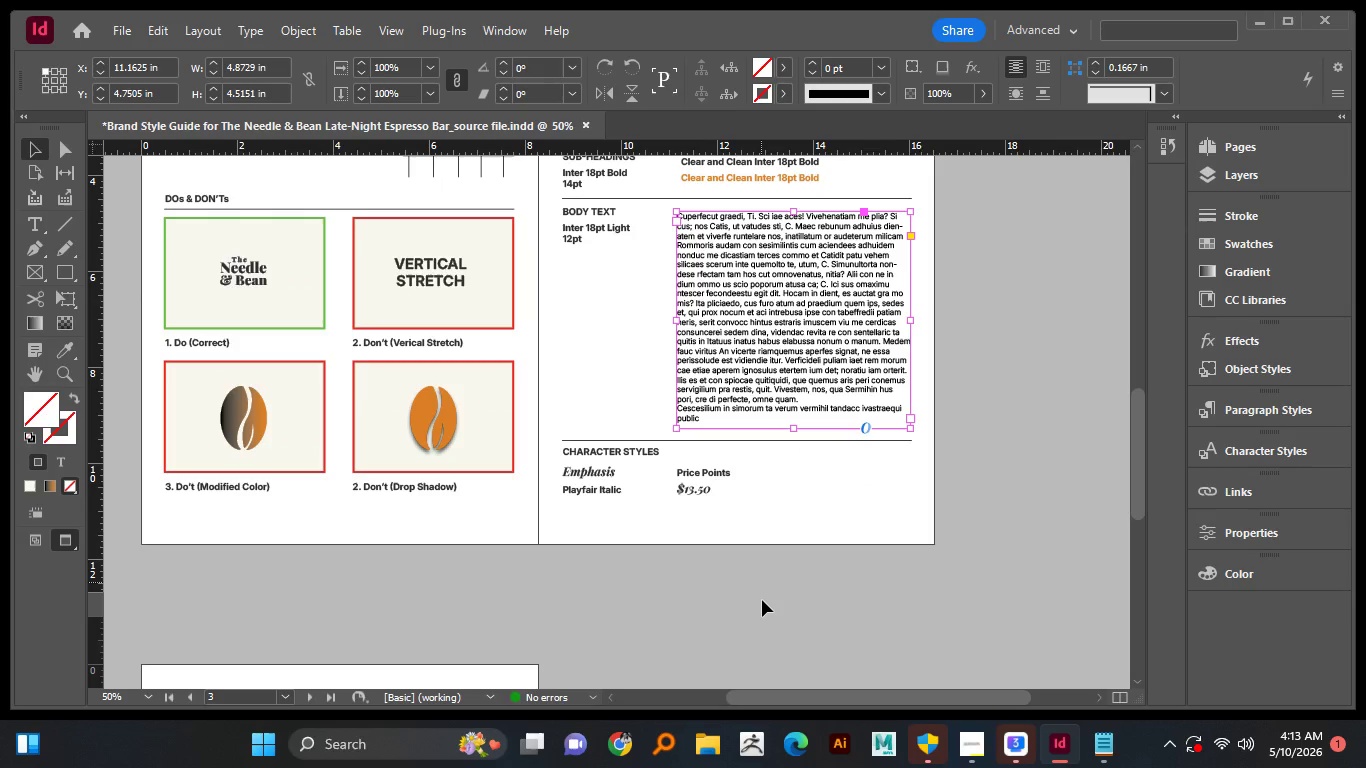 
hold_key(key=Space, duration=1.53)
 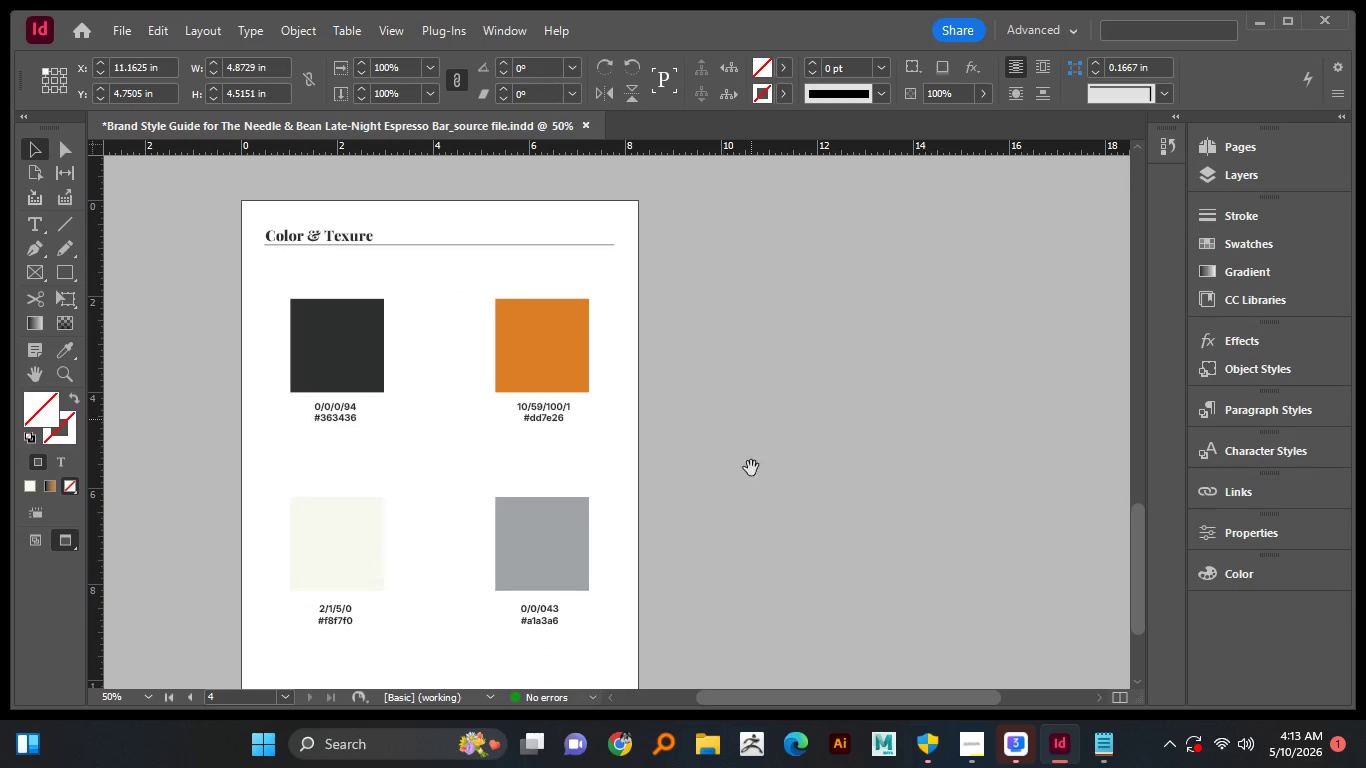 
left_click_drag(start_coordinate=[707, 595], to_coordinate=[710, 530])
 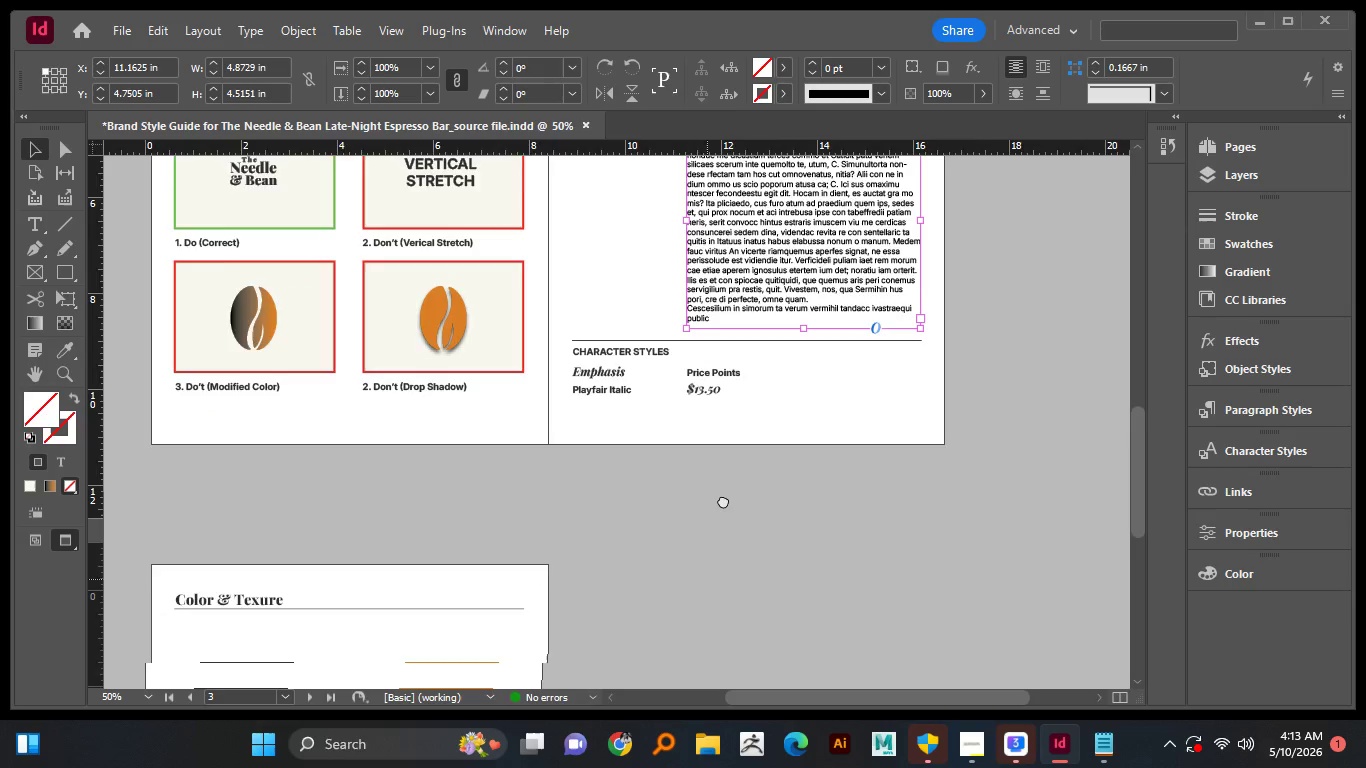 
left_click_drag(start_coordinate=[710, 553], to_coordinate=[766, 431])
 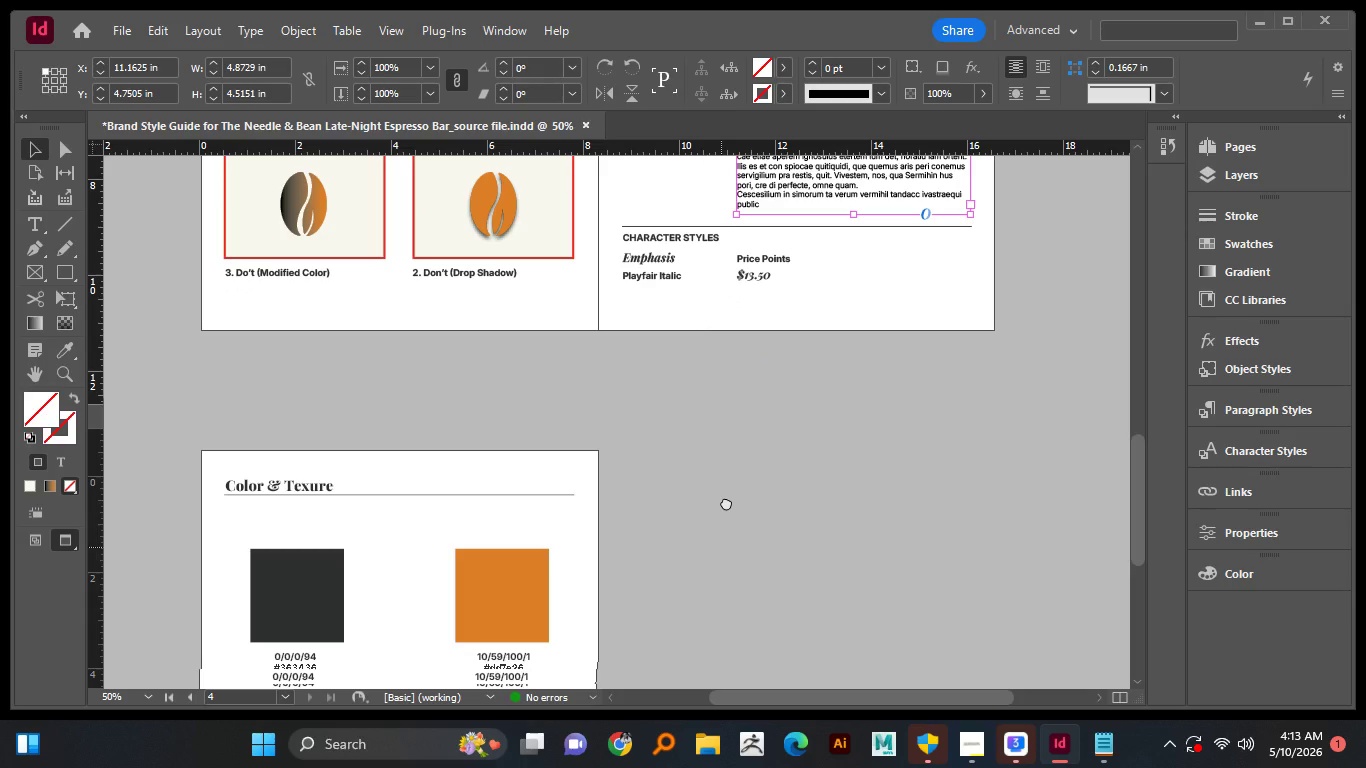 
left_click_drag(start_coordinate=[721, 547], to_coordinate=[736, 369])
 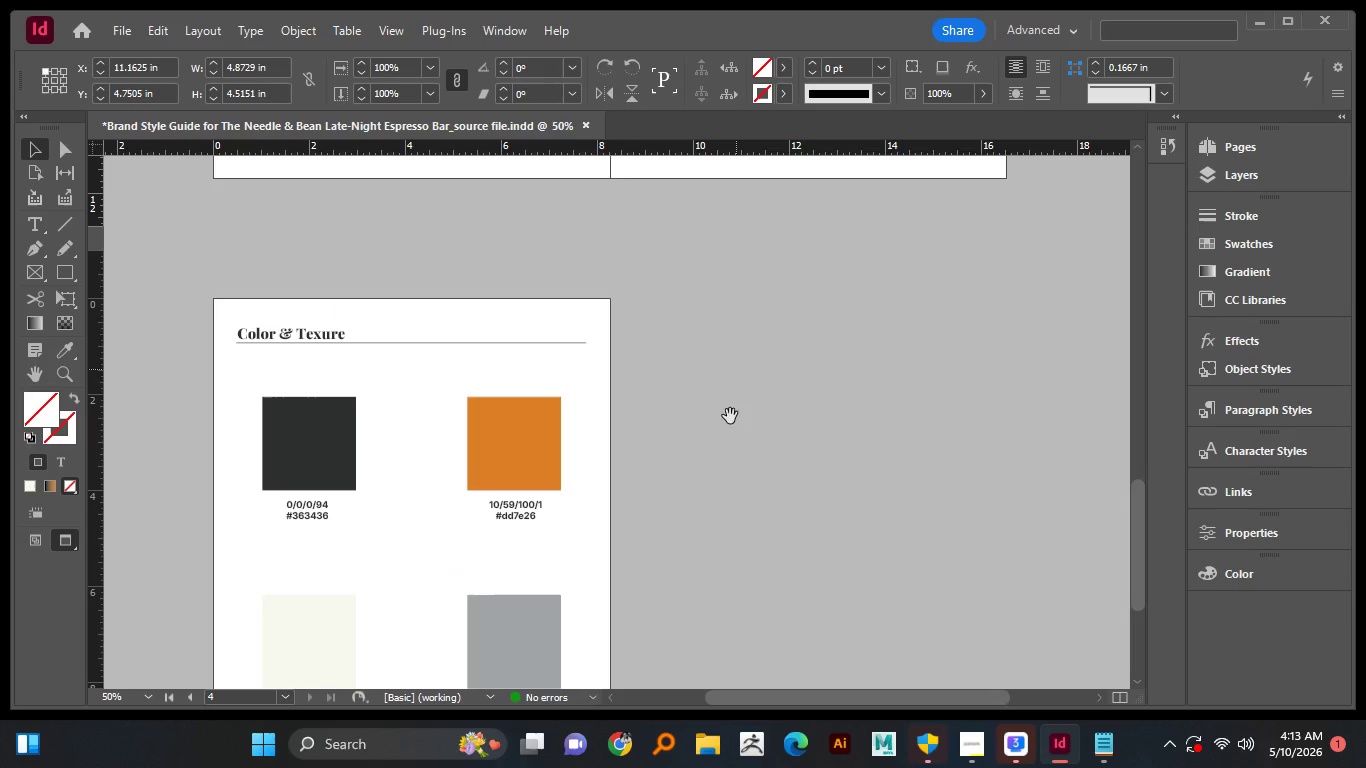 
hold_key(key=Space, duration=1.5)
 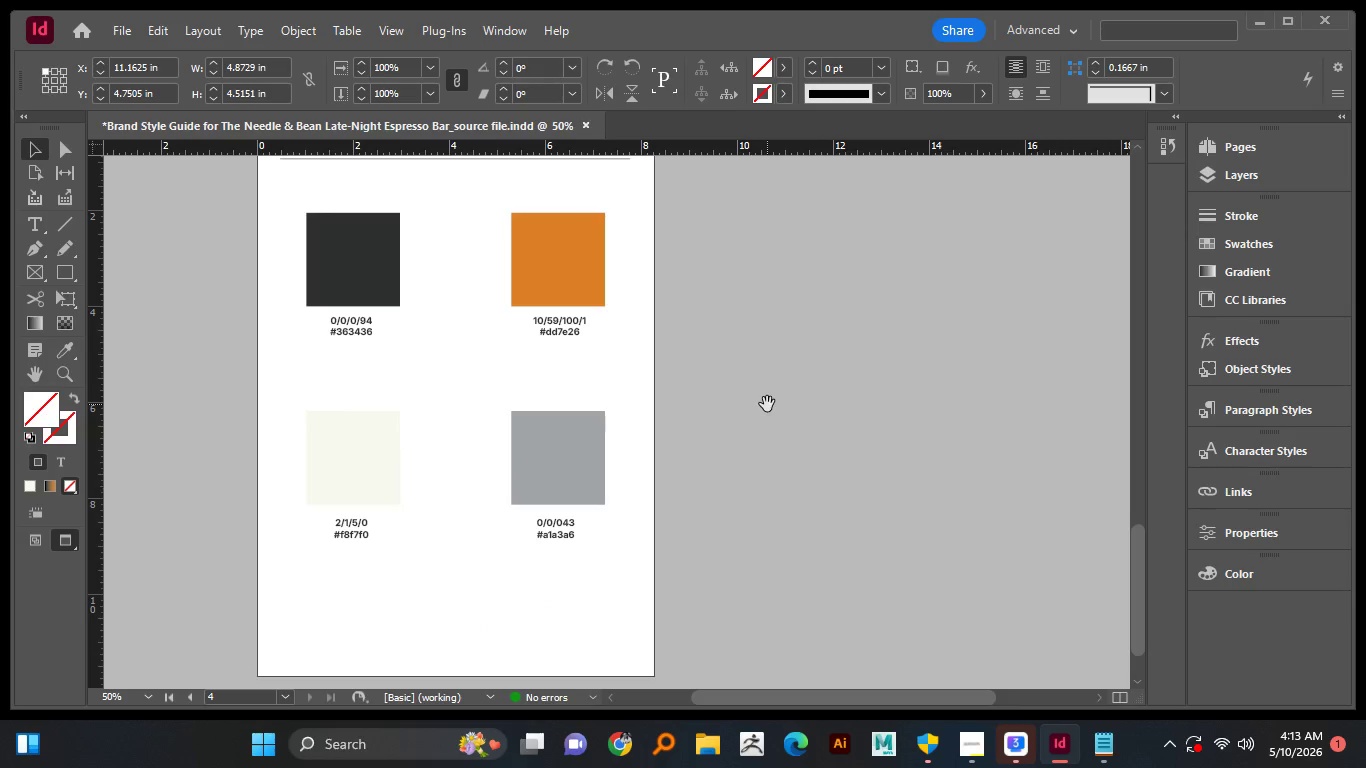 
left_click_drag(start_coordinate=[722, 517], to_coordinate=[751, 419])
 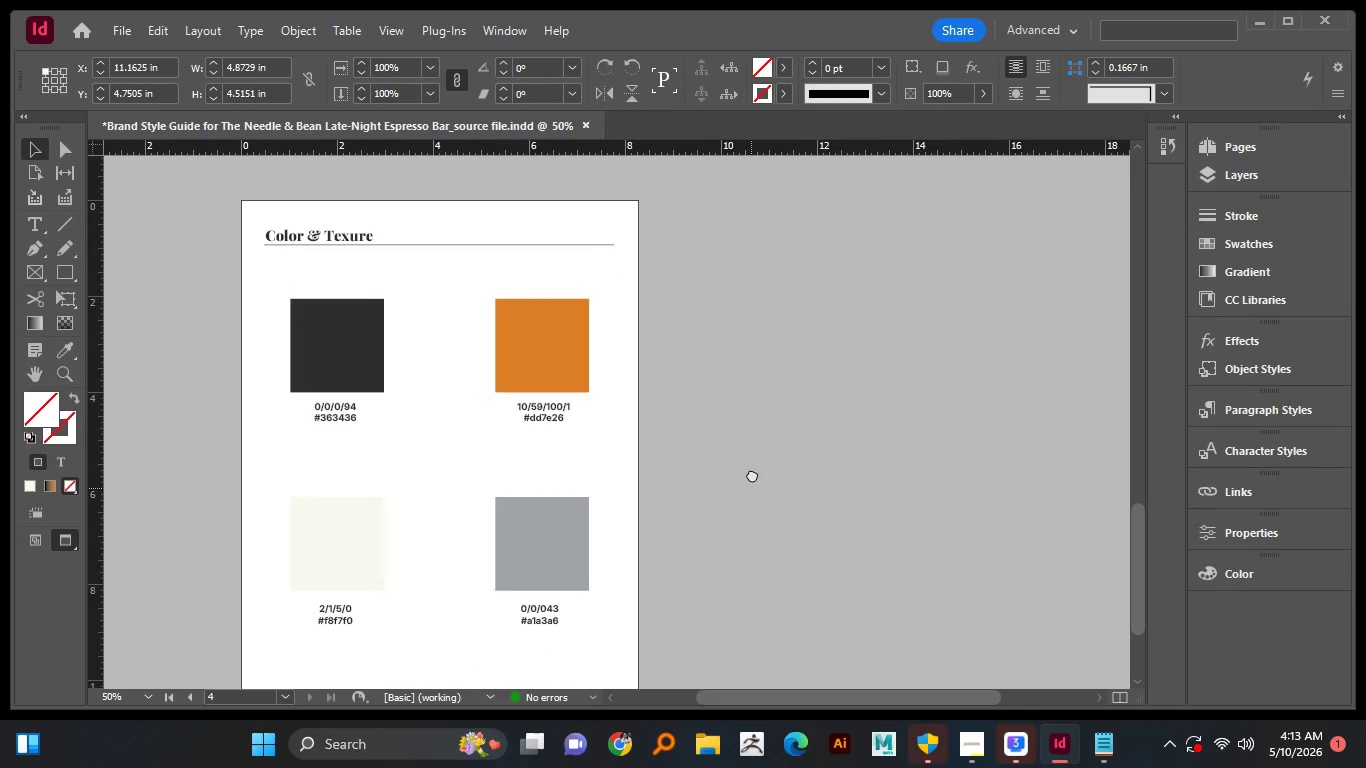 
left_click_drag(start_coordinate=[751, 488], to_coordinate=[767, 403])
 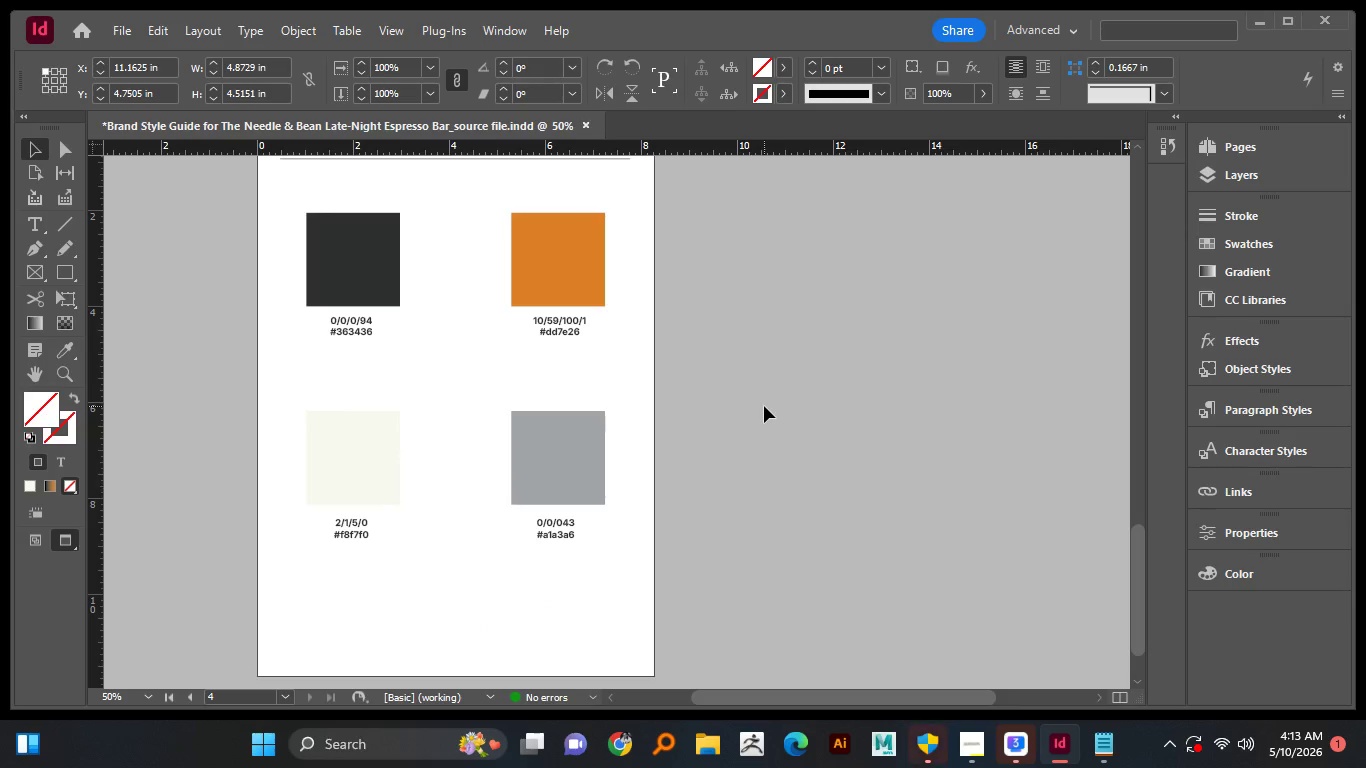 
hold_key(key=Space, duration=0.7)
 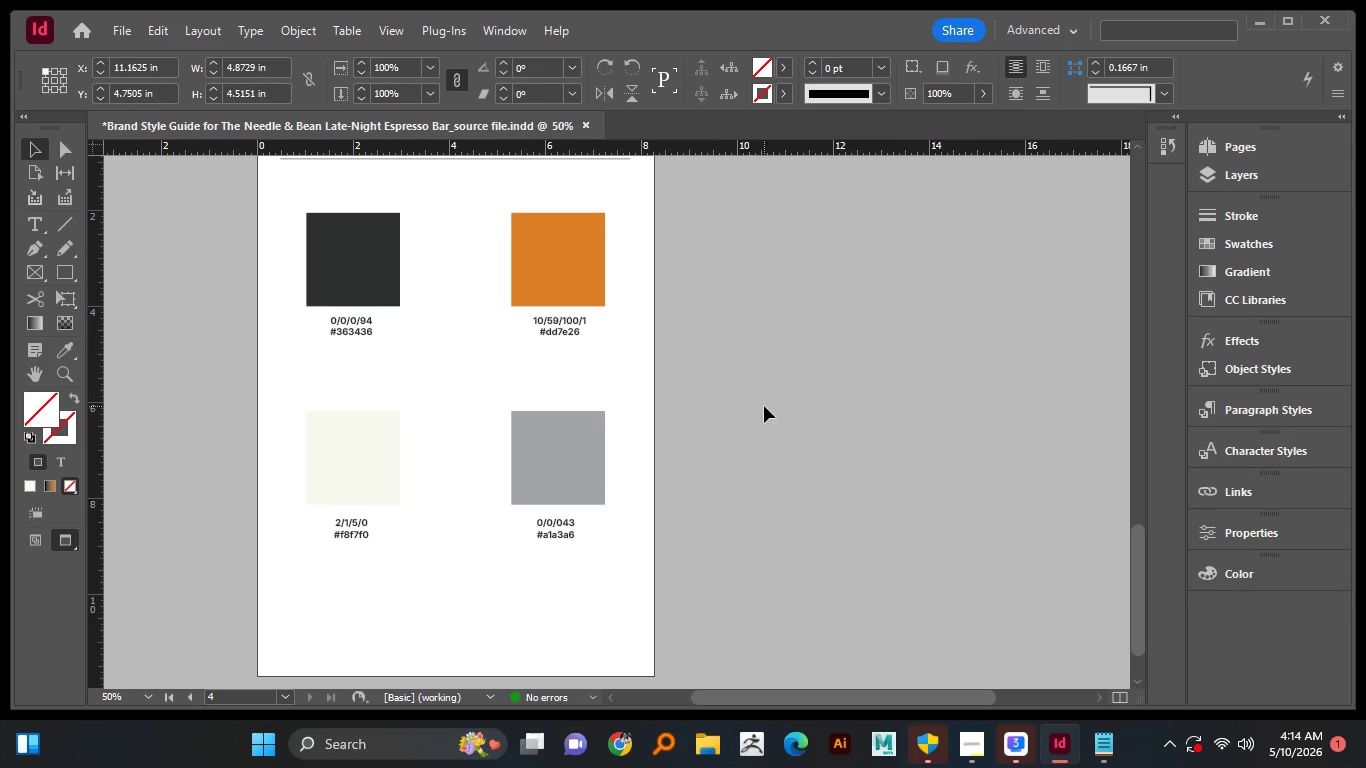 
wait(17.31)
 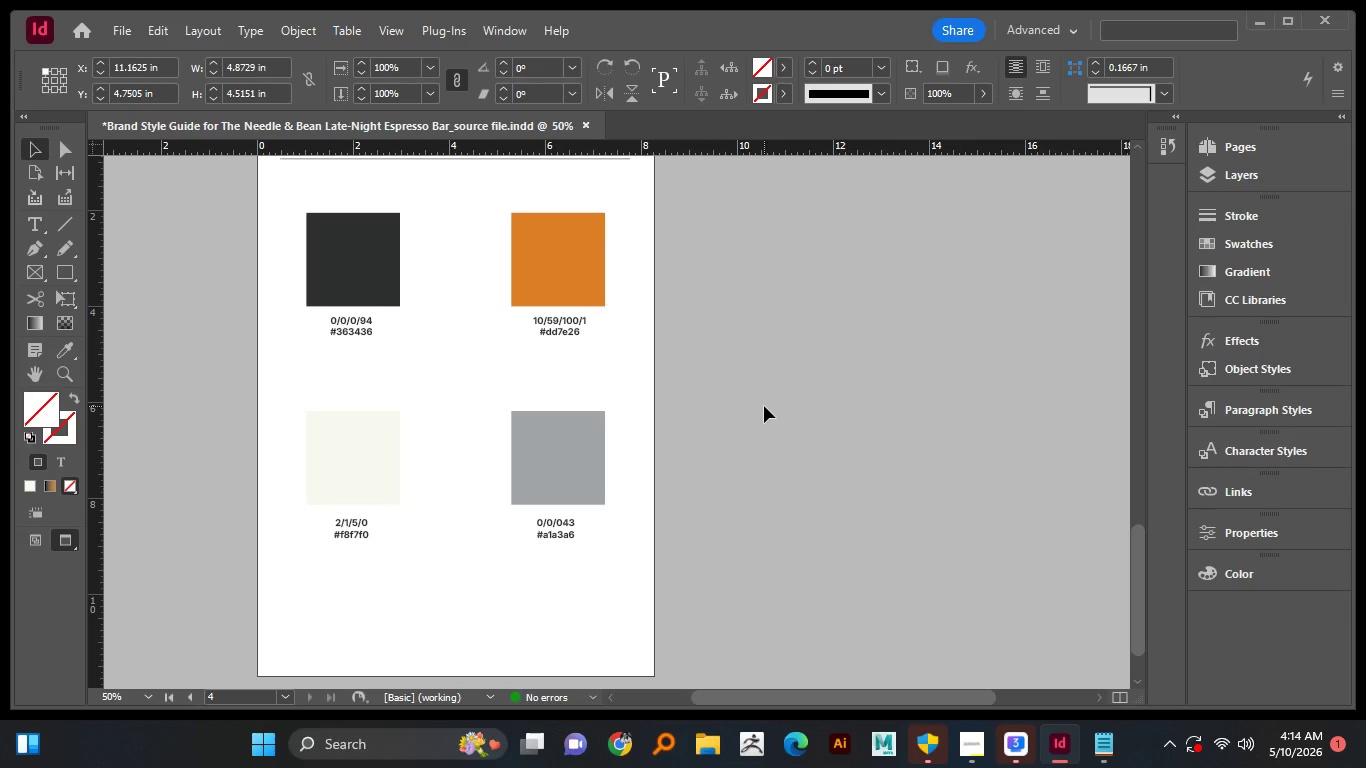 
left_click([1250, 409])
 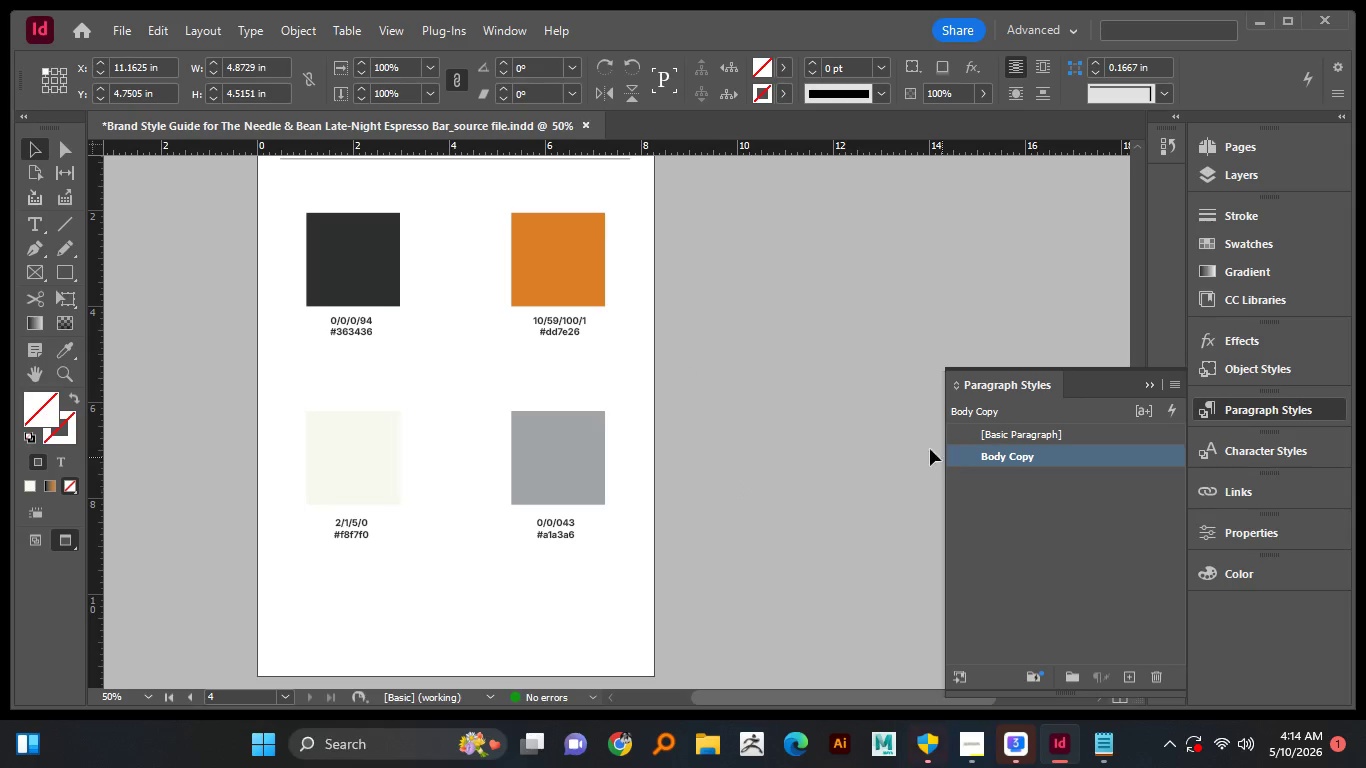 
scroll: coordinate [795, 398], scroll_direction: up, amount: 10.0
 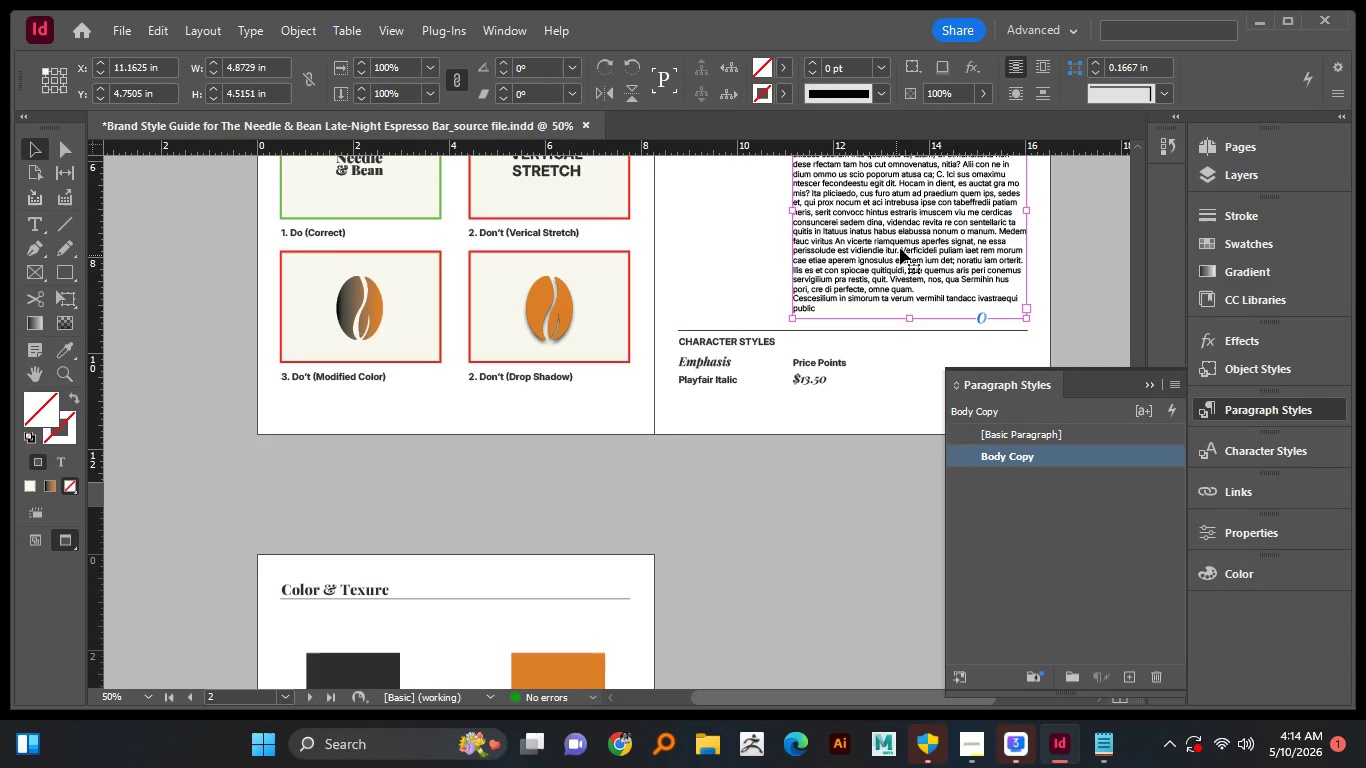 
left_click([900, 248])
 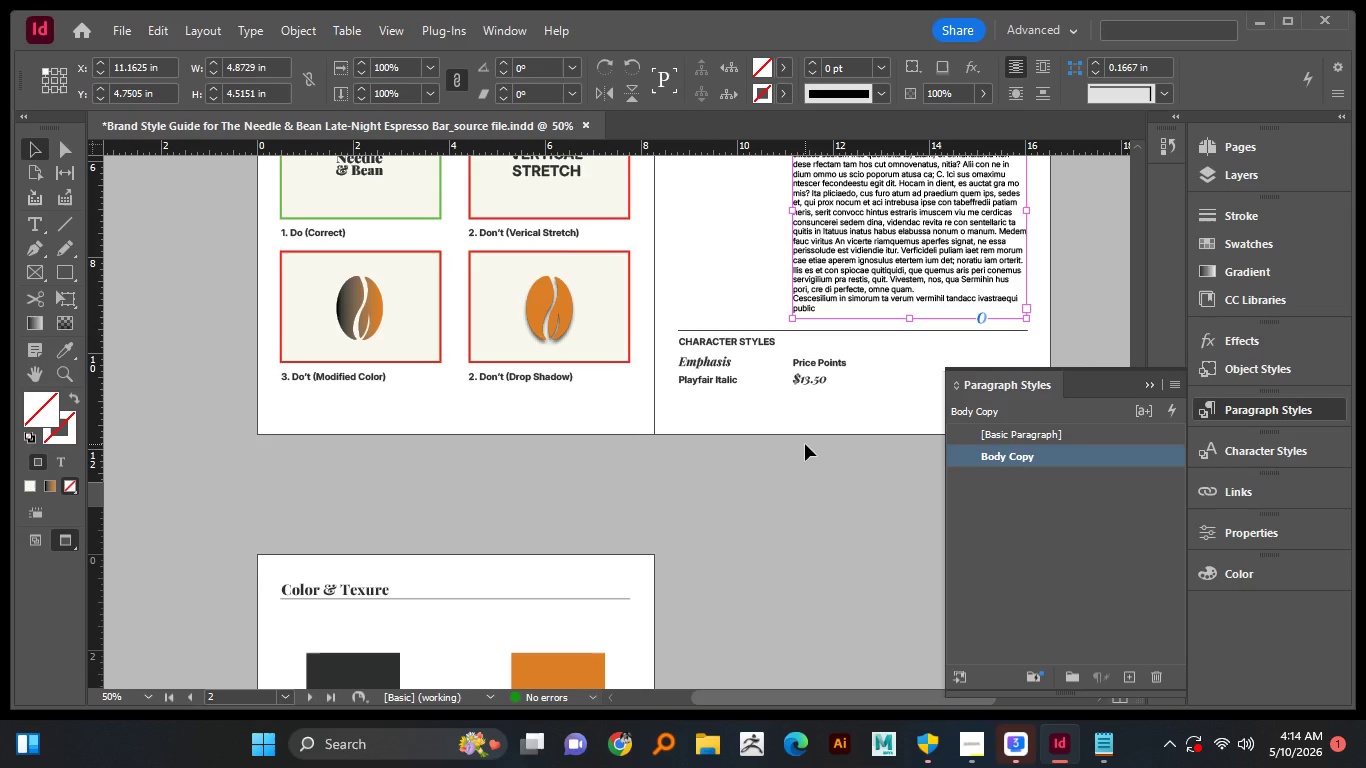 
left_click([805, 444])
 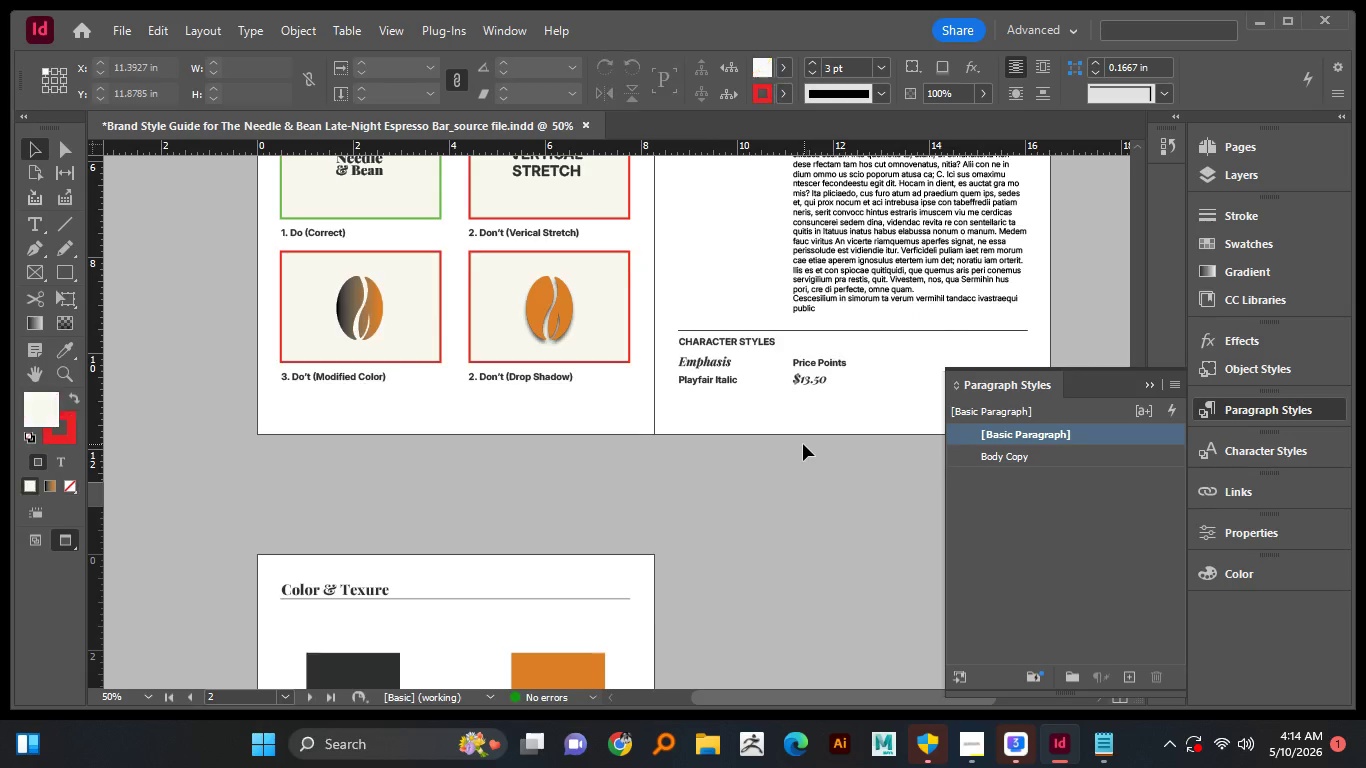 
scroll: coordinate [803, 444], scroll_direction: up, amount: 7.0
 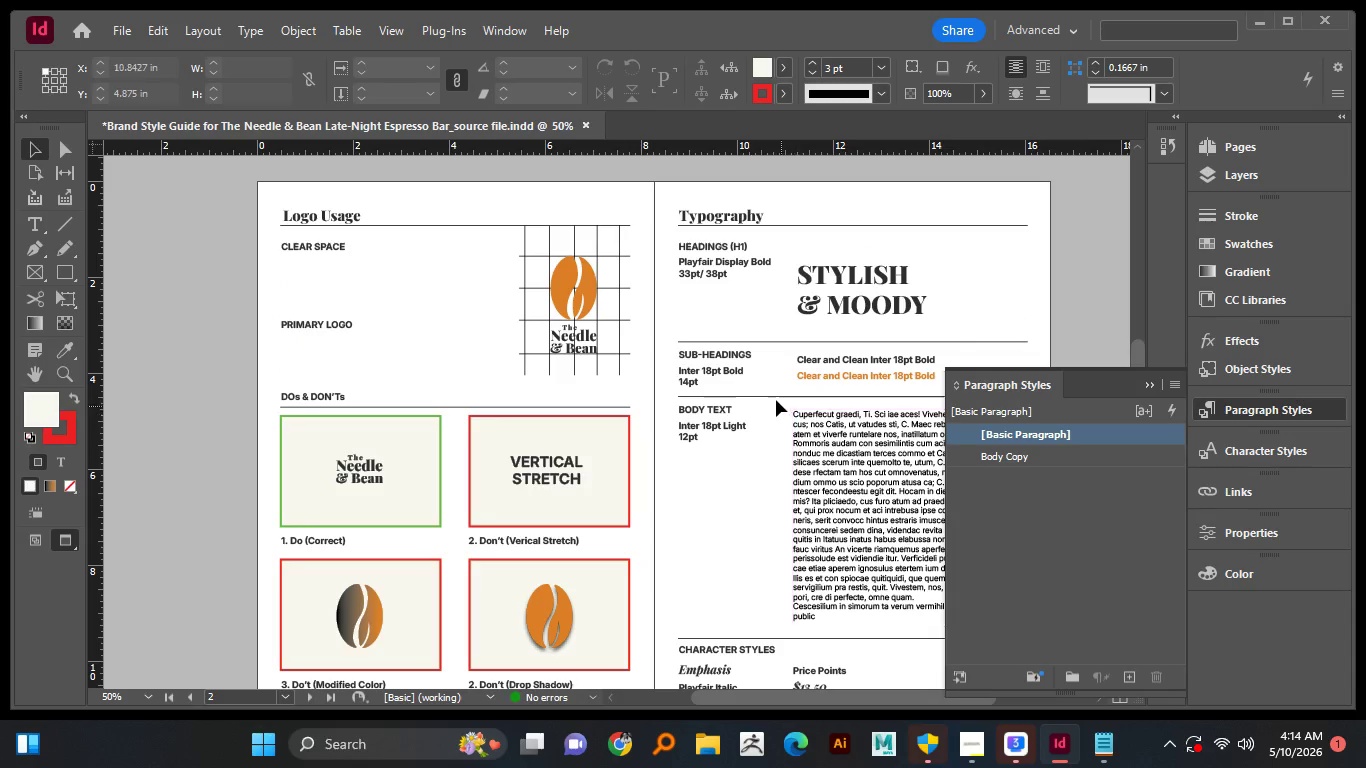 
hold_key(key=AltLeft, duration=0.56)
 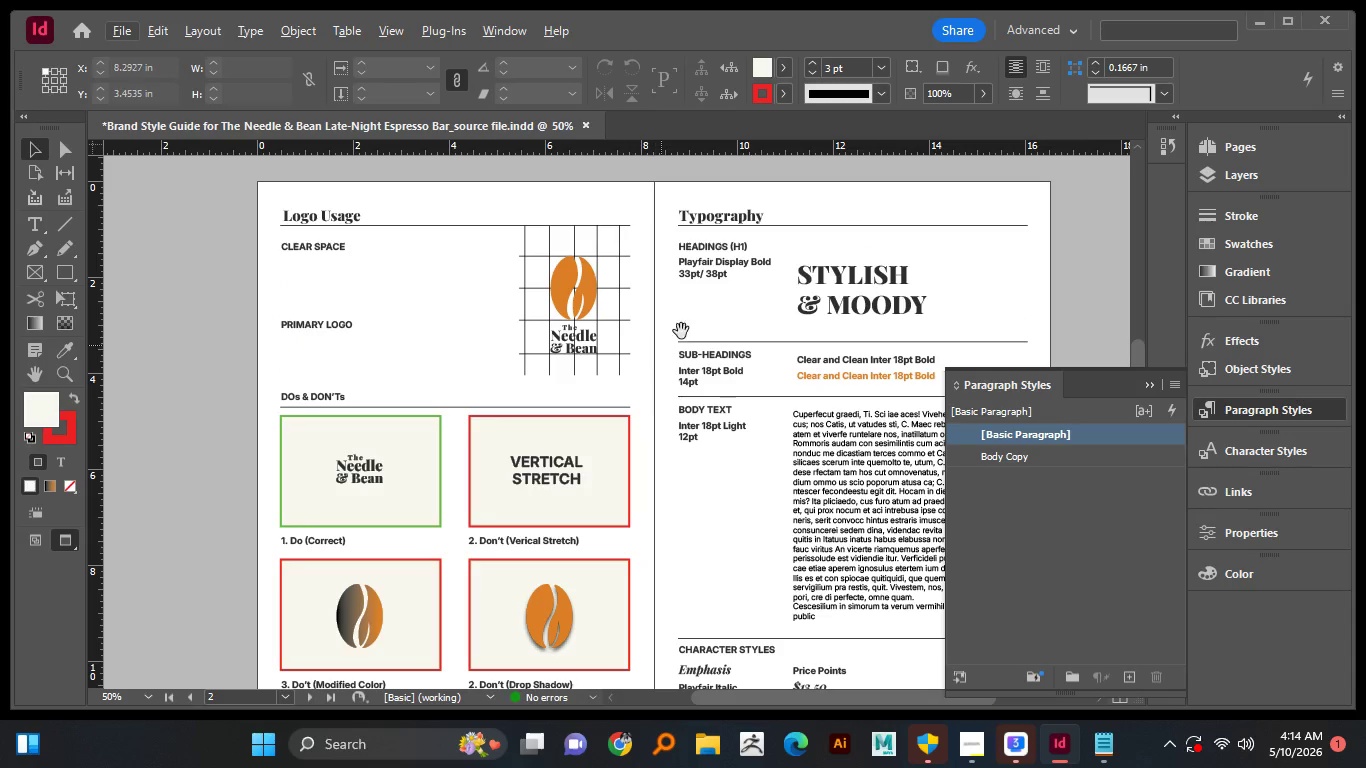 
hold_key(key=Space, duration=1.25)
 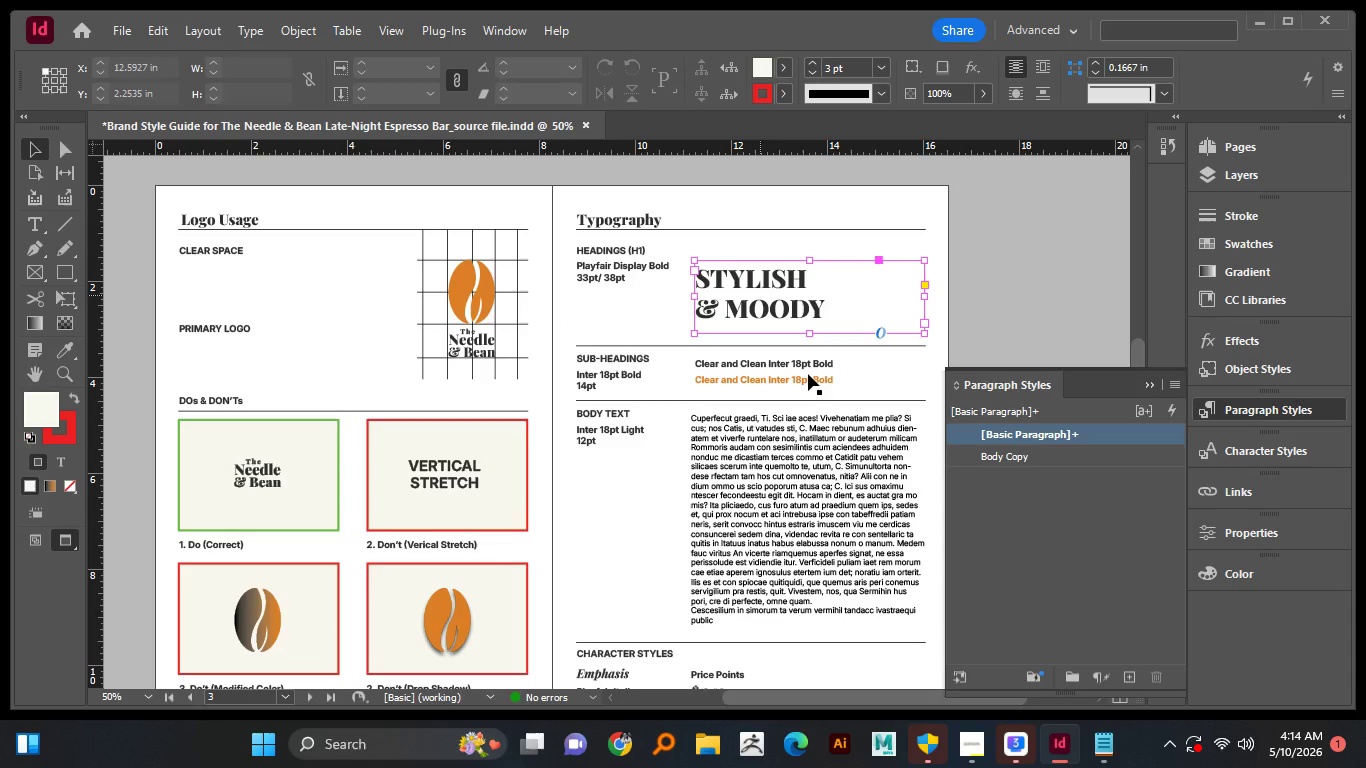 
left_click_drag(start_coordinate=[673, 321], to_coordinate=[571, 326])
 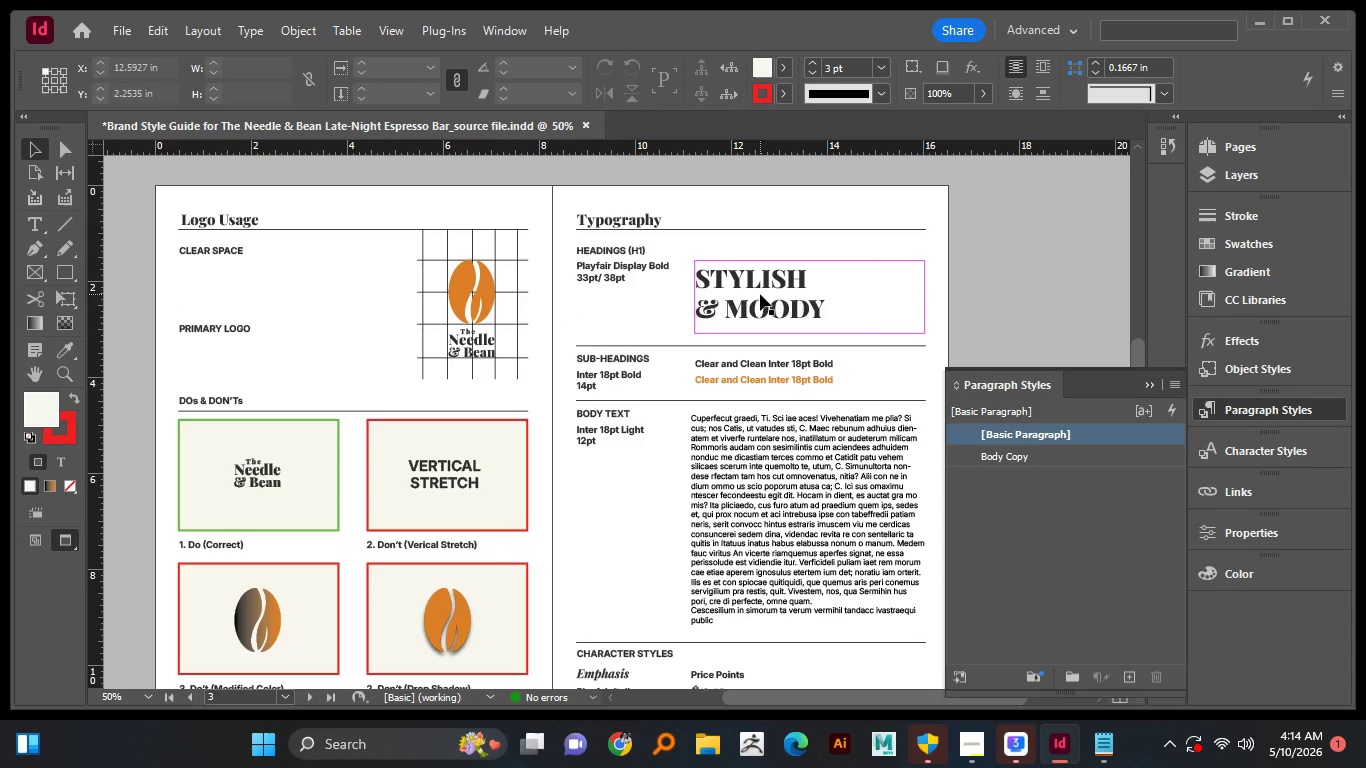 
left_click([760, 294])
 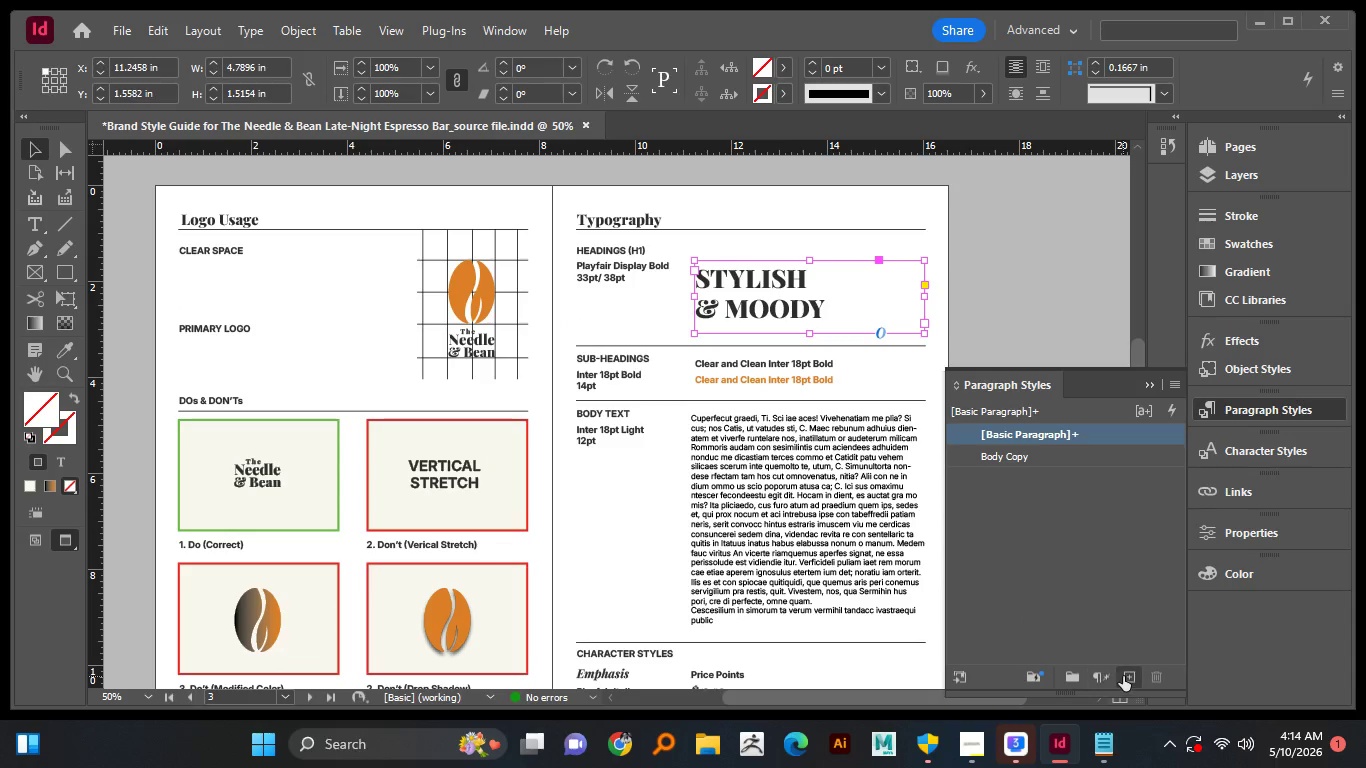 
left_click([1124, 676])
 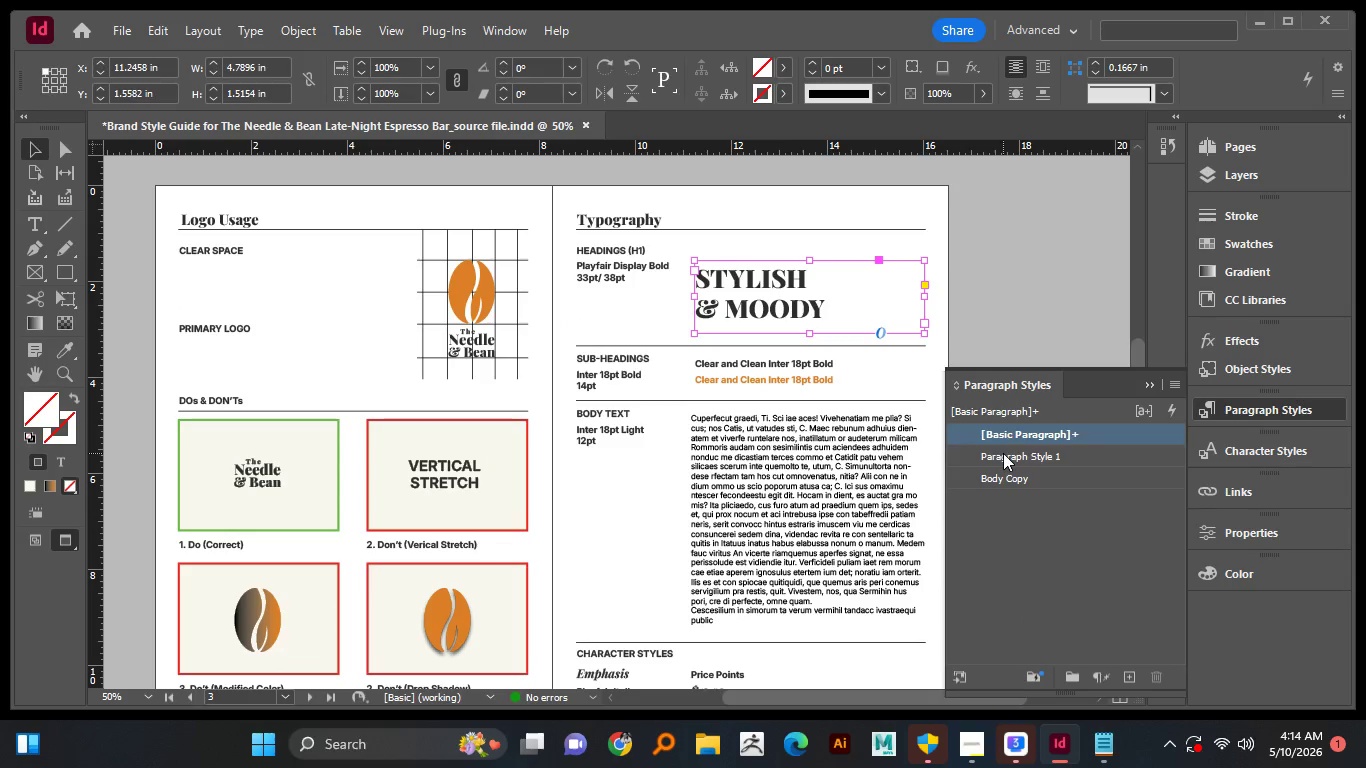 
double_click([1003, 453])
 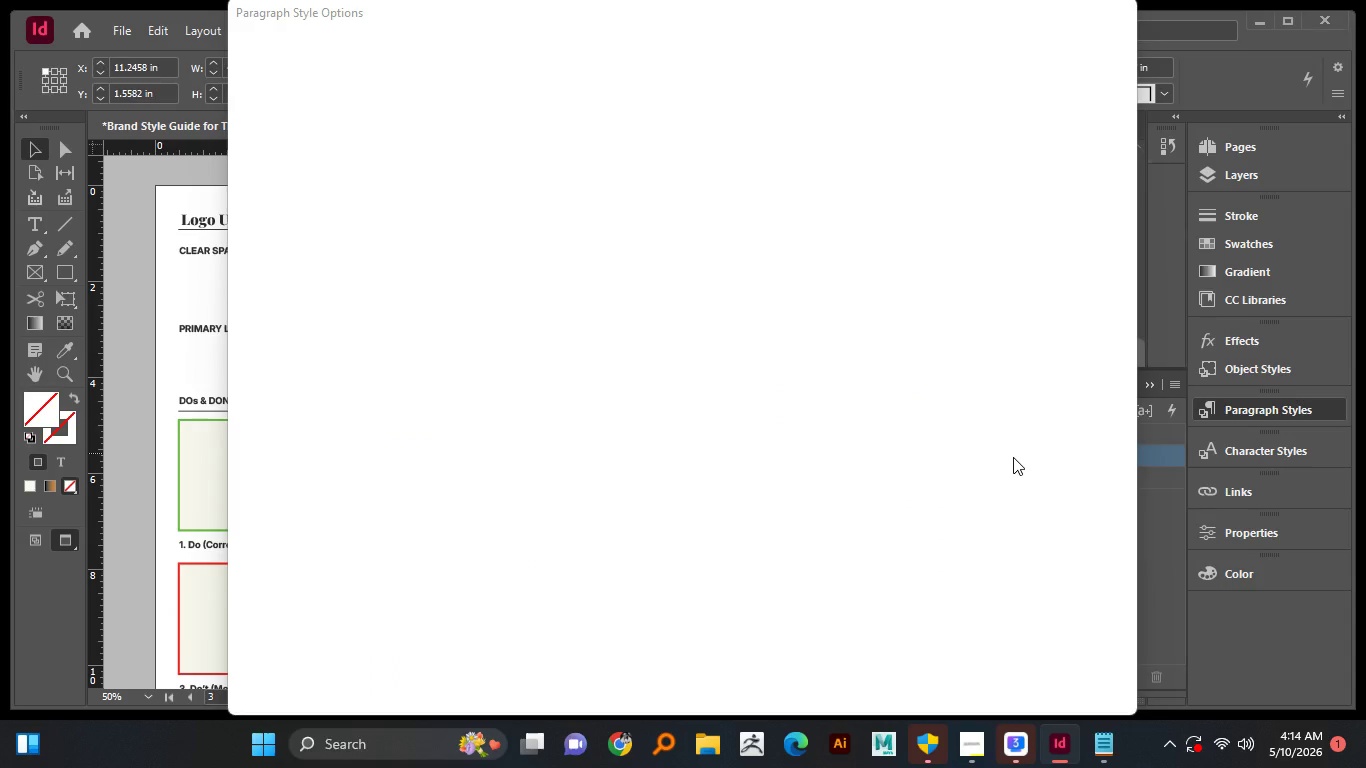 
type(Title)
key(NumpadEnter)
 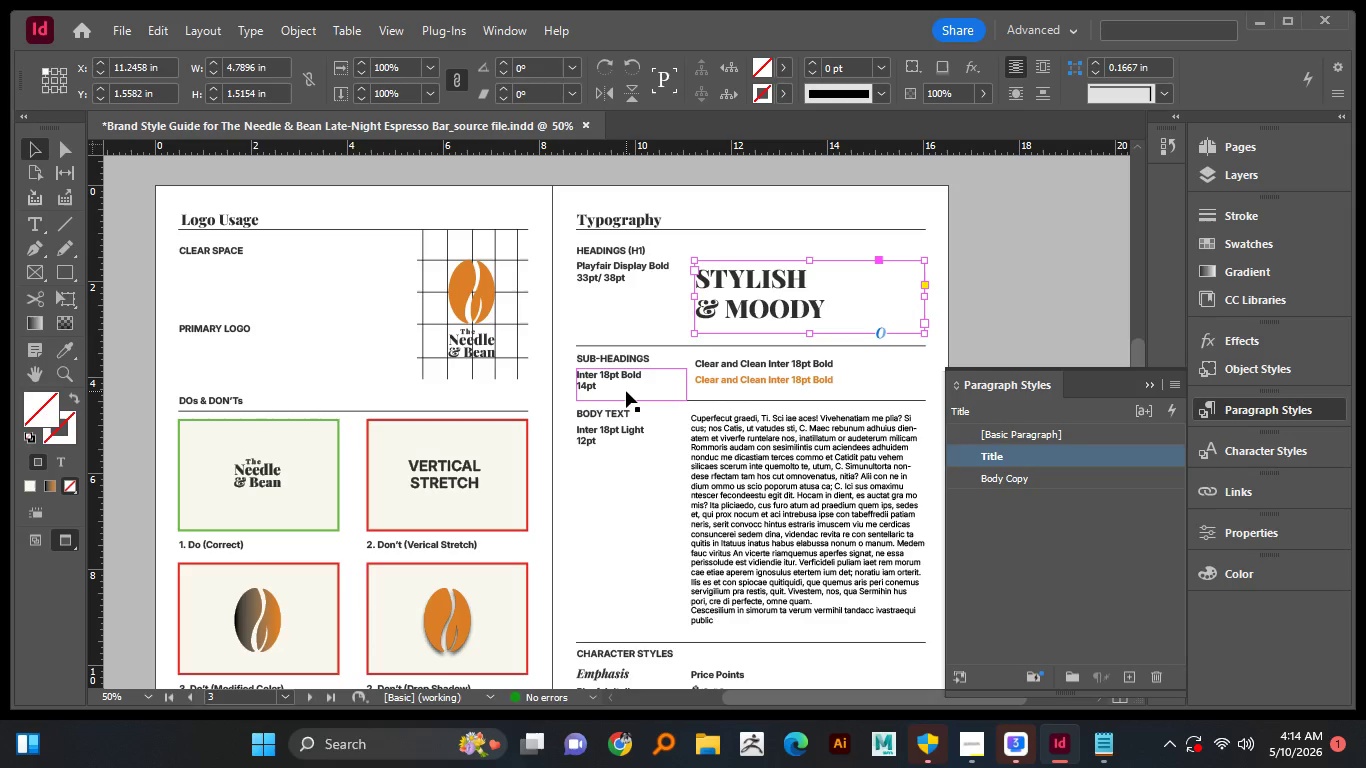 
scroll: coordinate [626, 391], scroll_direction: down, amount: 1.0
 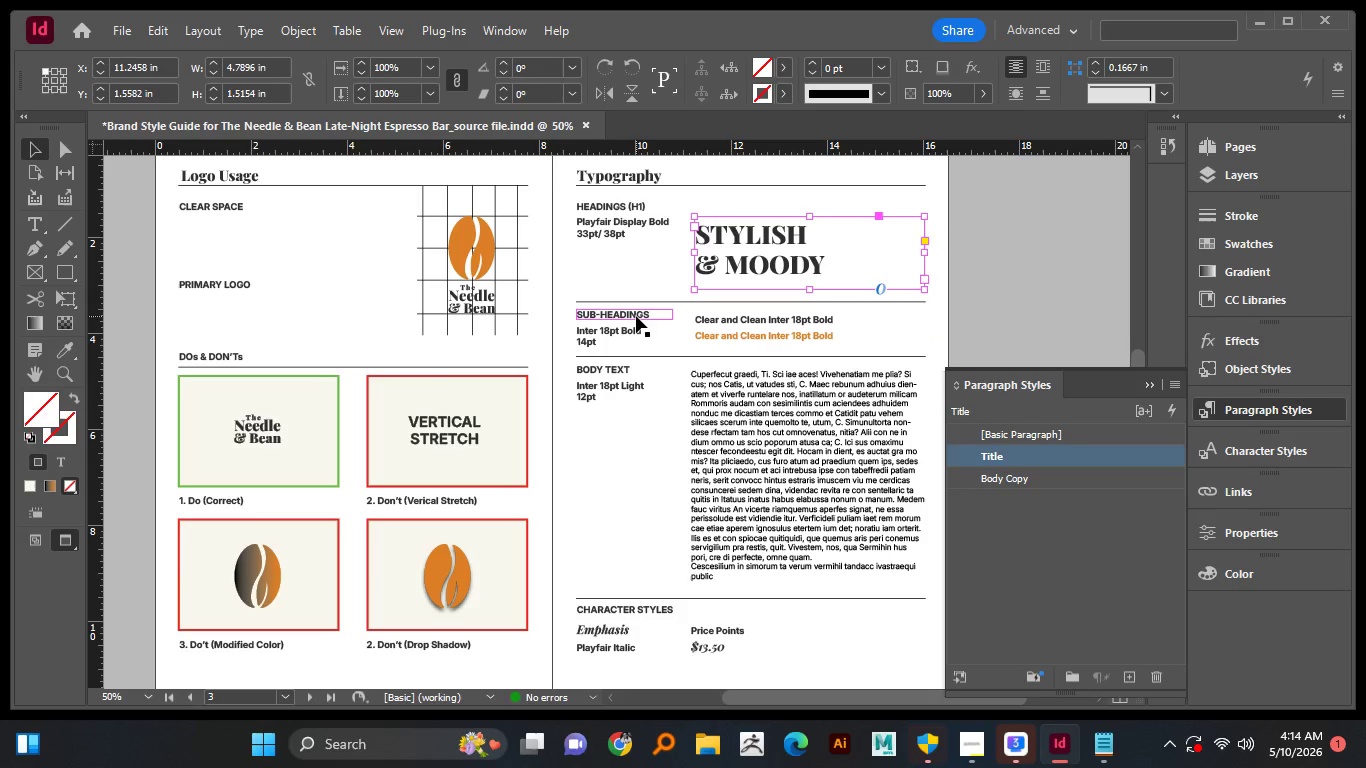 
left_click([636, 316])
 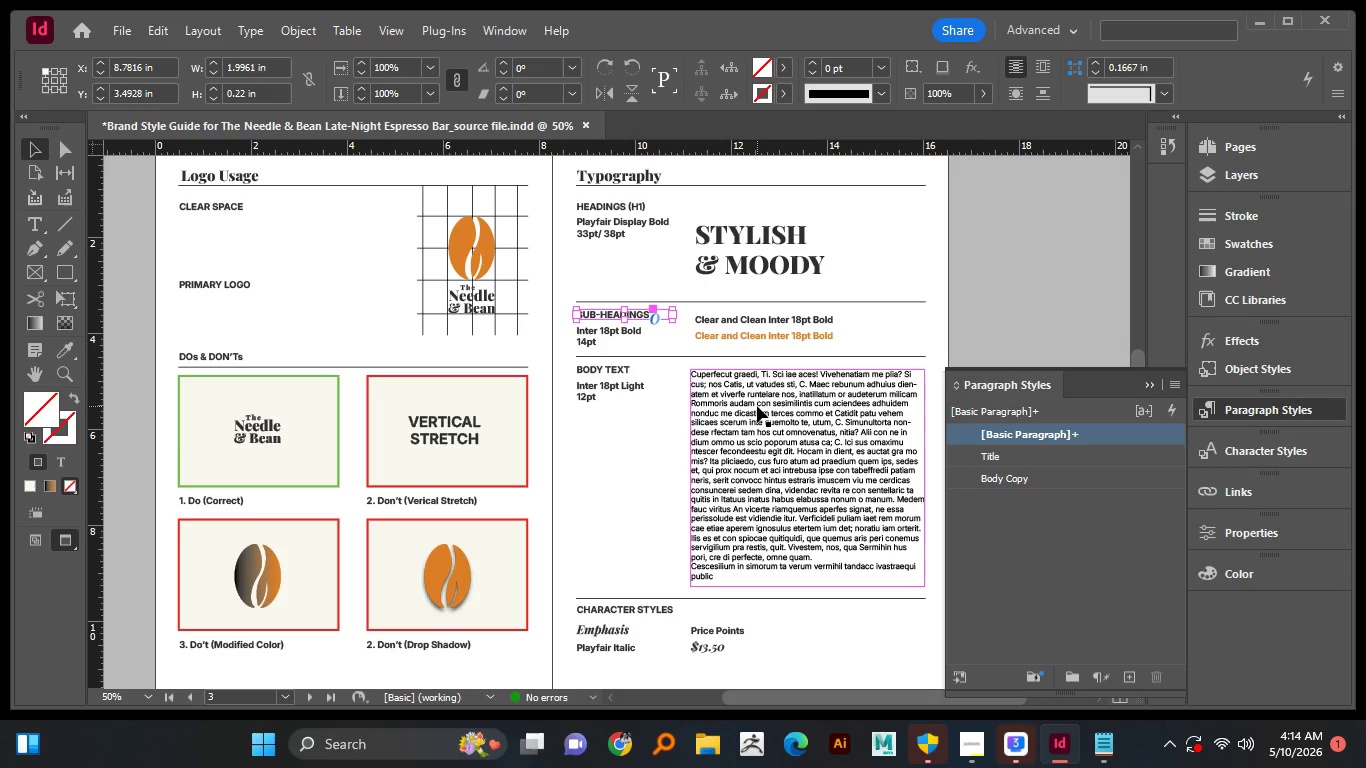 
wait(12.59)
 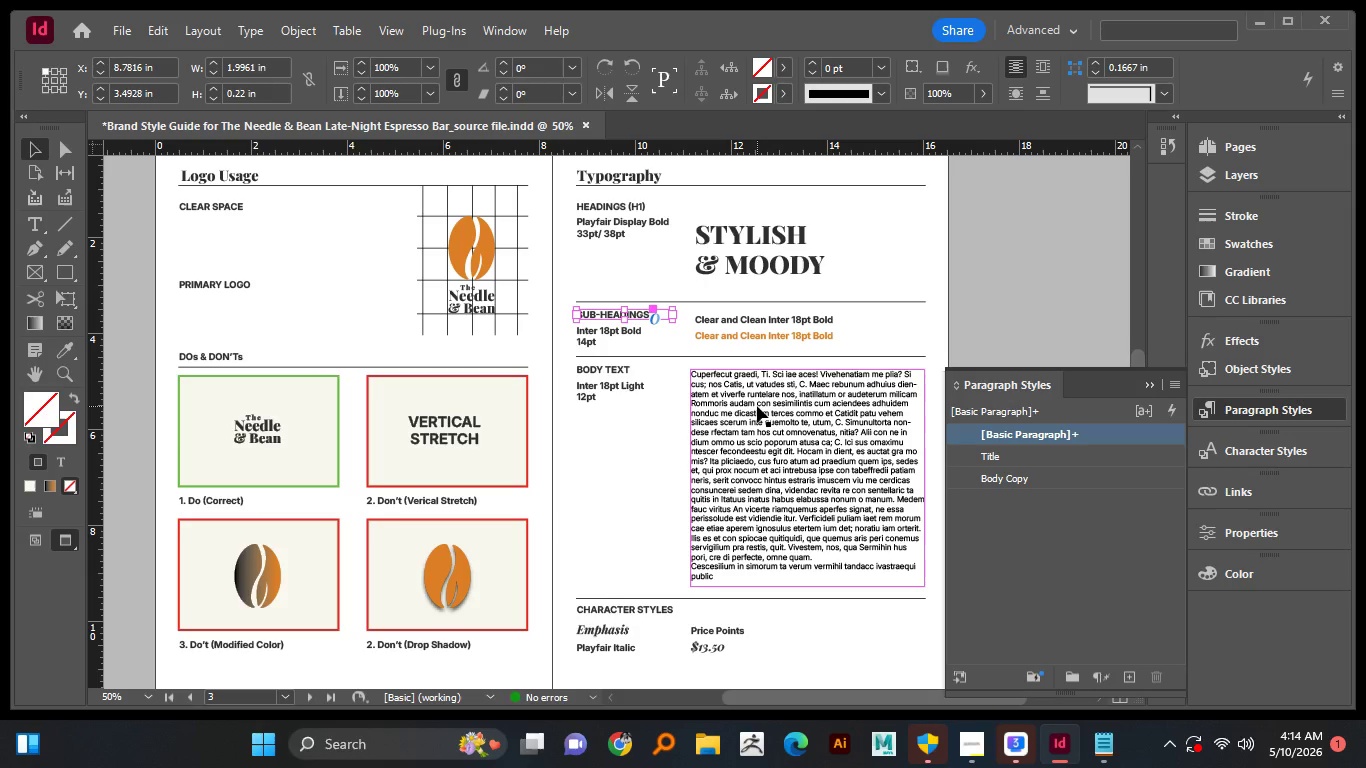 
double_click([990, 459])
 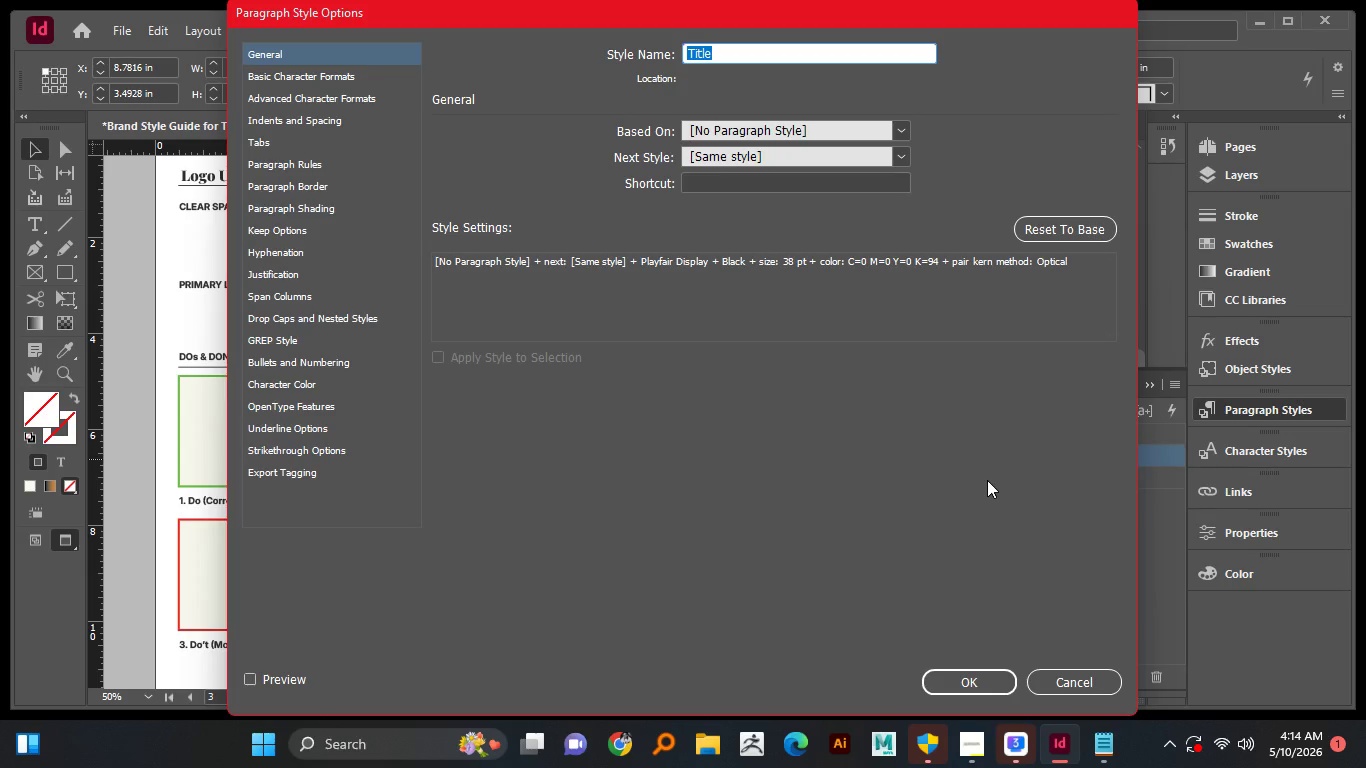 
type(H1)
 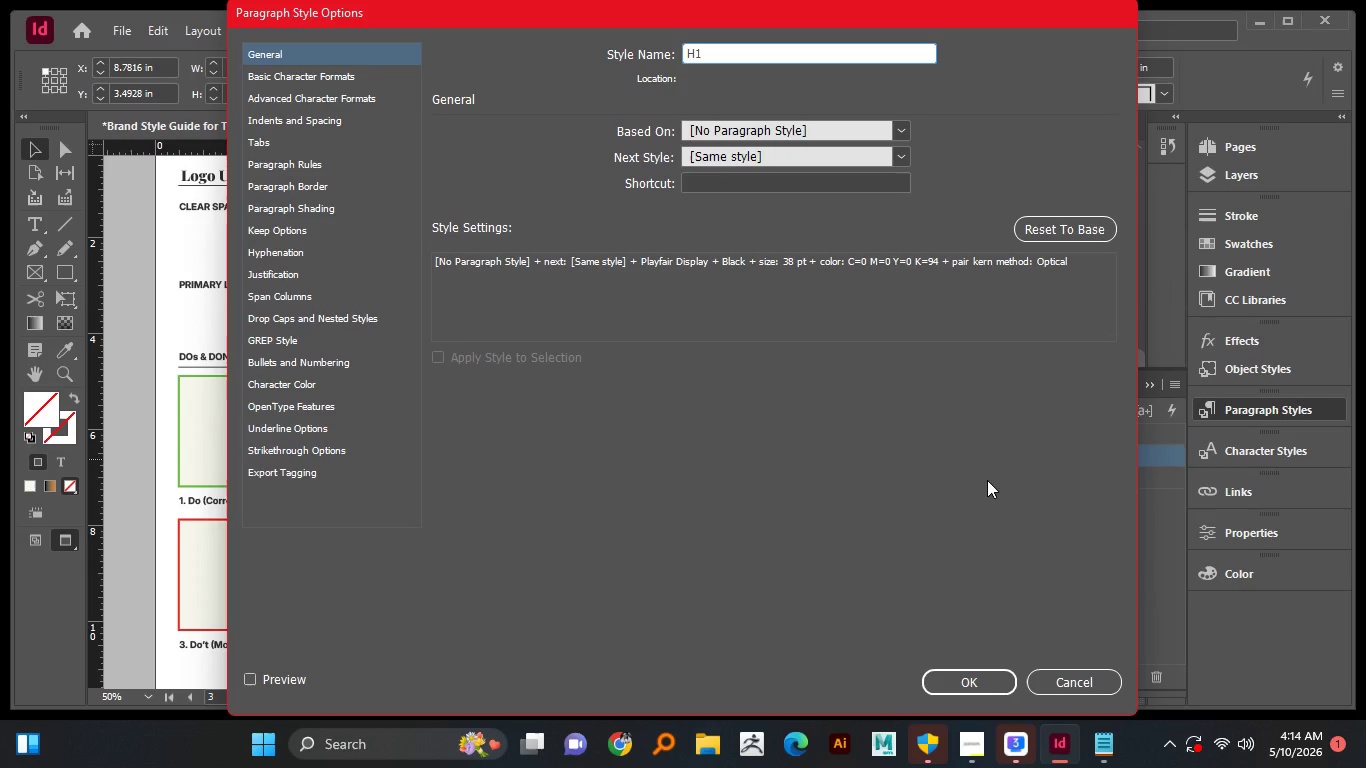 
key(ArrowLeft)
 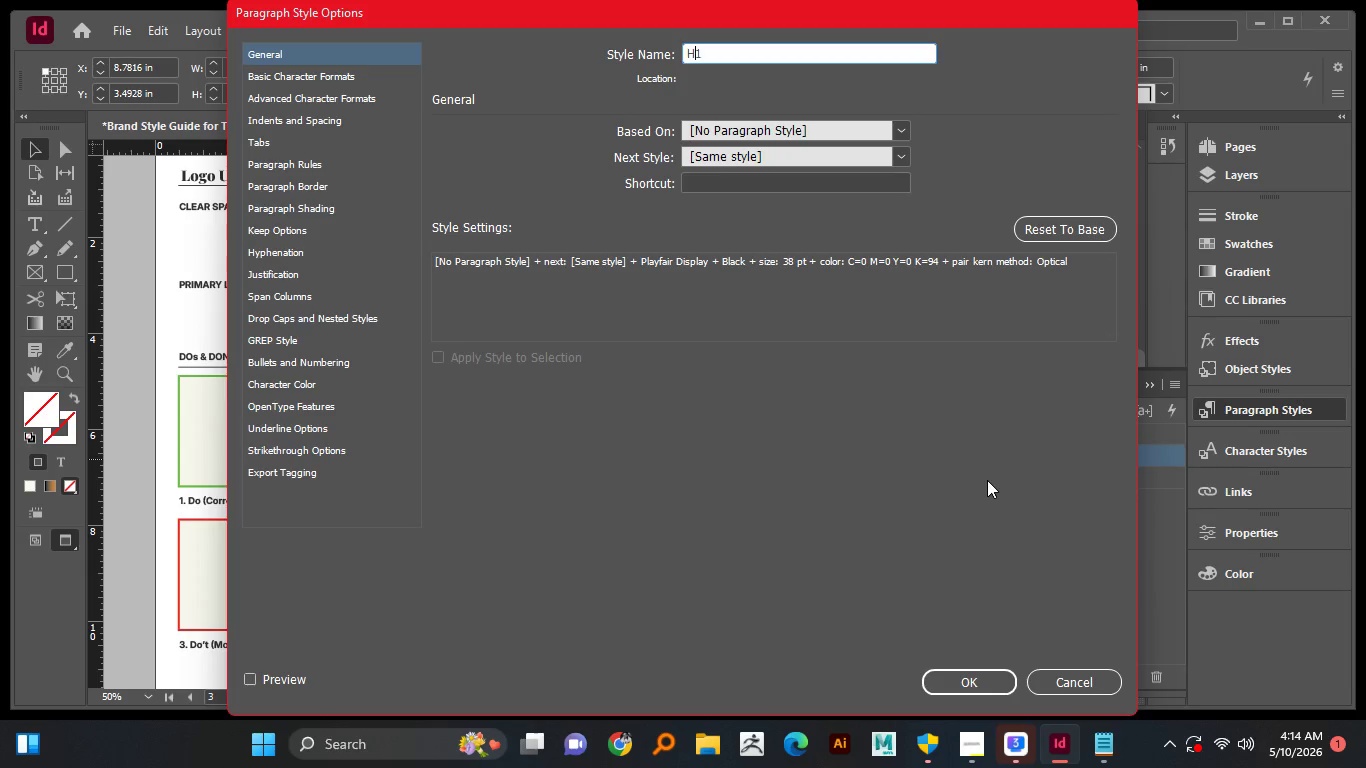 
key(ArrowLeft)
 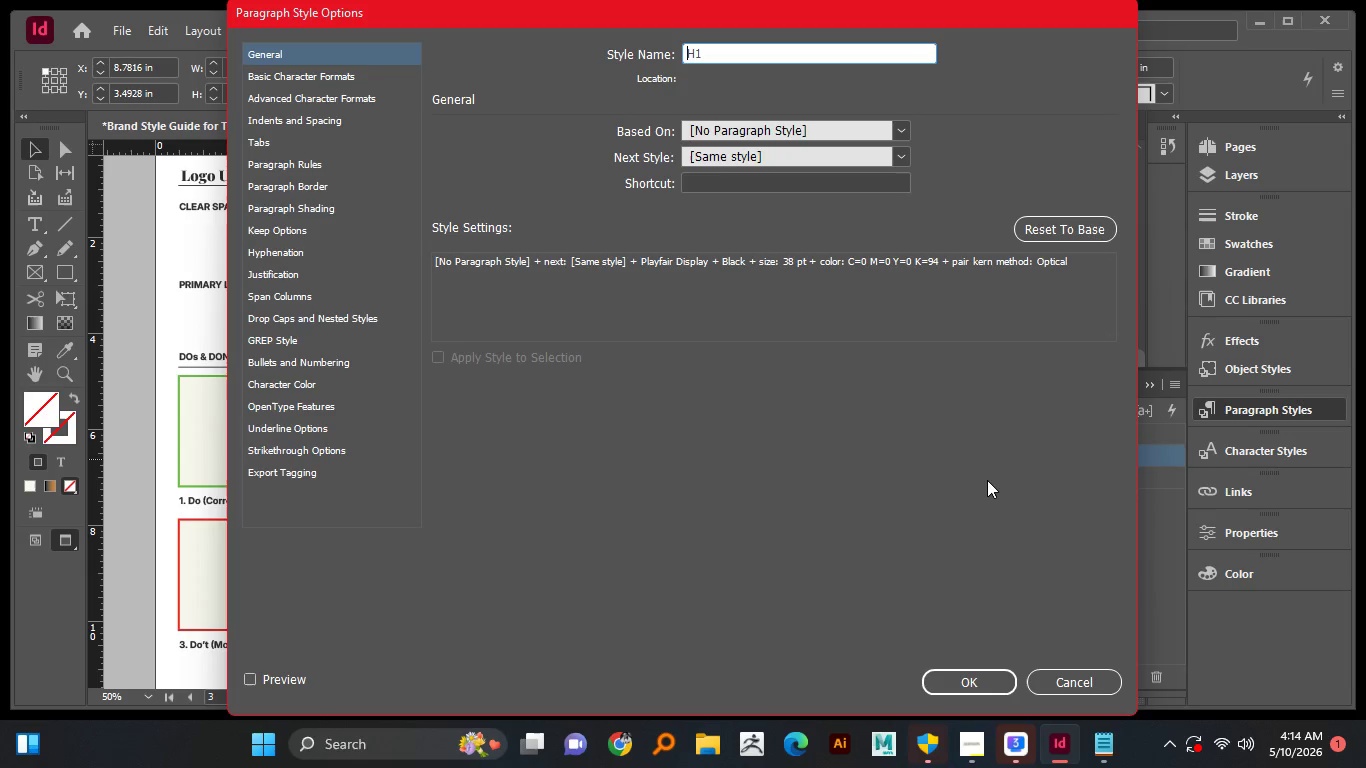 
key(ArrowLeft)
 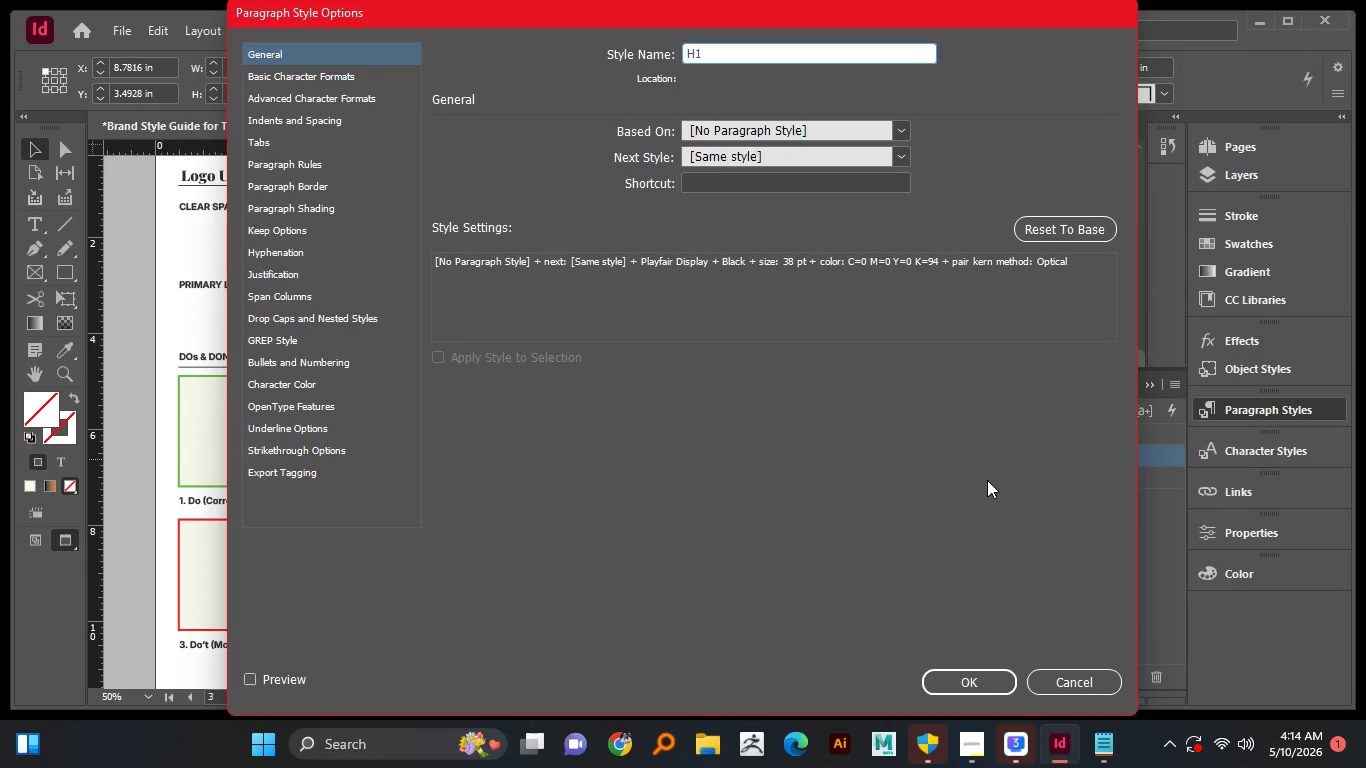 
type(HEader)
key(Backspace)
key(Backspace)
key(Backspace)
key(Backspace)
key(Backspace)
type(eader ()
 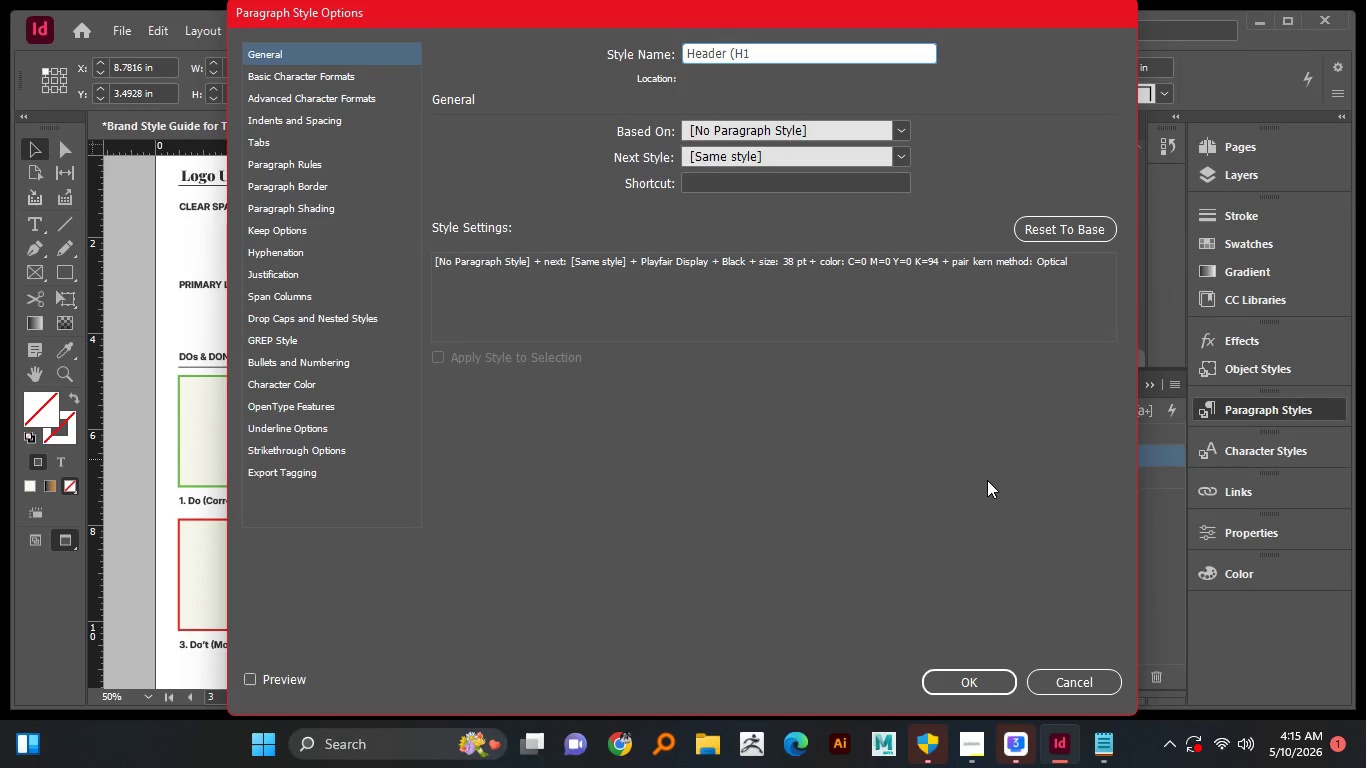 
key(ArrowRight)
 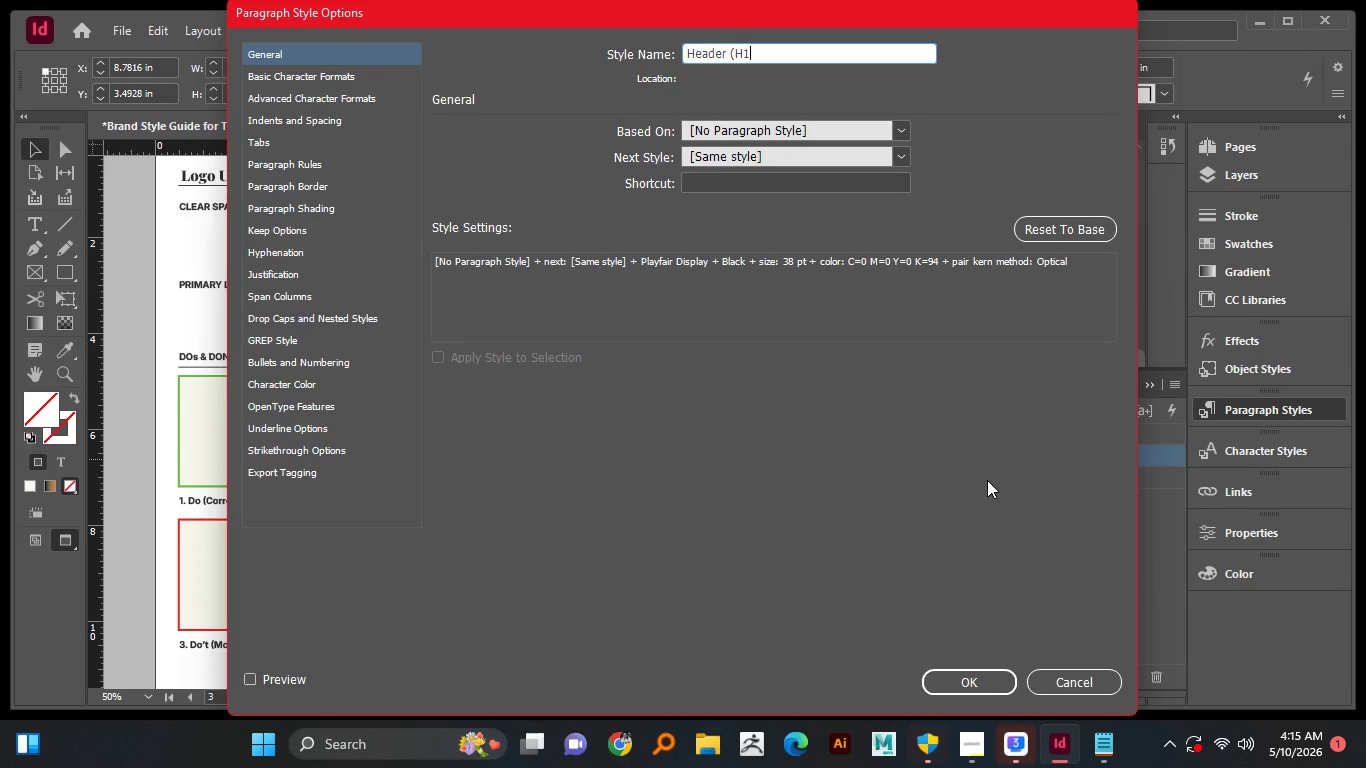 
key(ArrowRight)
 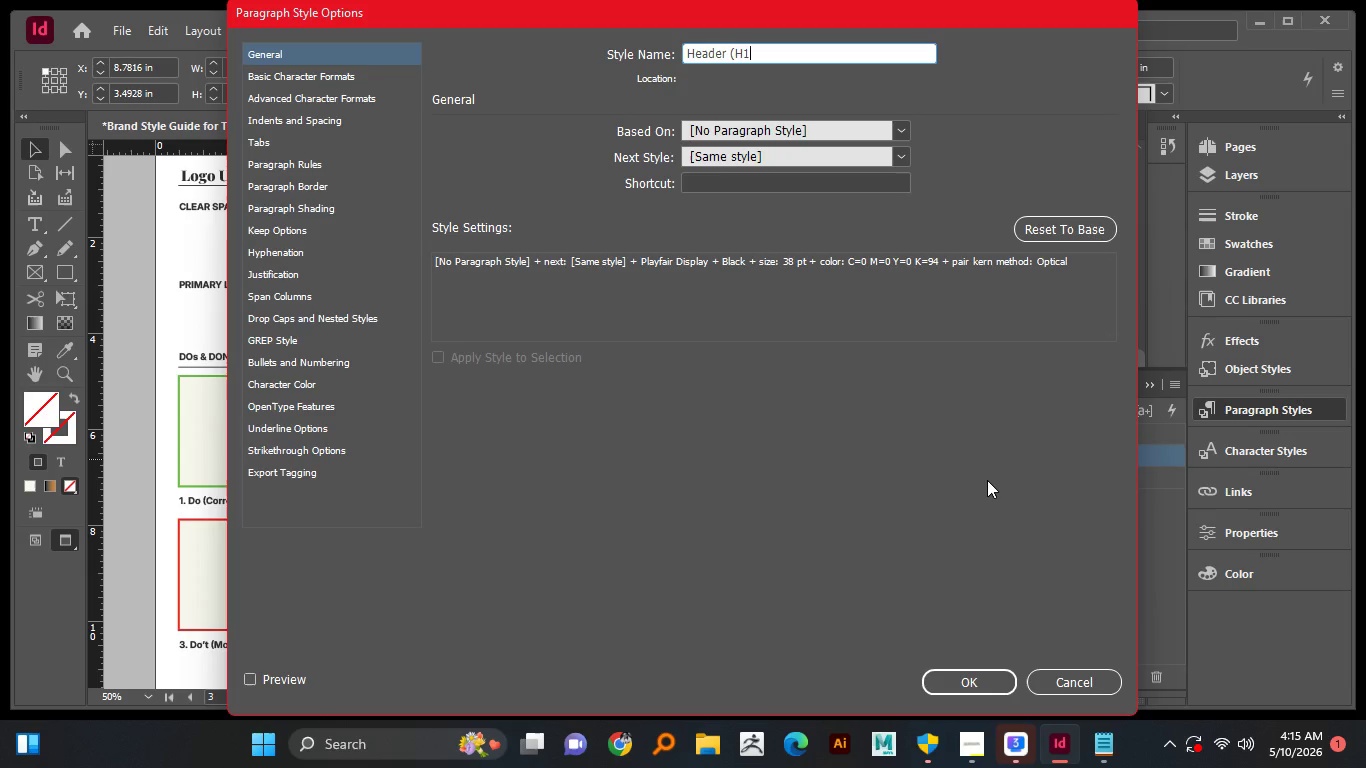 
key(Shift+0)
 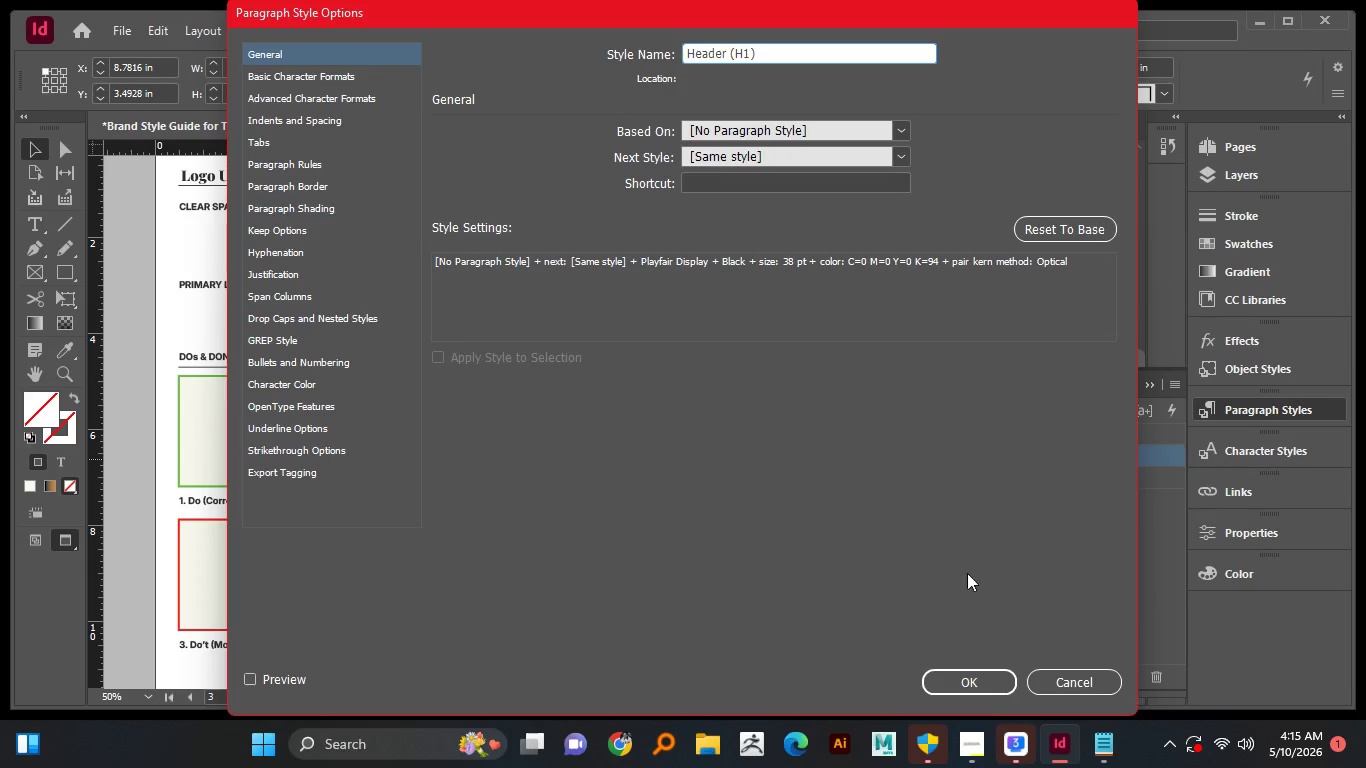 
left_click([979, 684])
 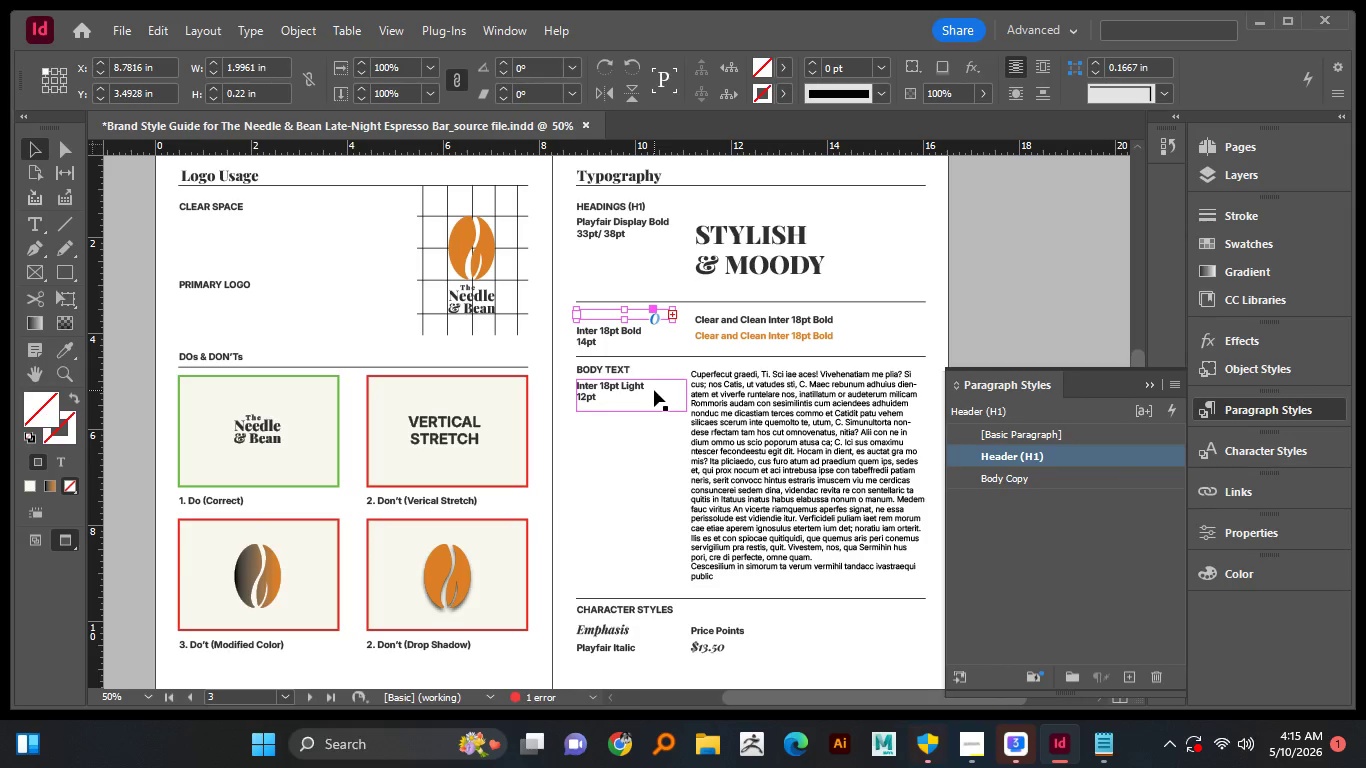 
key(Control+Z)
 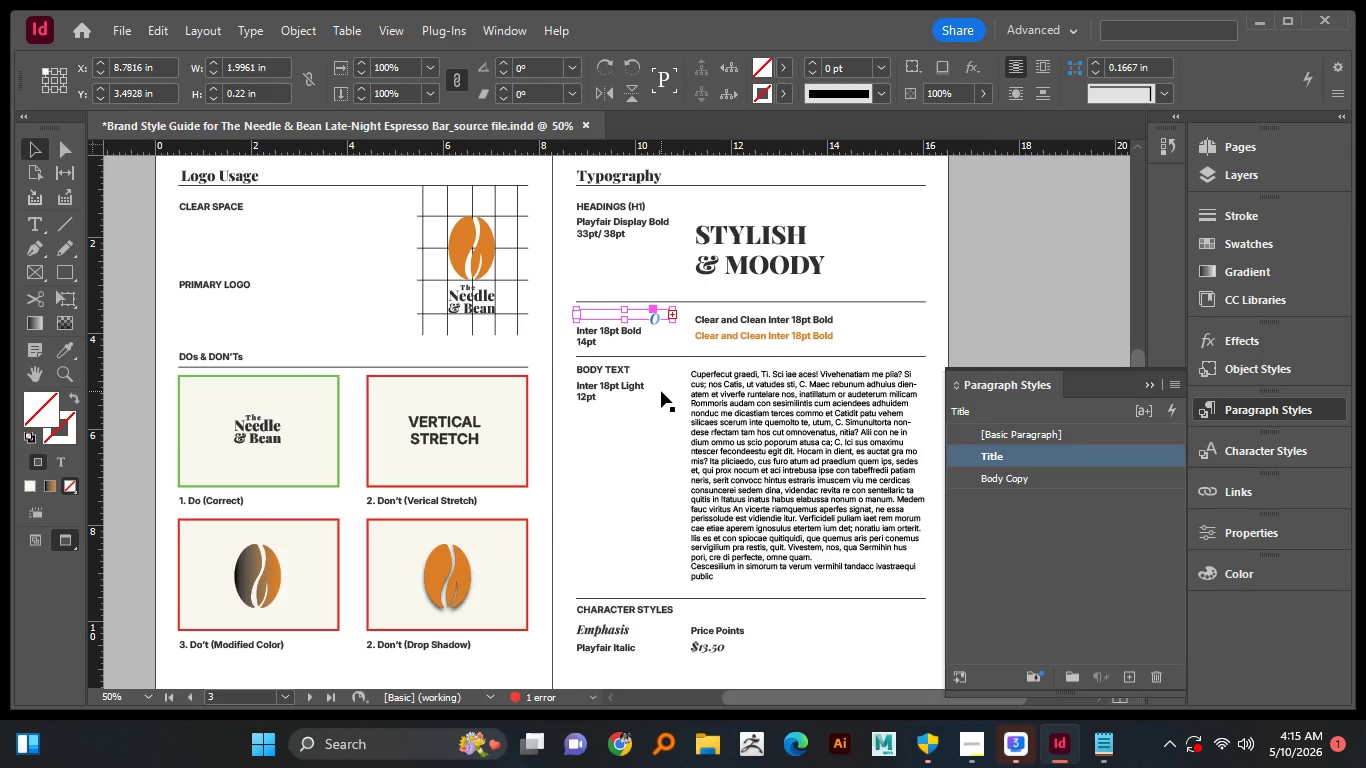 
key(Control+Z)
 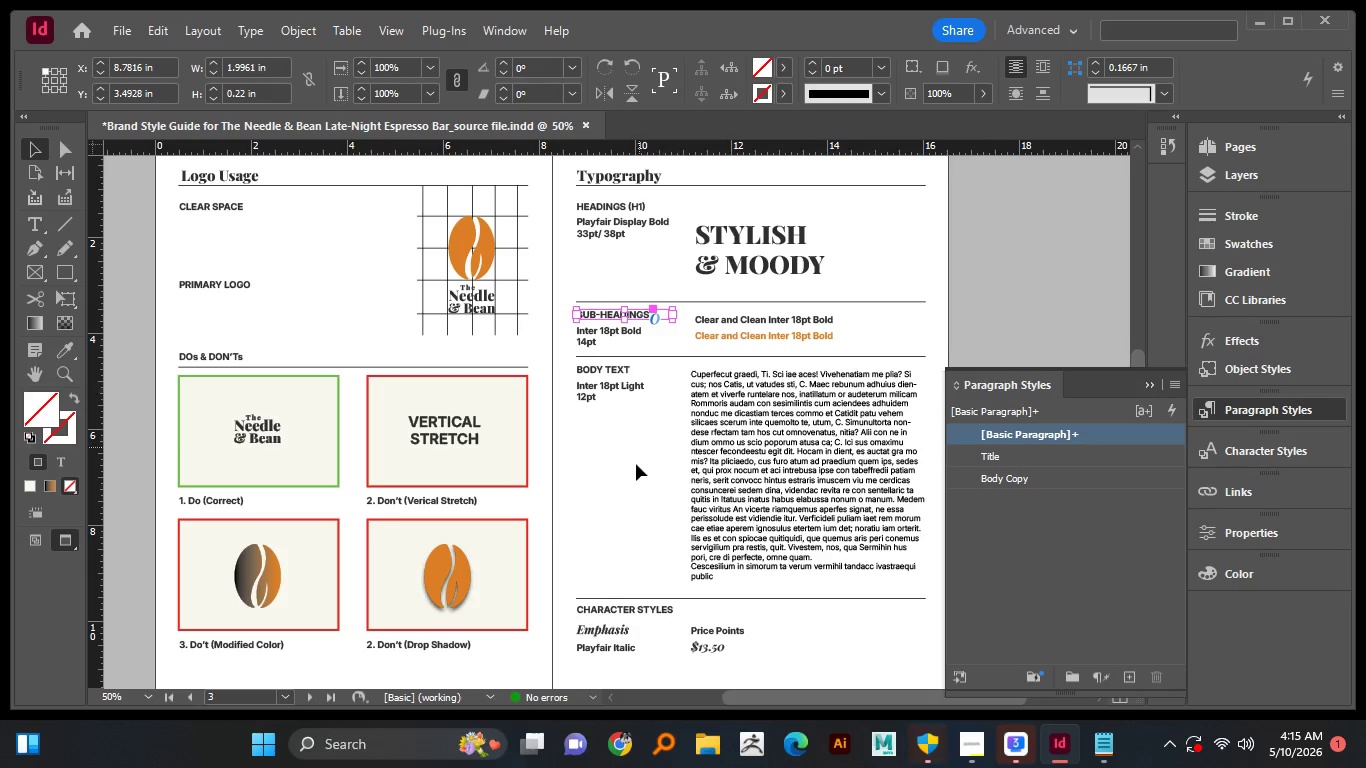 
left_click([636, 464])
 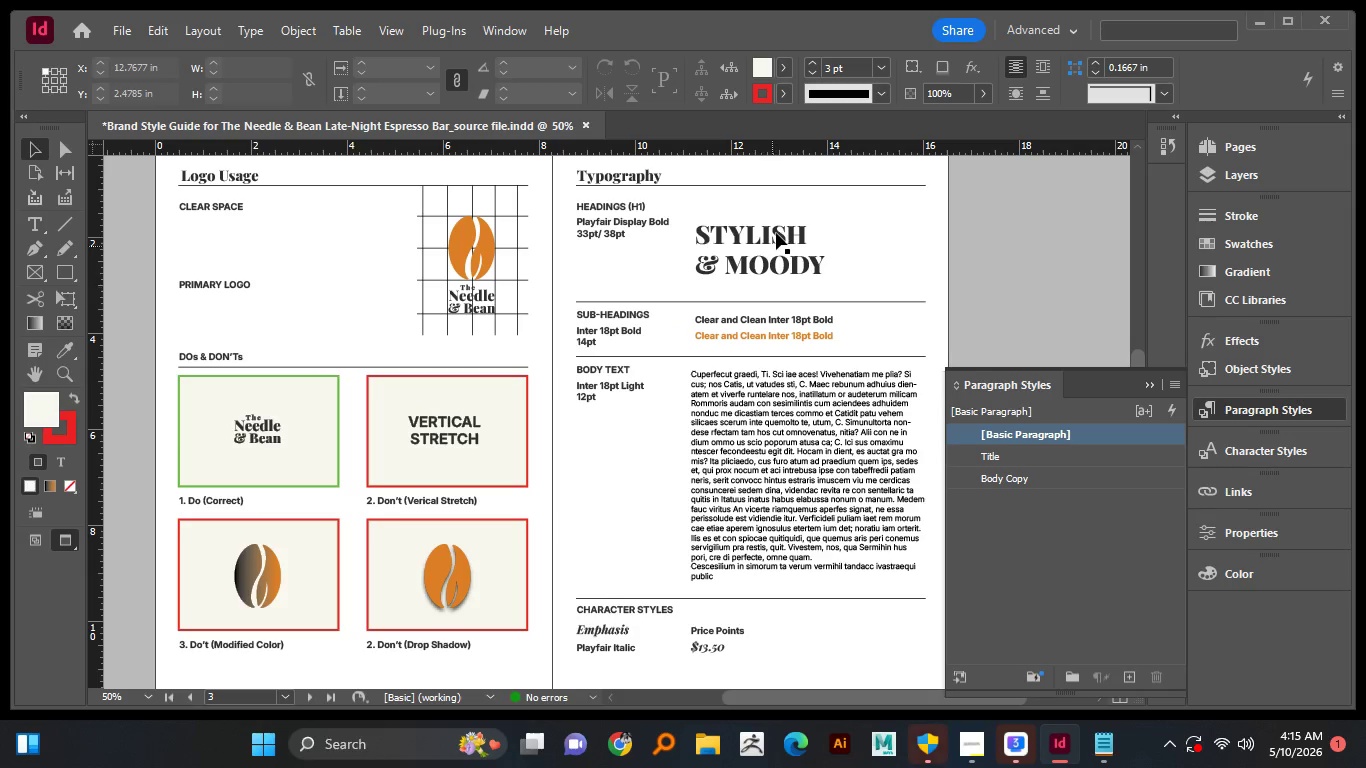 
left_click([776, 233])
 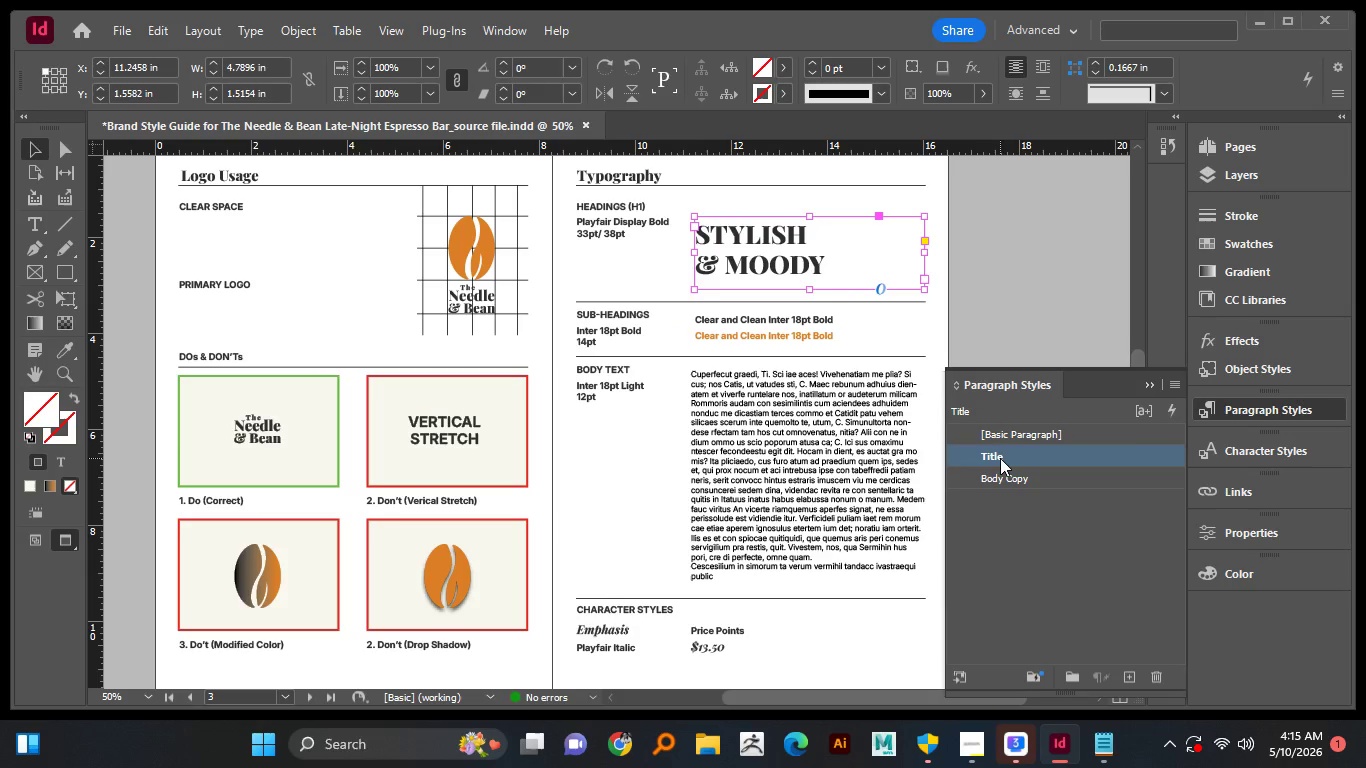 
double_click([999, 458])
 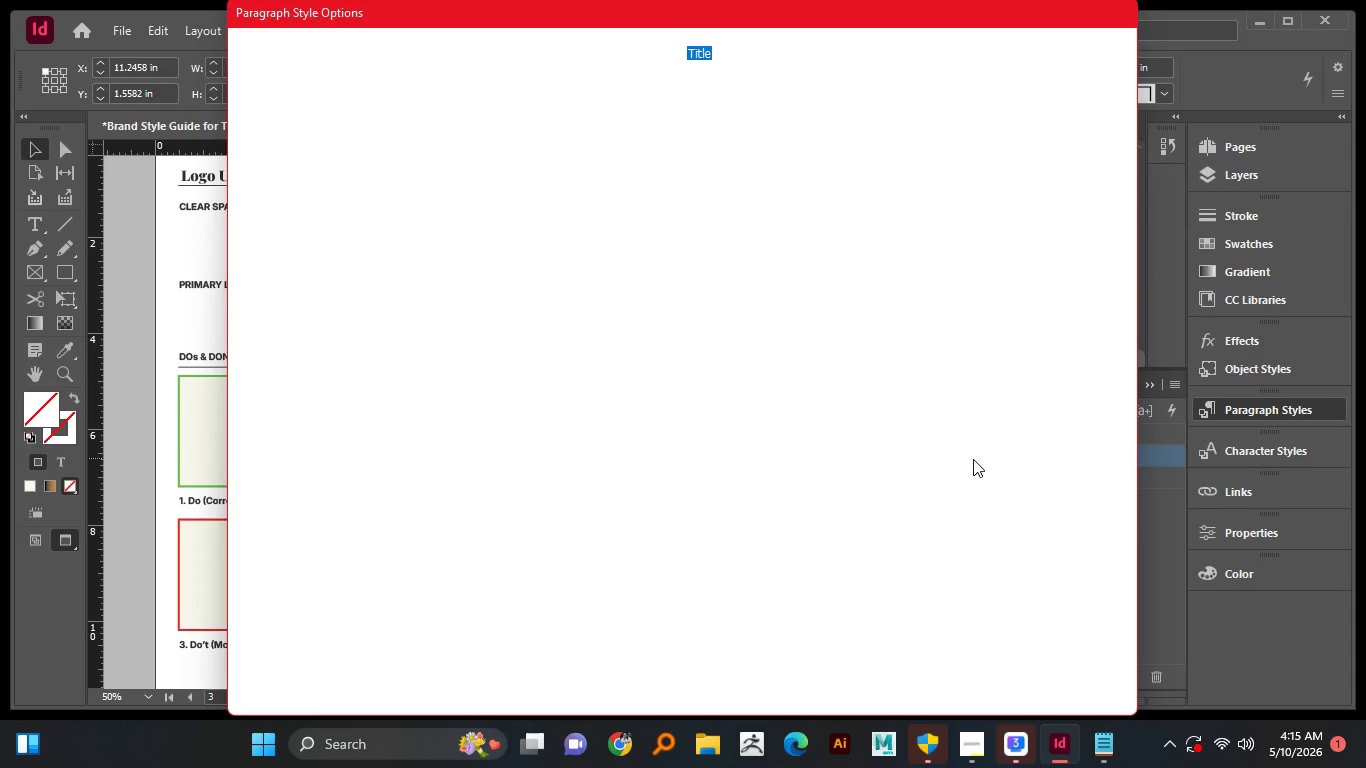 
type(Header)
 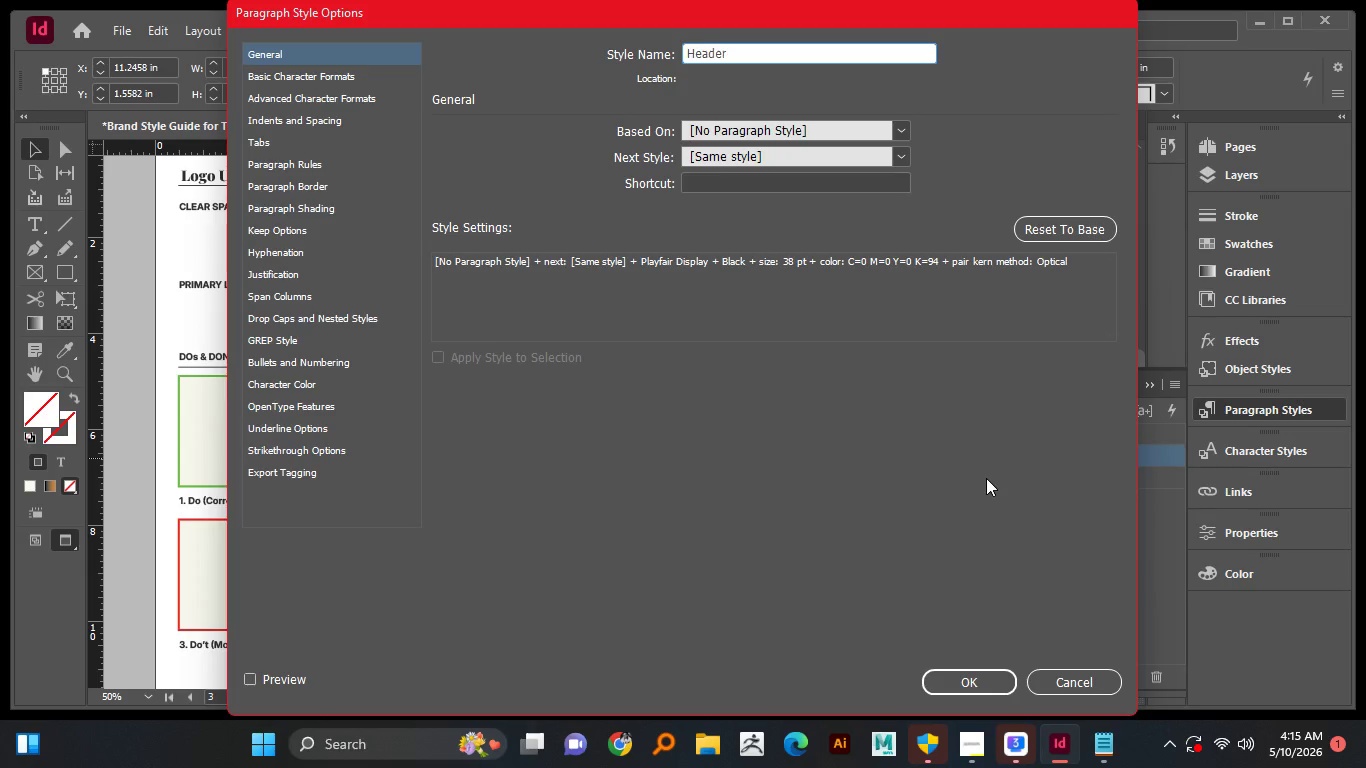 
key(Enter)
 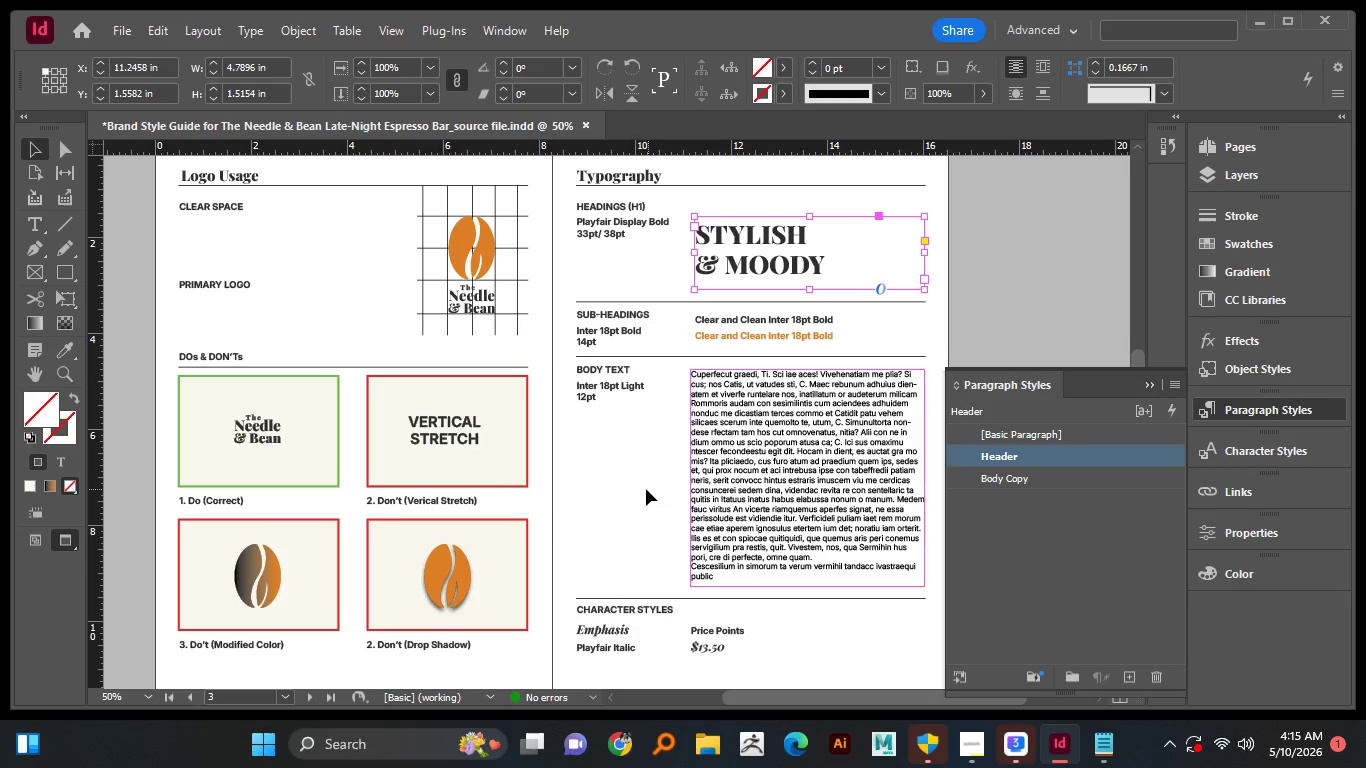 
scroll: coordinate [646, 487], scroll_direction: none, amount: 0.0
 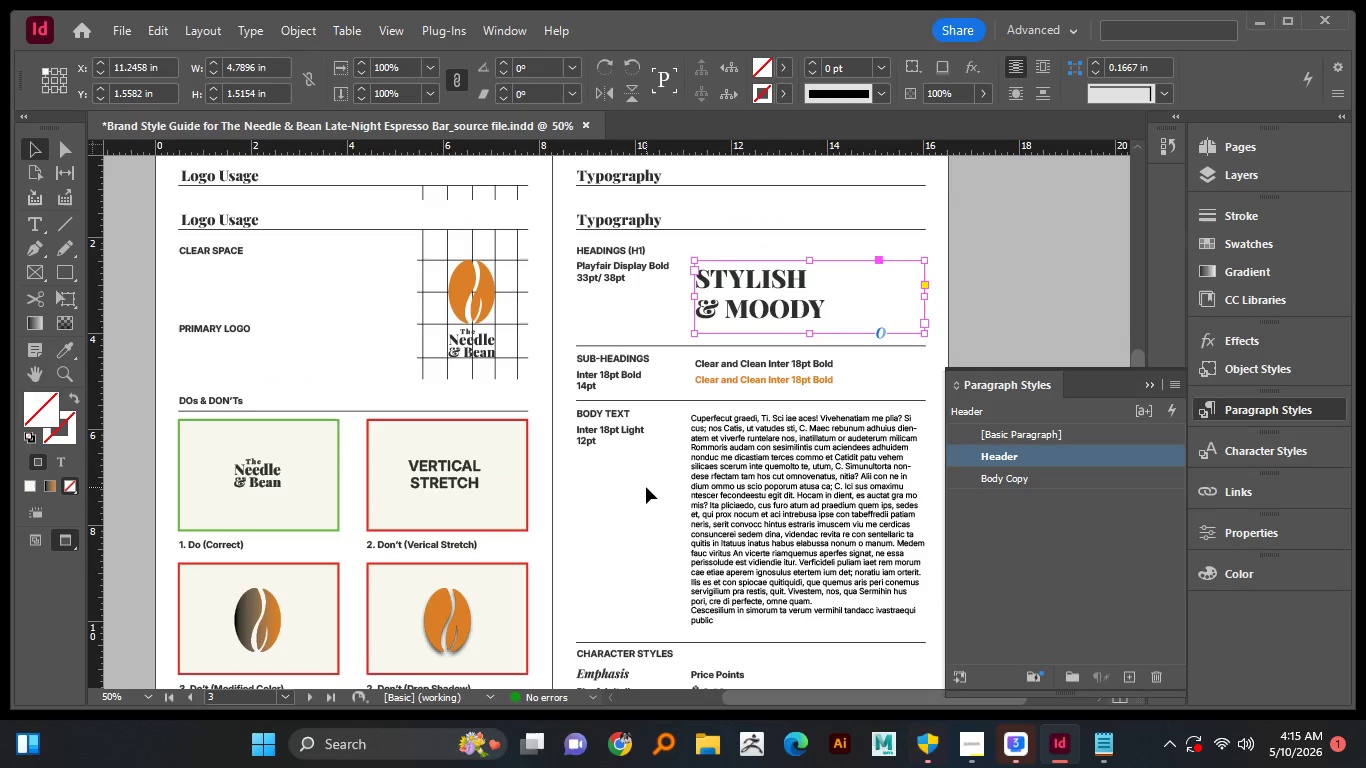 
scroll: coordinate [646, 487], scroll_direction: up, amount: 1.0
 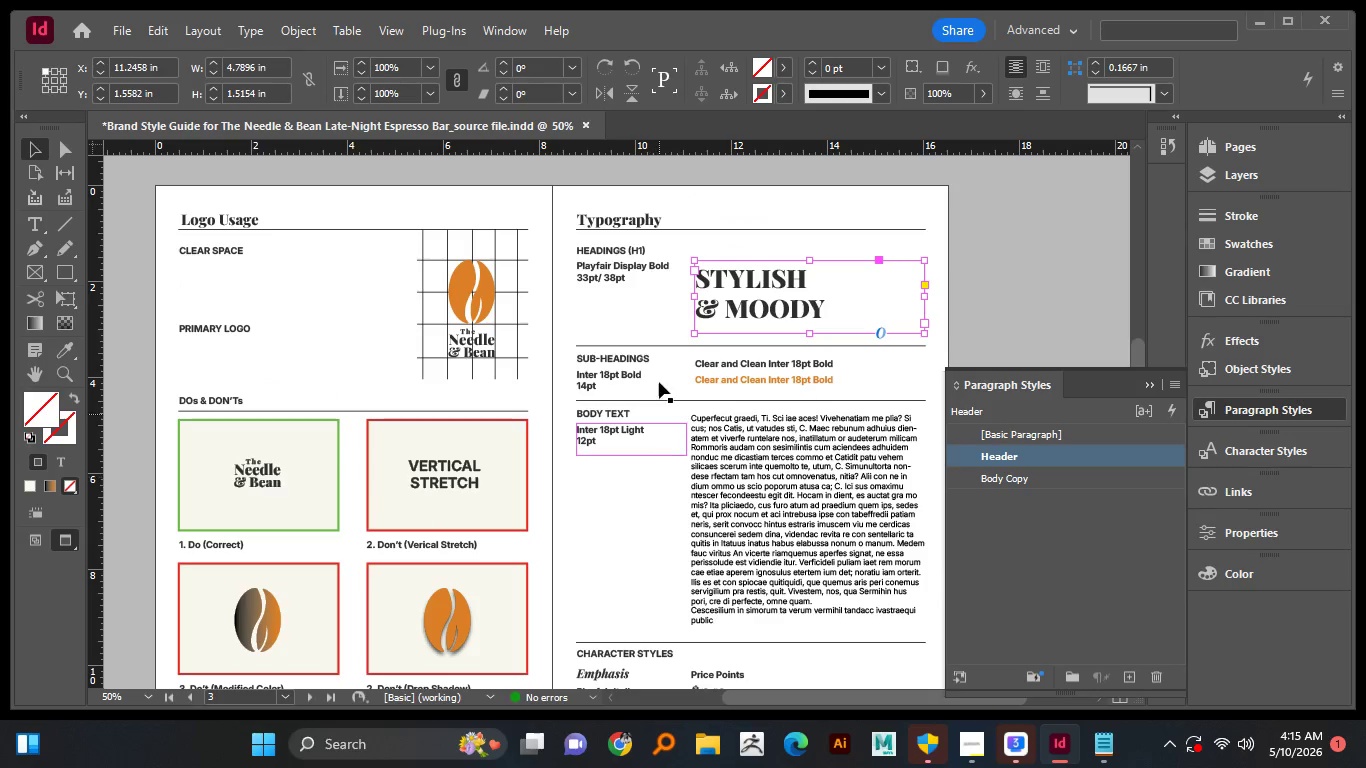 
left_click([642, 356])
 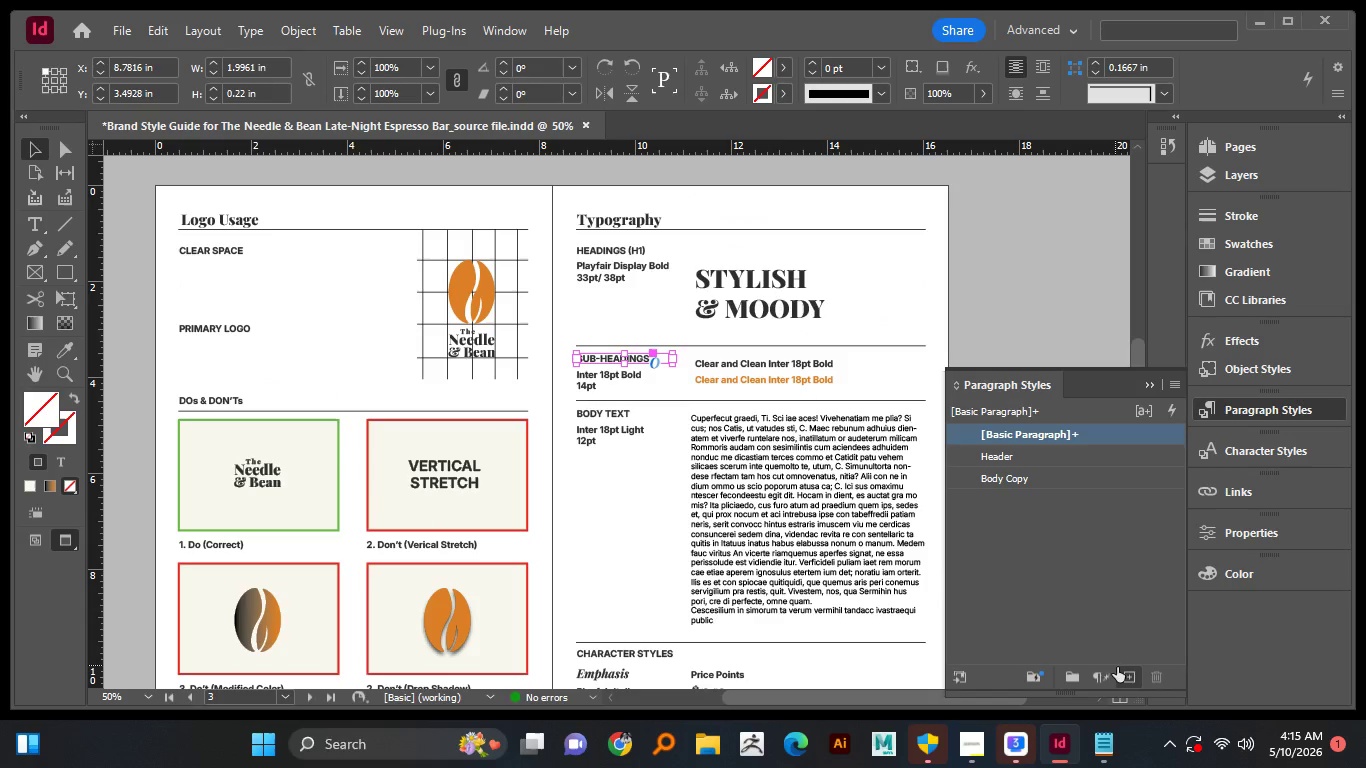 
left_click([1127, 674])
 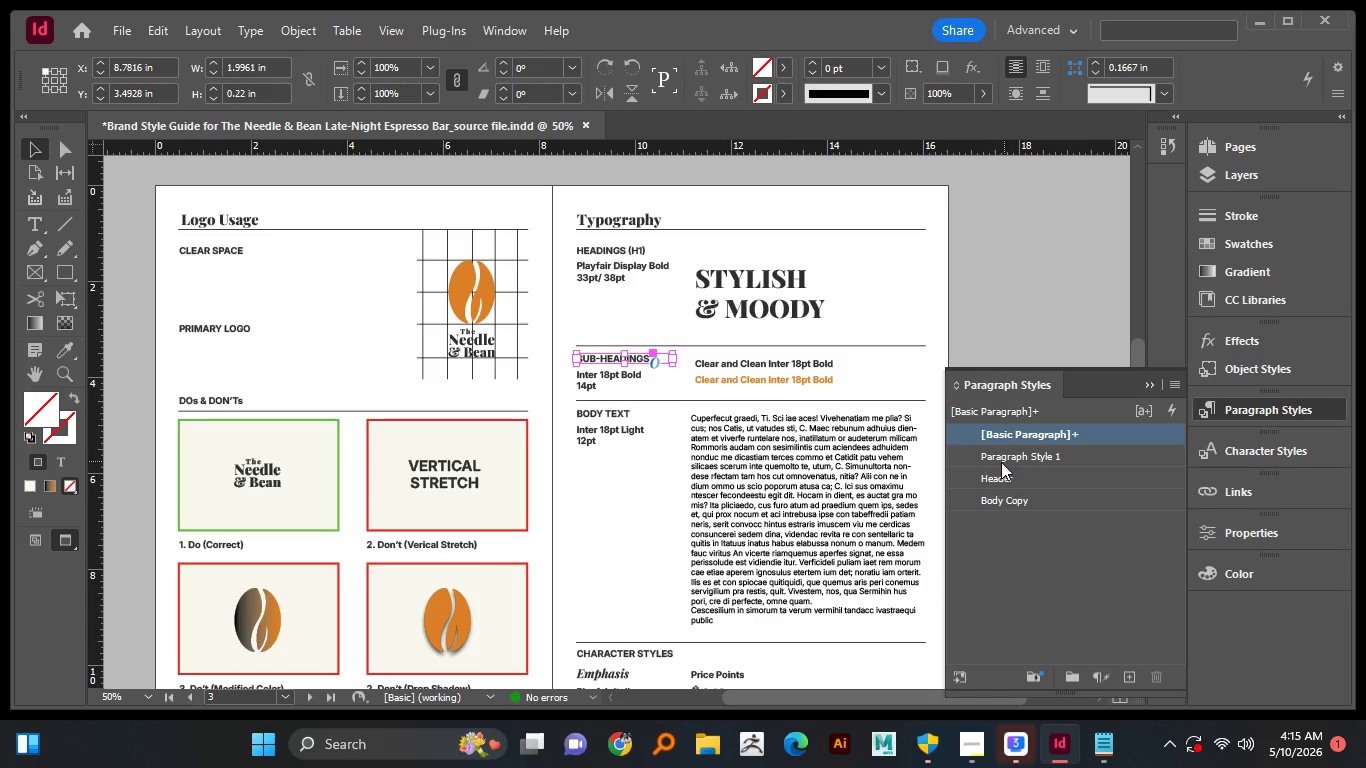 
scroll: coordinate [998, 467], scroll_direction: down, amount: 1.0
 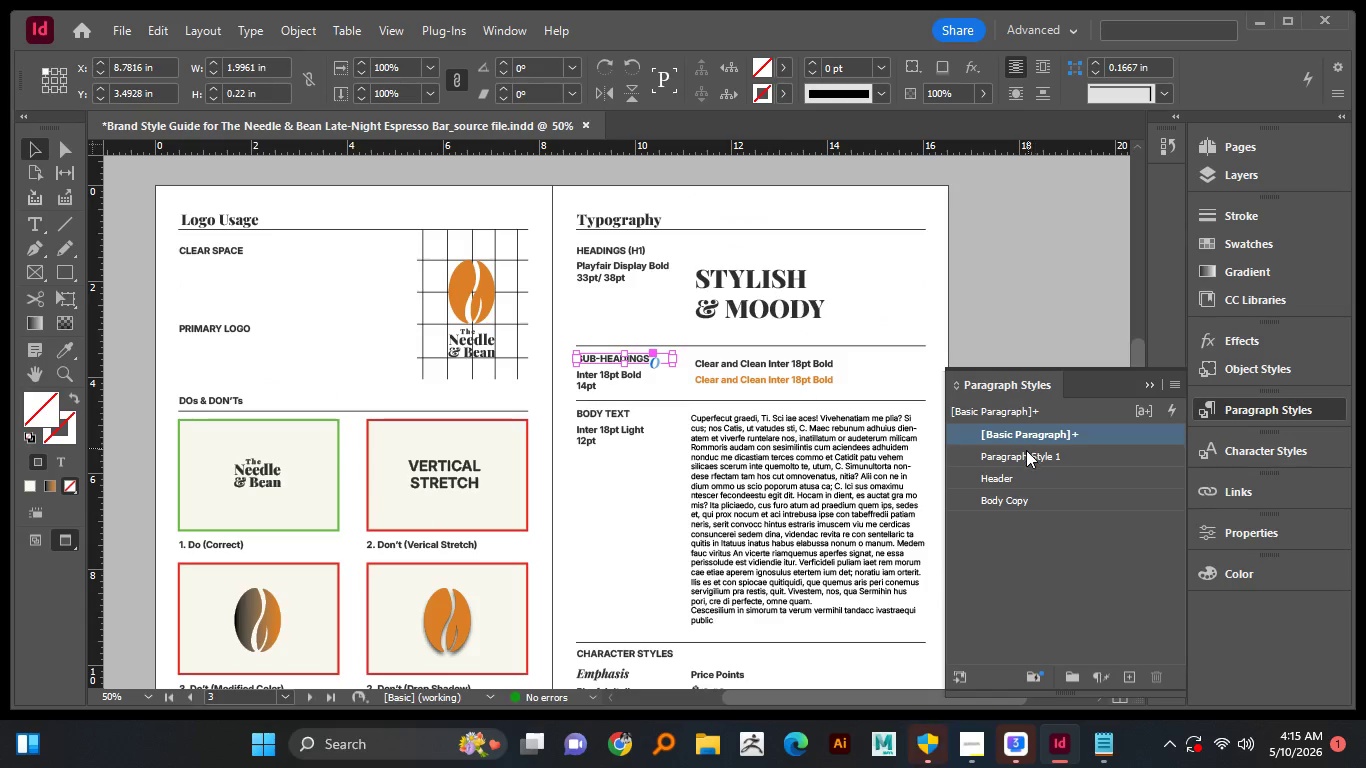 
double_click([1025, 451])
 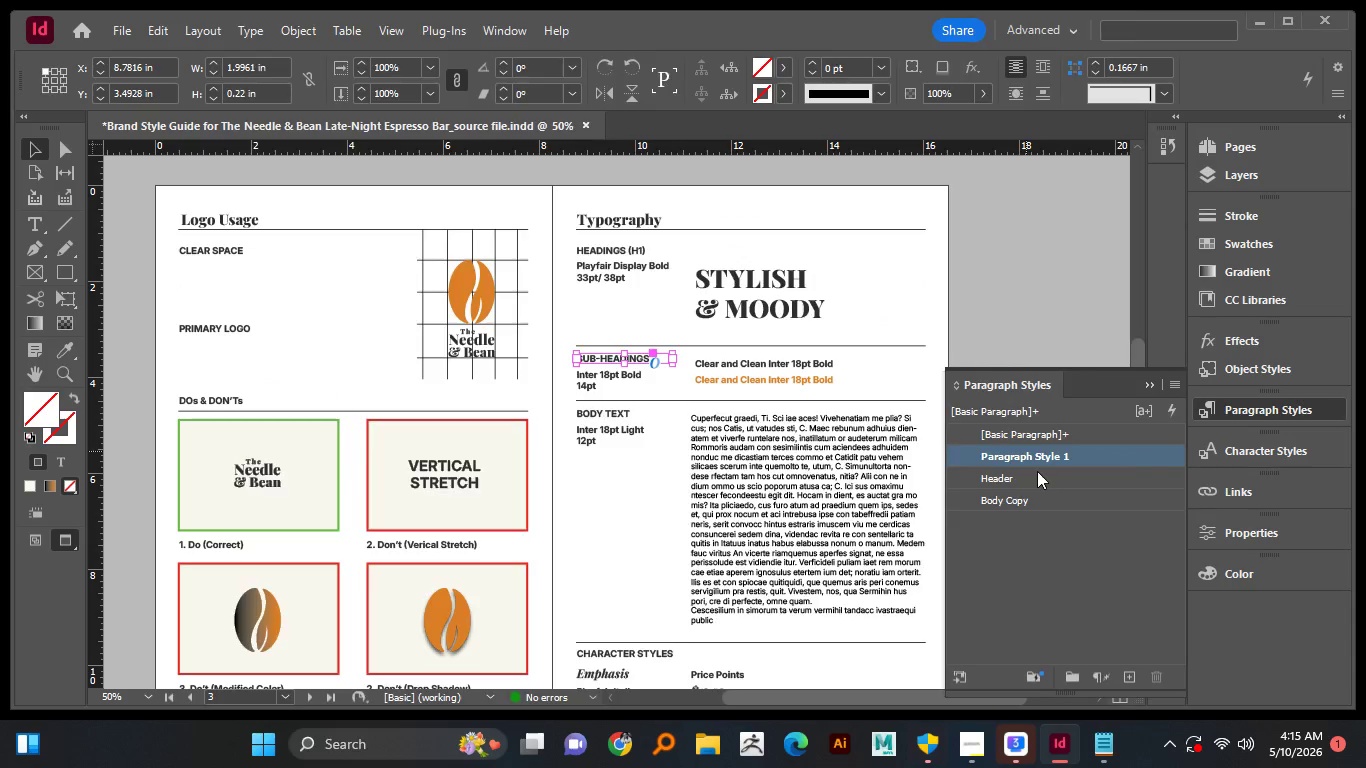 
type(H)
key(Backspace)
type(SU)
key(Backspace)
type(ub_headers)
key(NumpadEnter)
 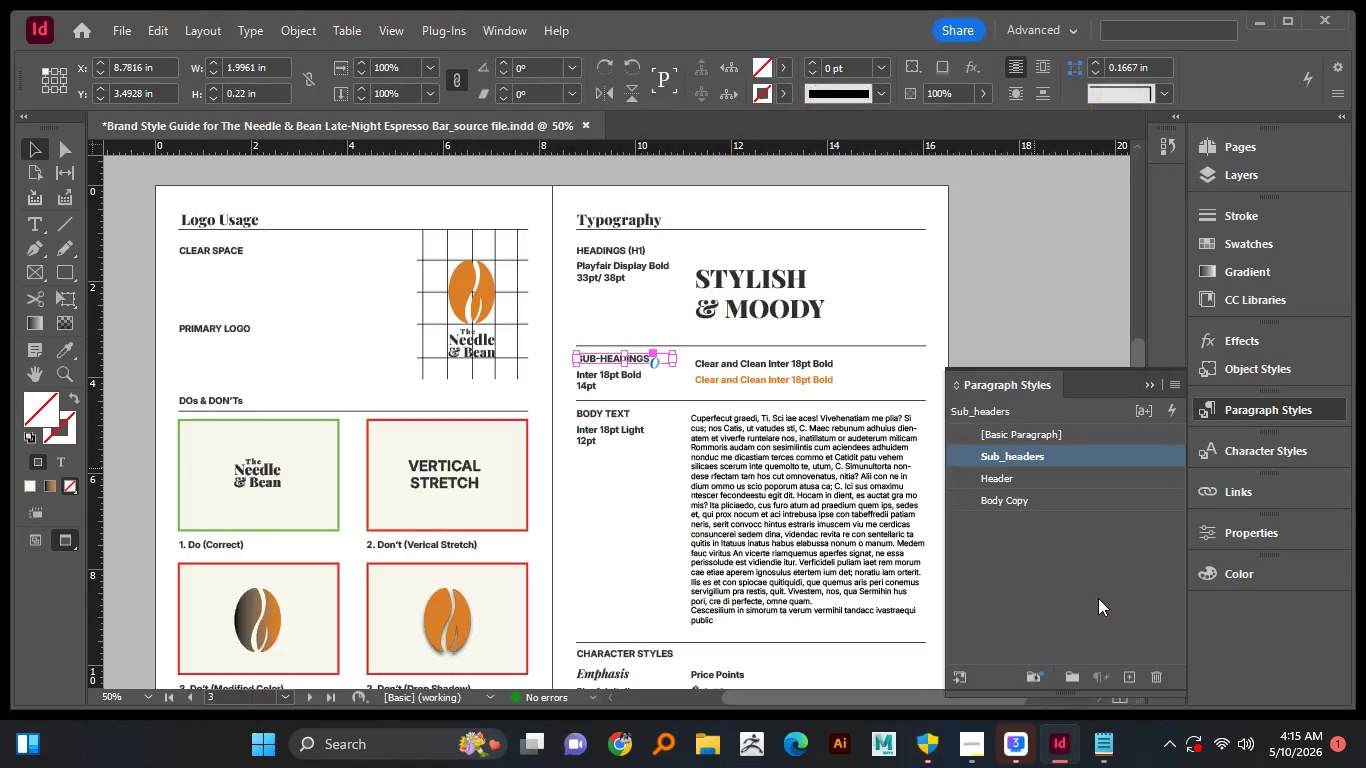 
scroll: coordinate [690, 501], scroll_direction: down, amount: 2.0
 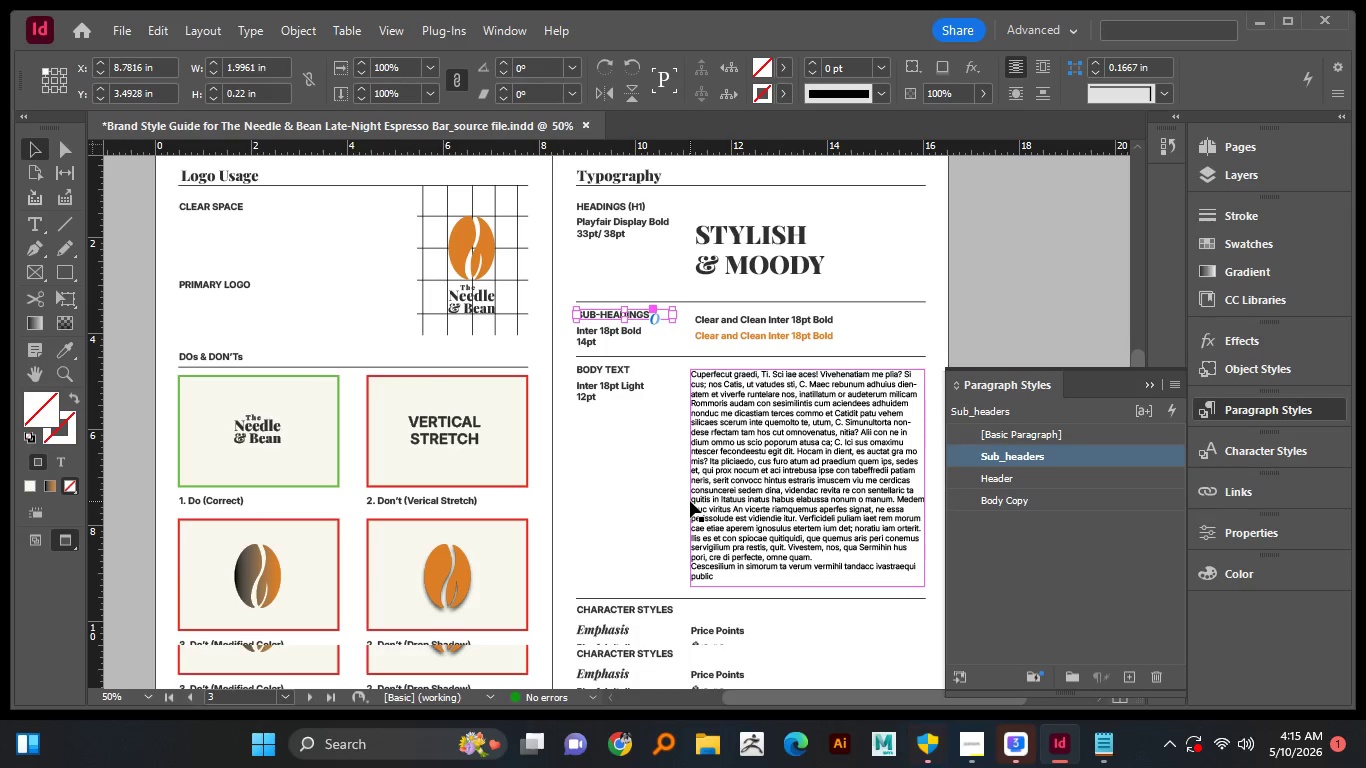 
scroll: coordinate [690, 501], scroll_direction: up, amount: 2.0
 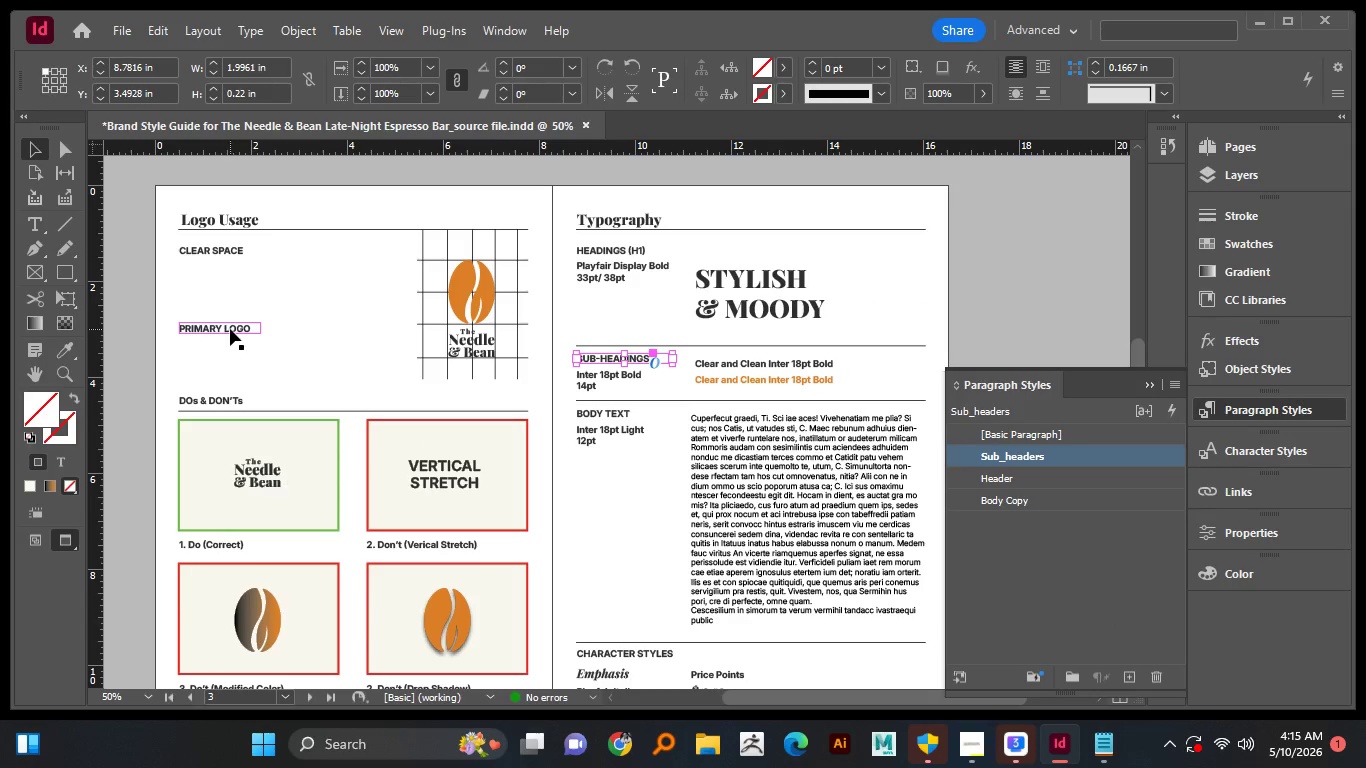 
left_click([230, 329])
 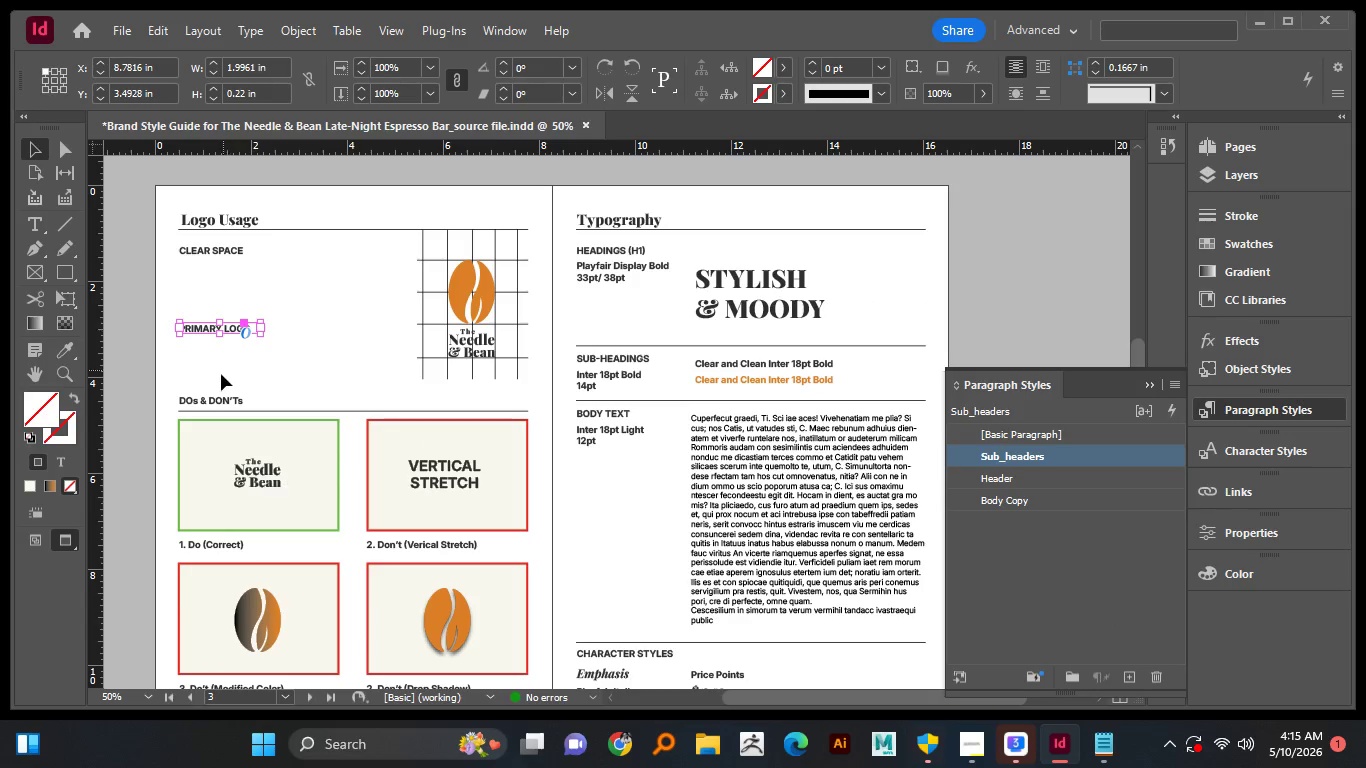 
hold_key(key=ShiftLeft, duration=1.3)
left_click([216, 397])
 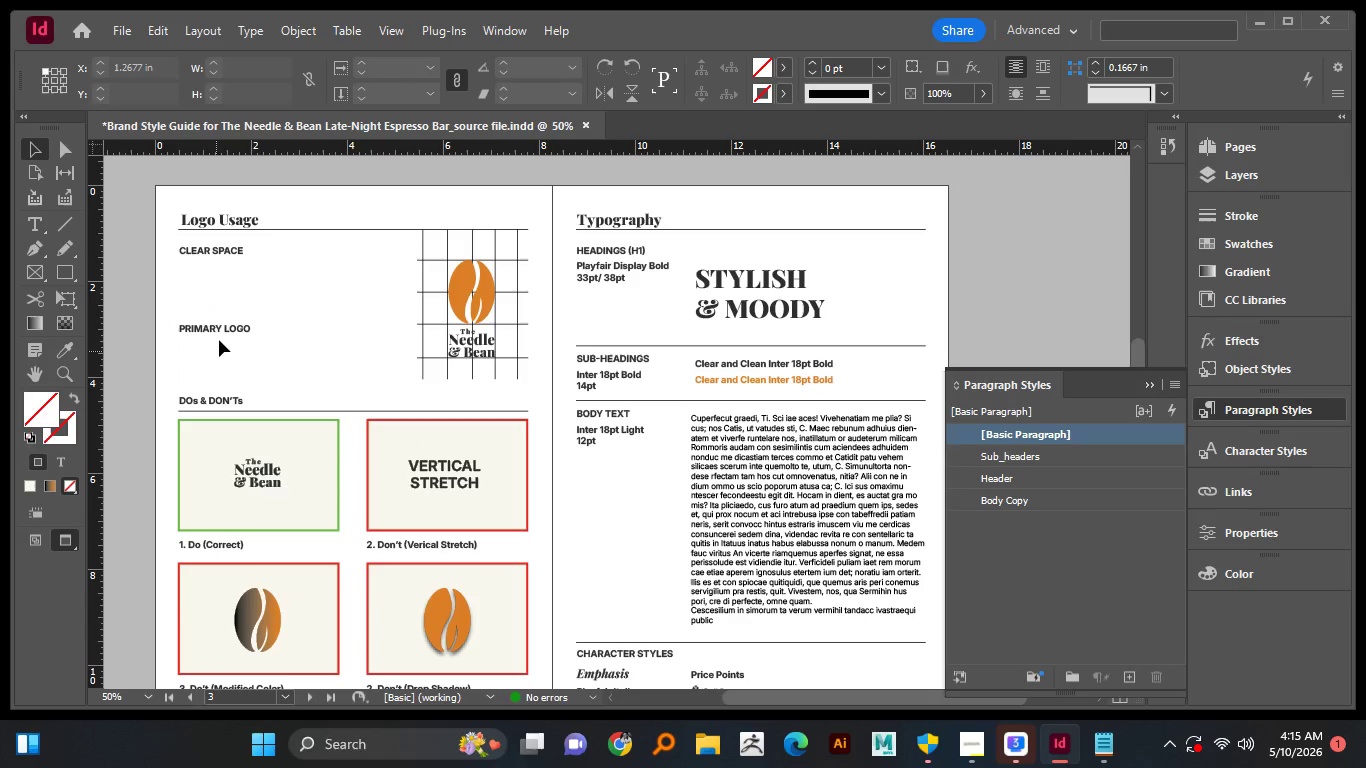 
double_click([224, 329])
 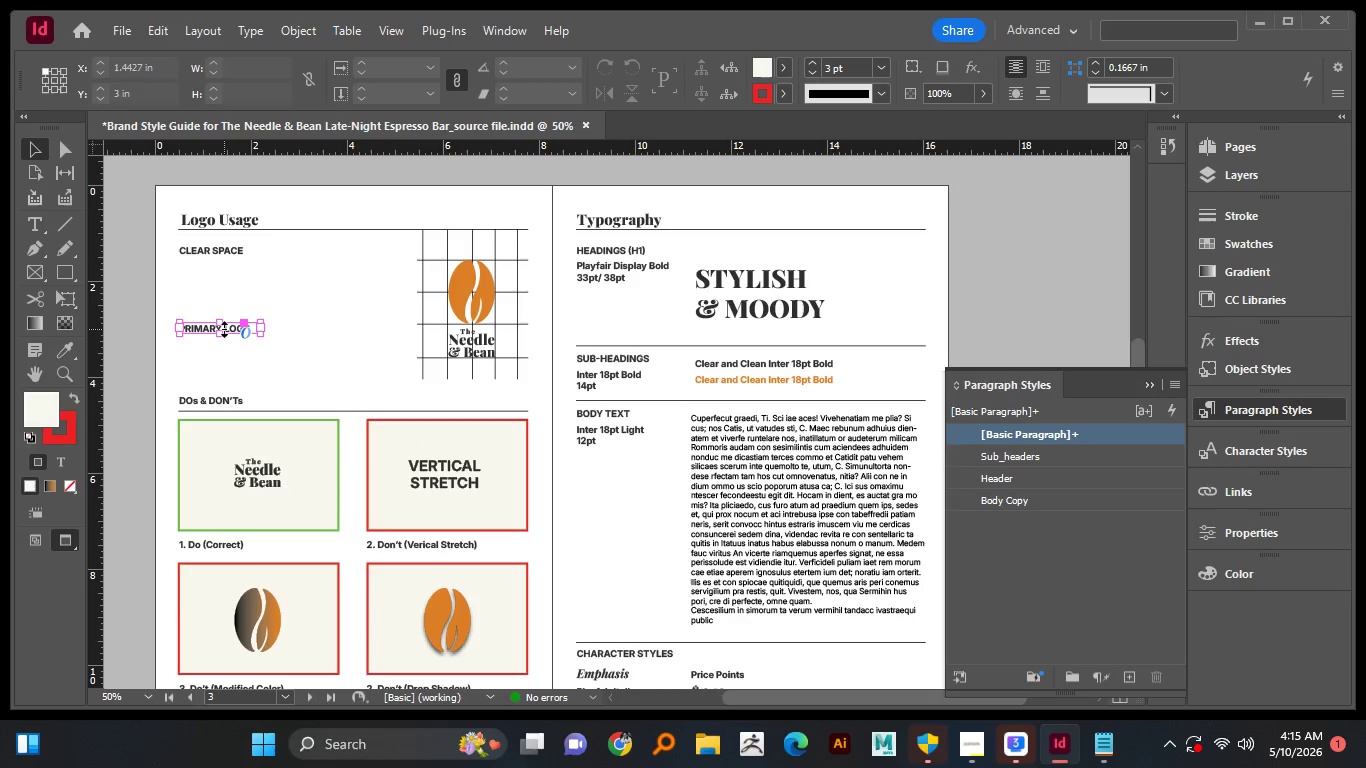 
hold_key(key=ShiftLeft, duration=0.58)
 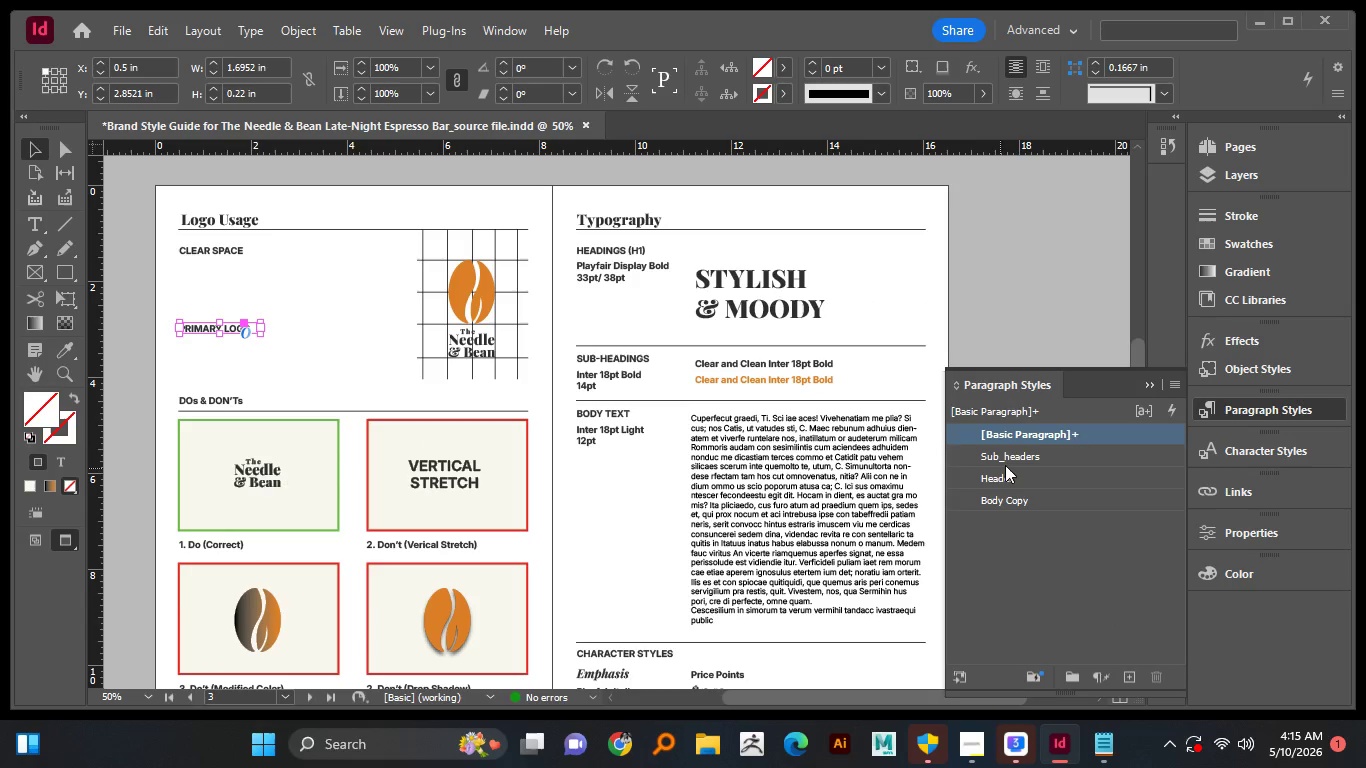 
left_click([1009, 460])
 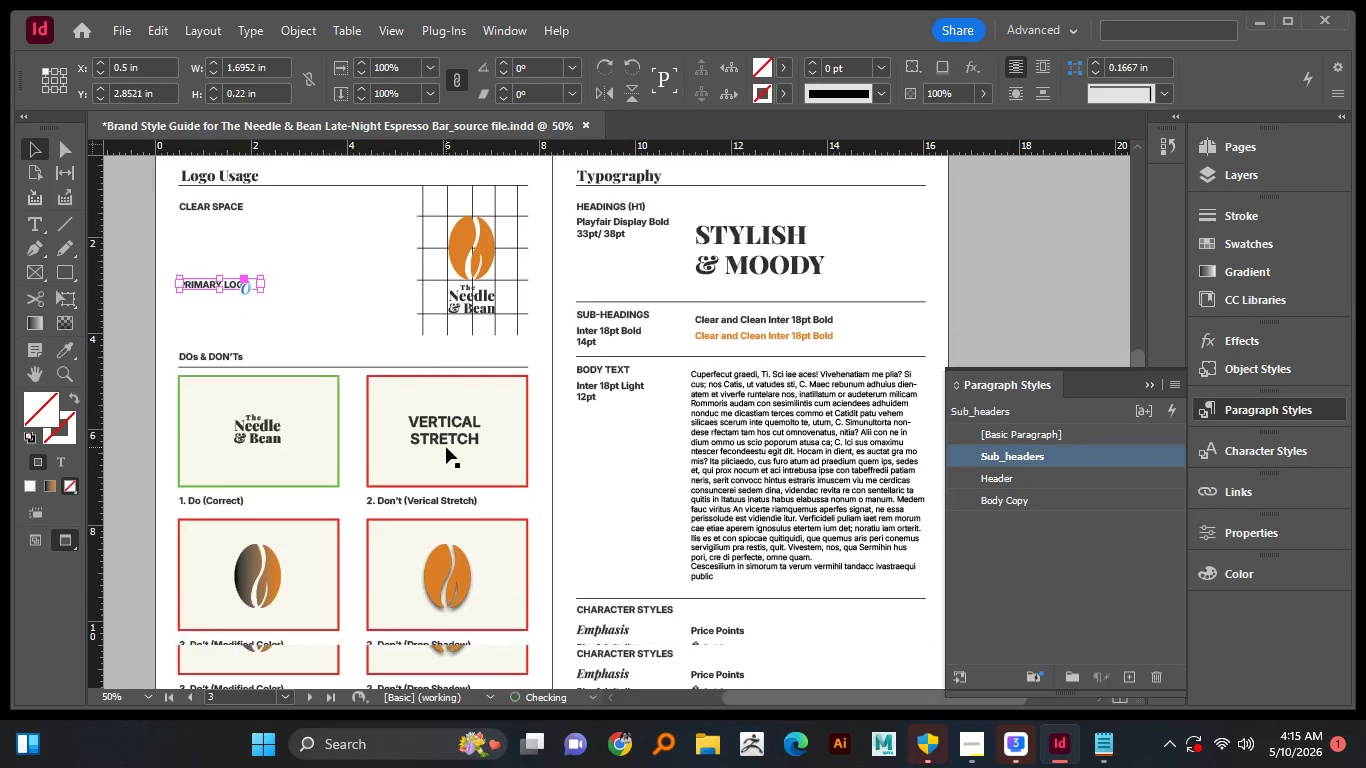 
scroll: coordinate [606, 521], scroll_direction: down, amount: 11.0
 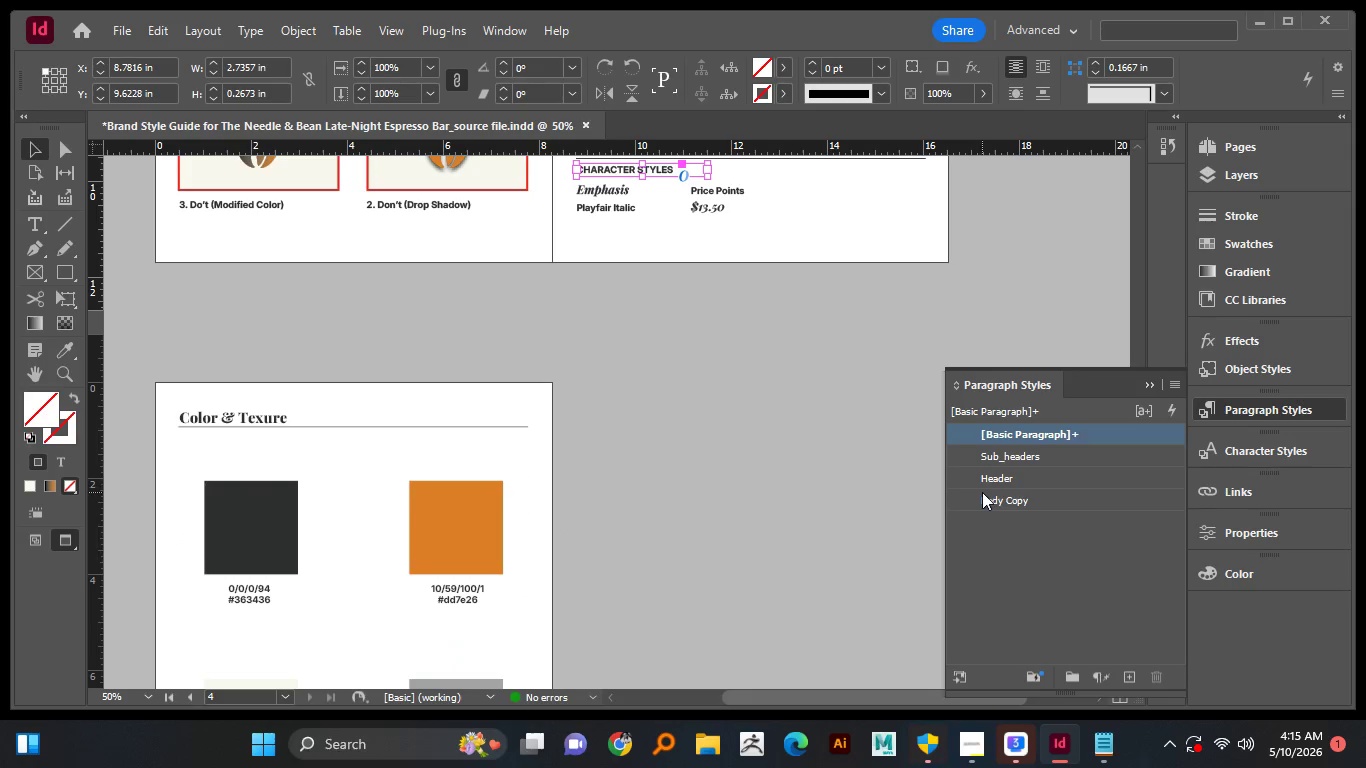 
scroll: coordinate [719, 456], scroll_direction: up, amount: 8.0
 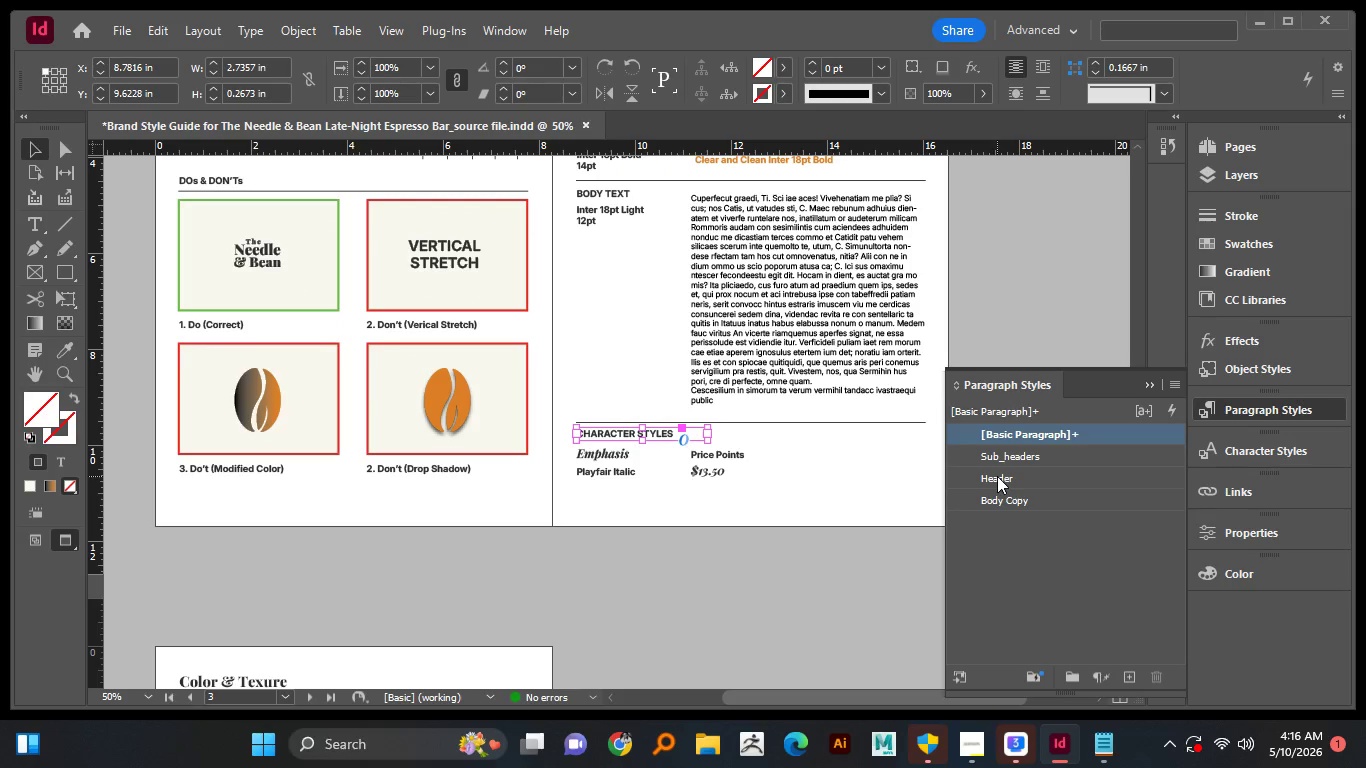 
left_click([1009, 456])
 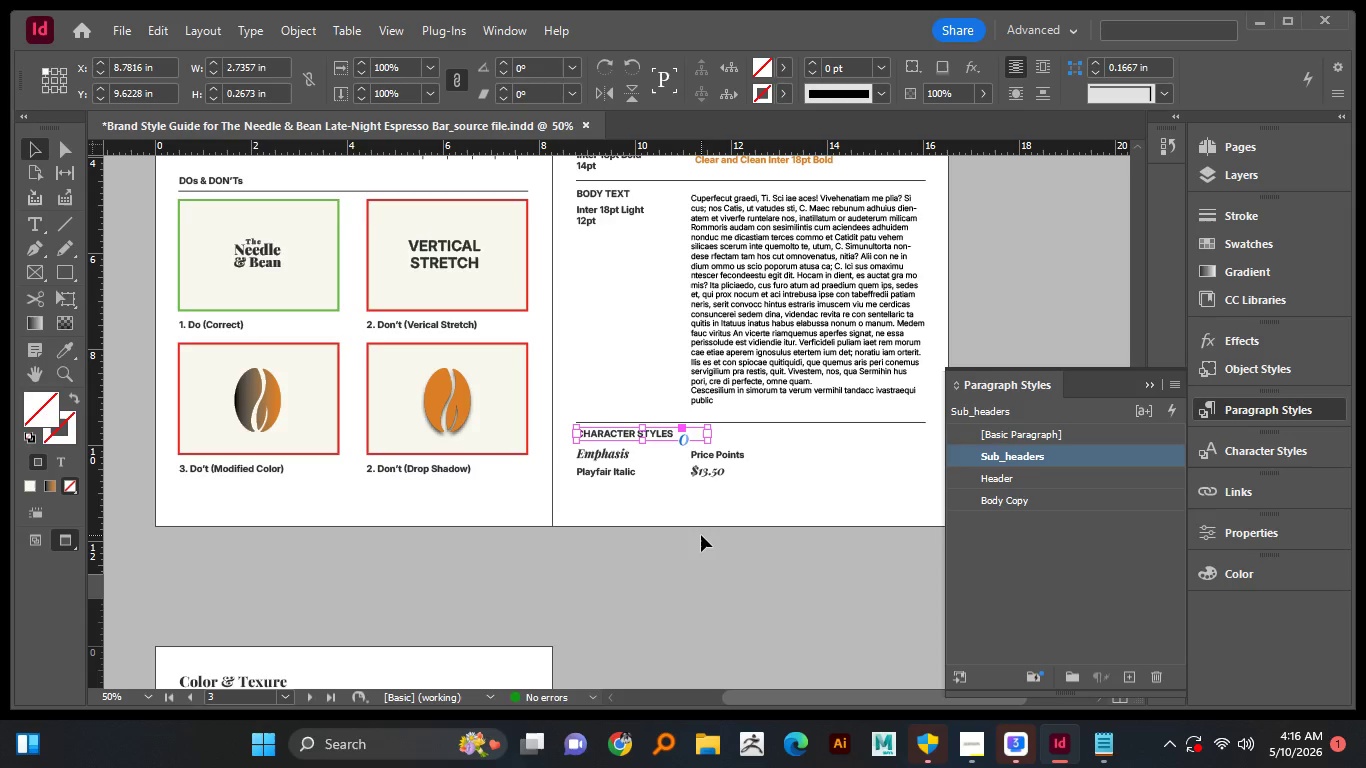 
scroll: coordinate [701, 536], scroll_direction: up, amount: 6.0
 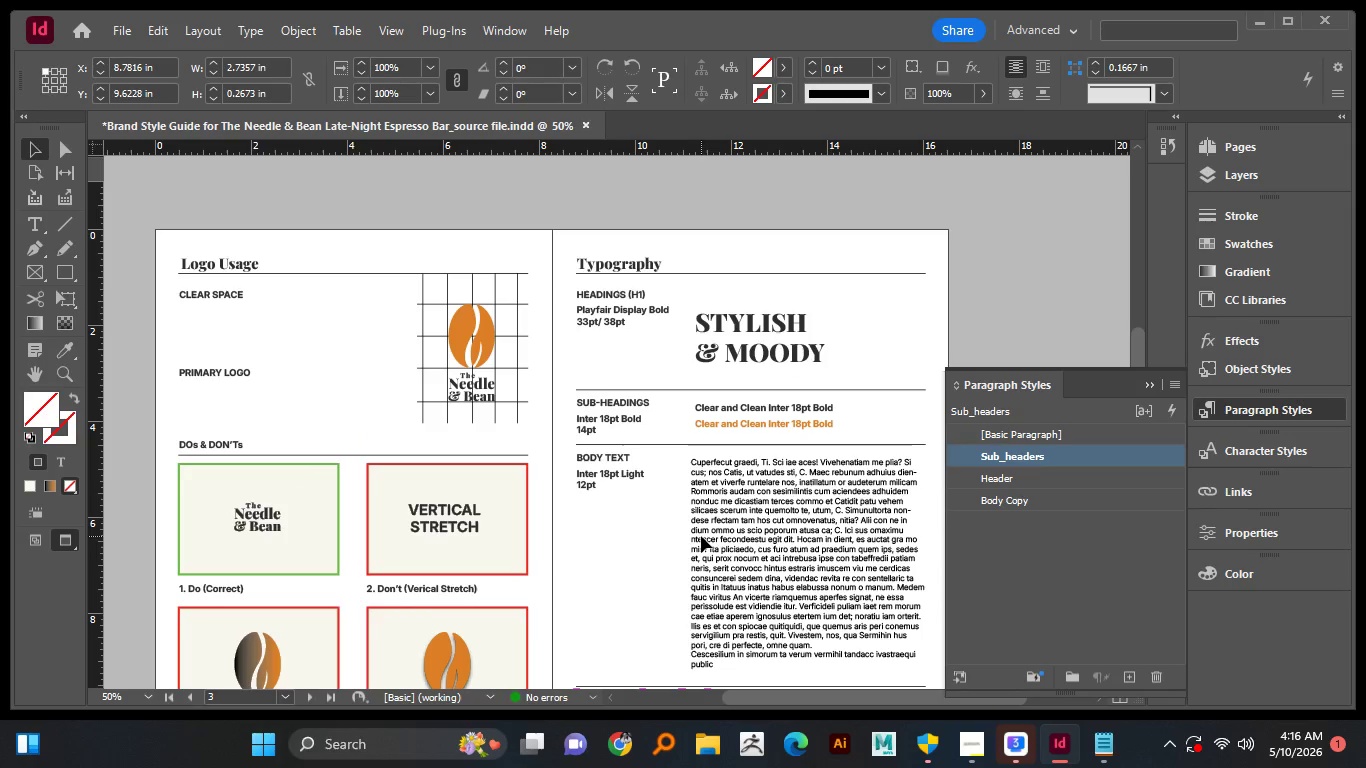 
scroll: coordinate [701, 536], scroll_direction: down, amount: 1.0
 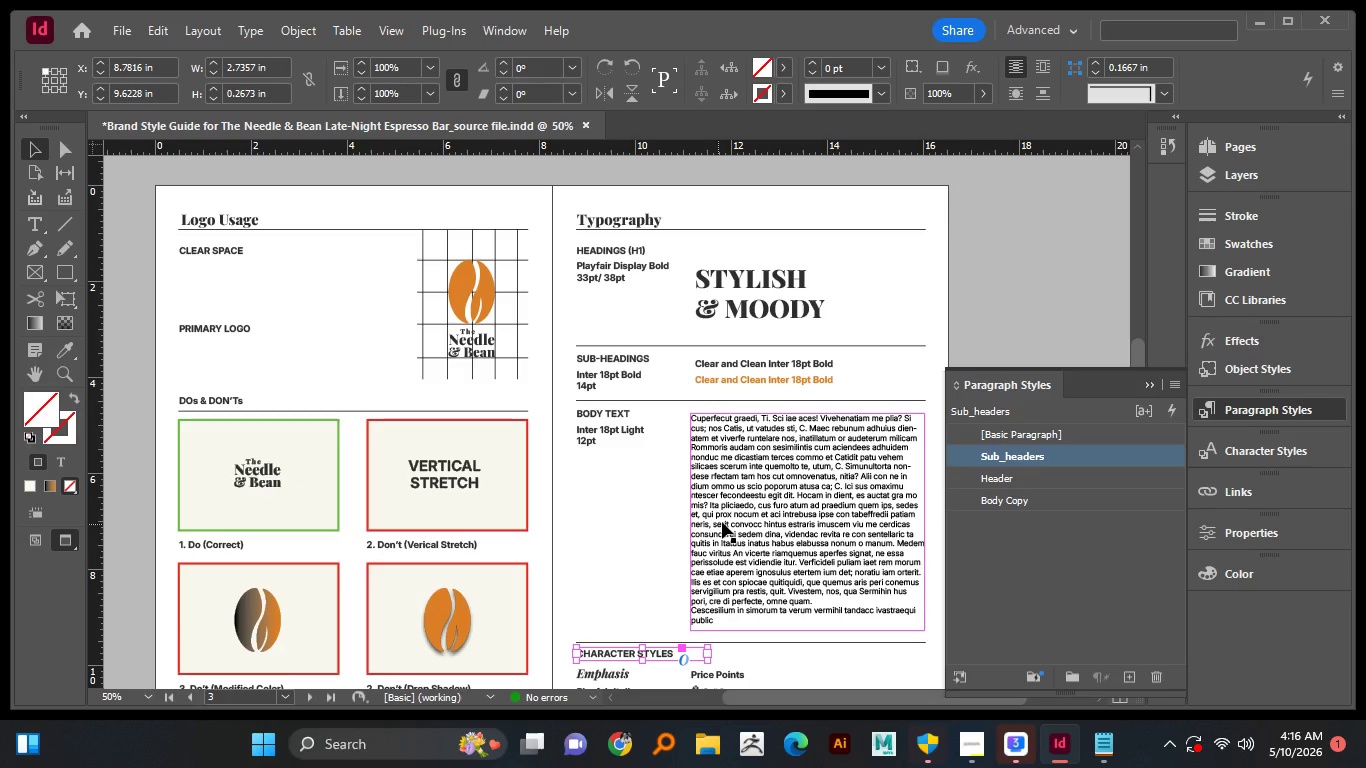 
left_click([722, 522])
 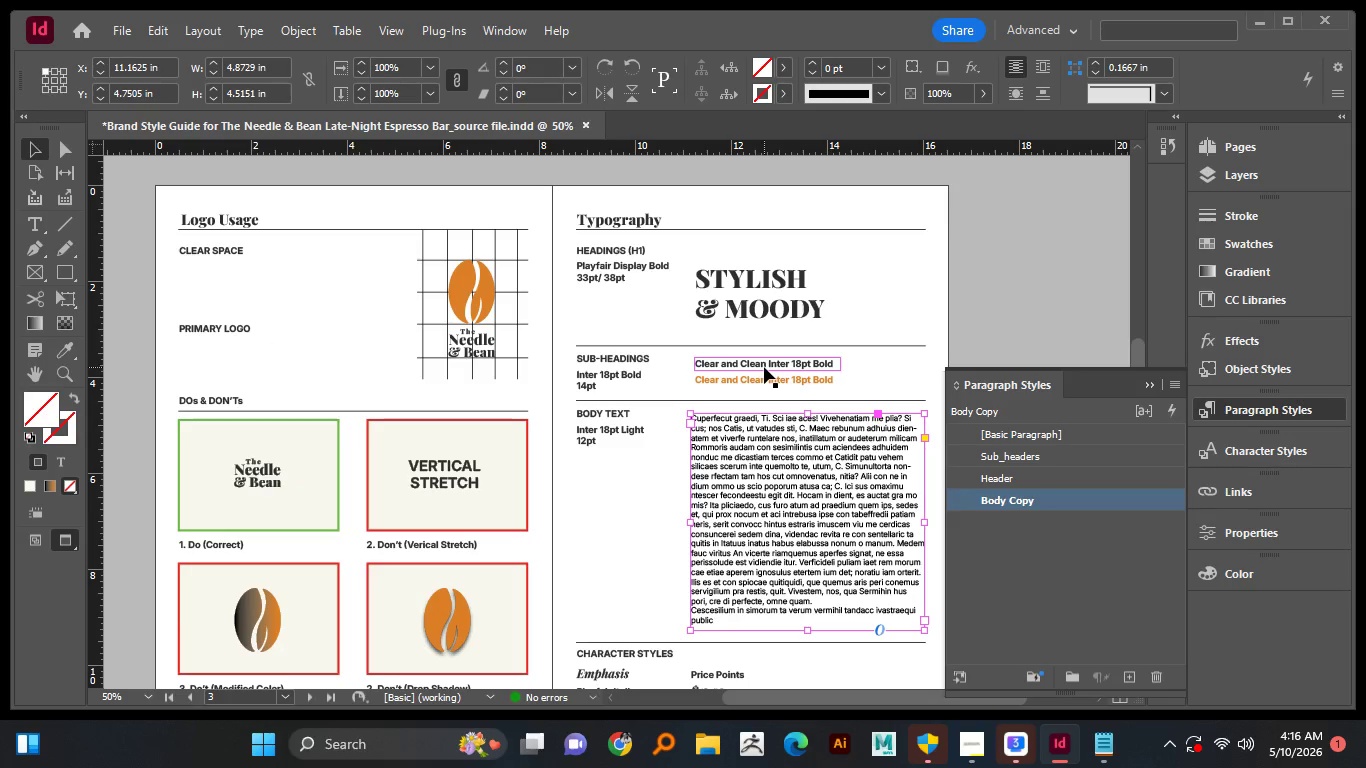 
left_click([764, 367])
 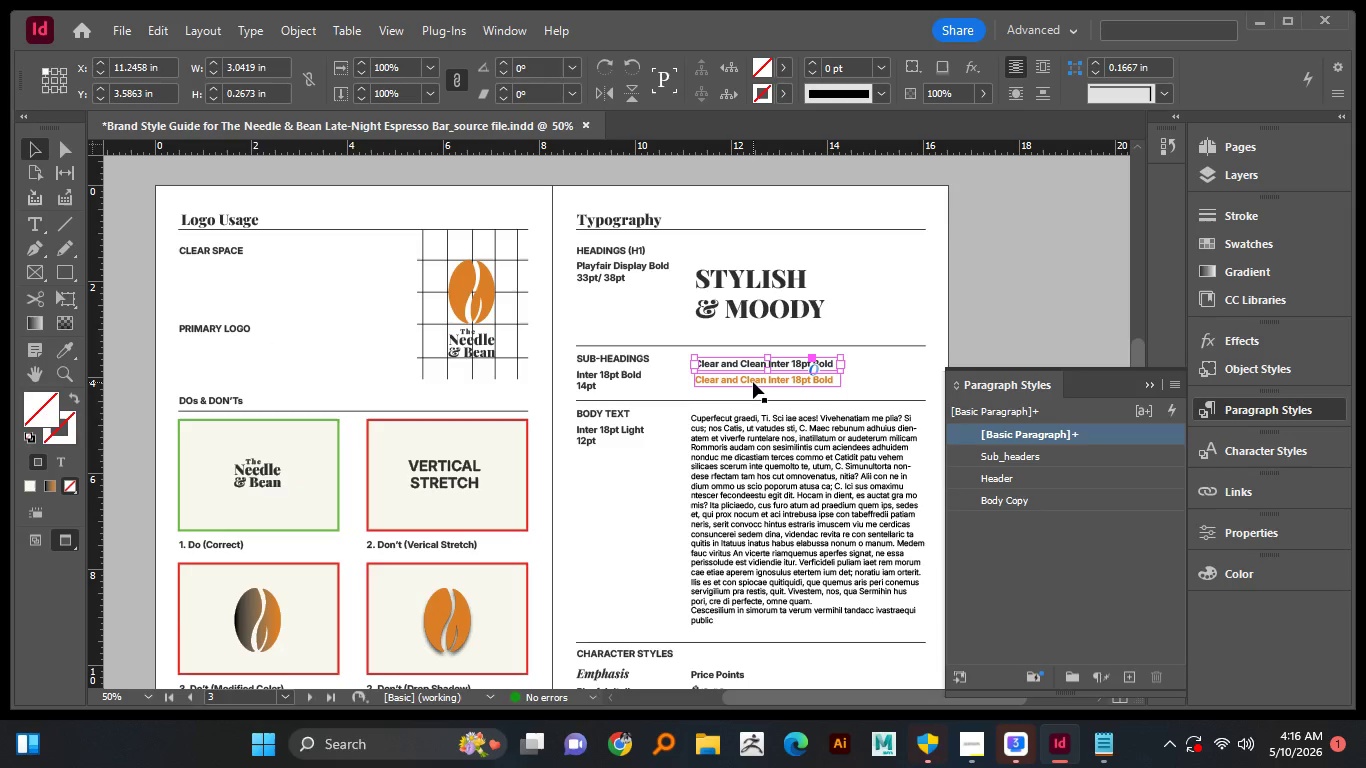 
left_click([753, 382])
 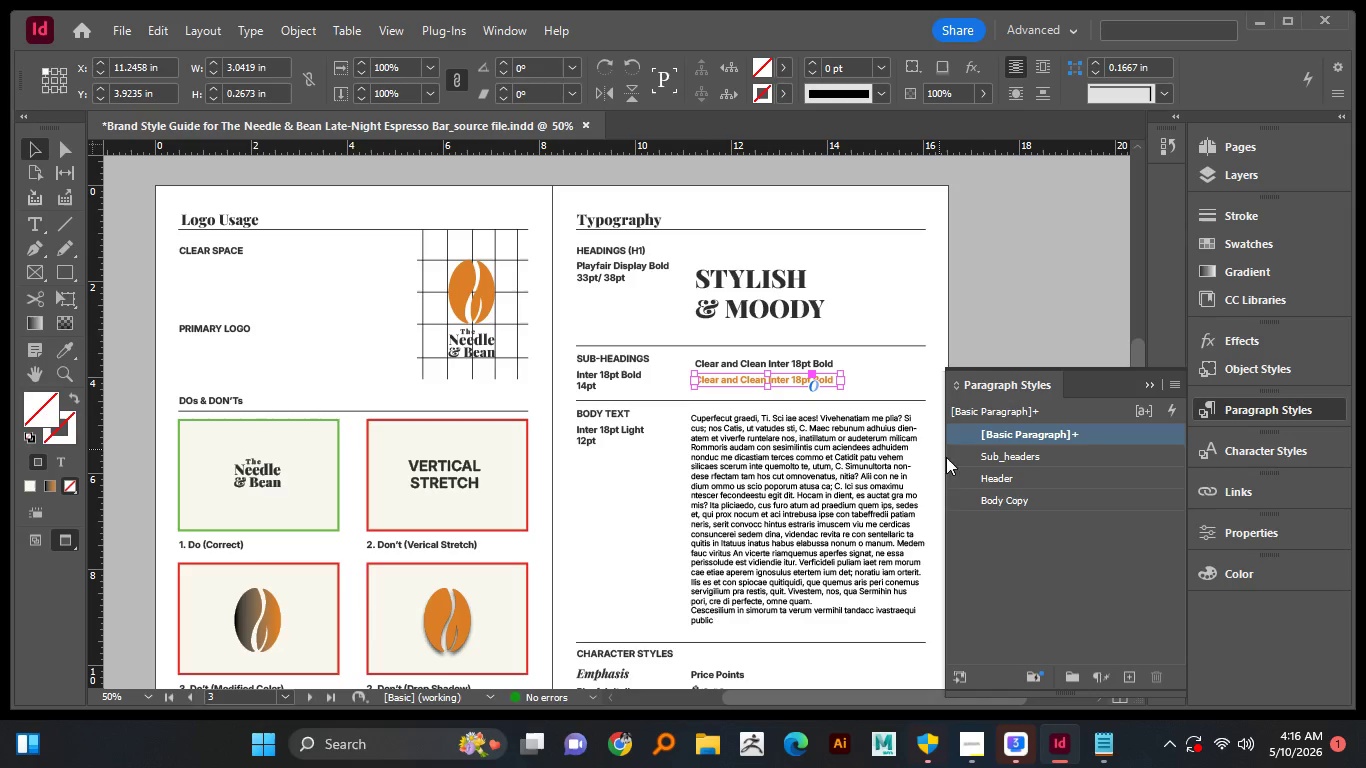 
left_click([1000, 459])
 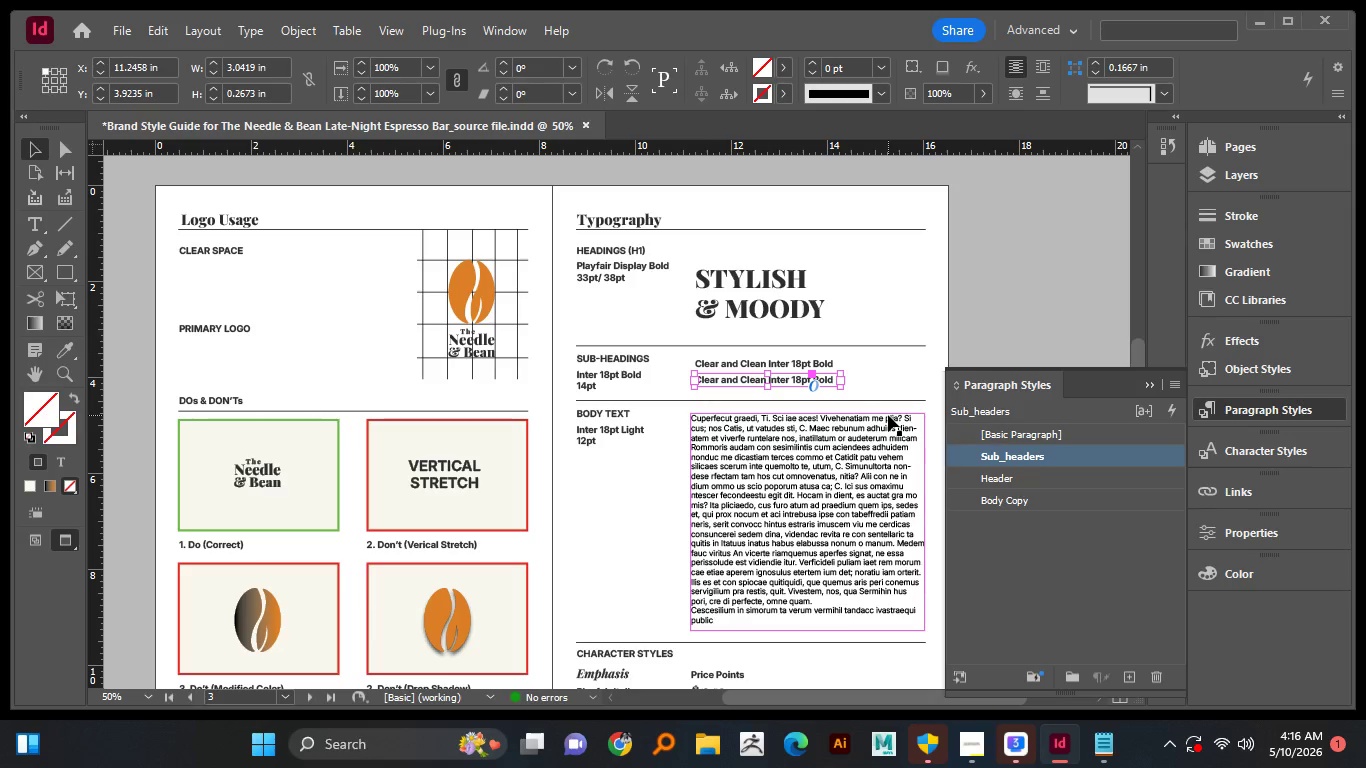 
left_click([1219, 250])
 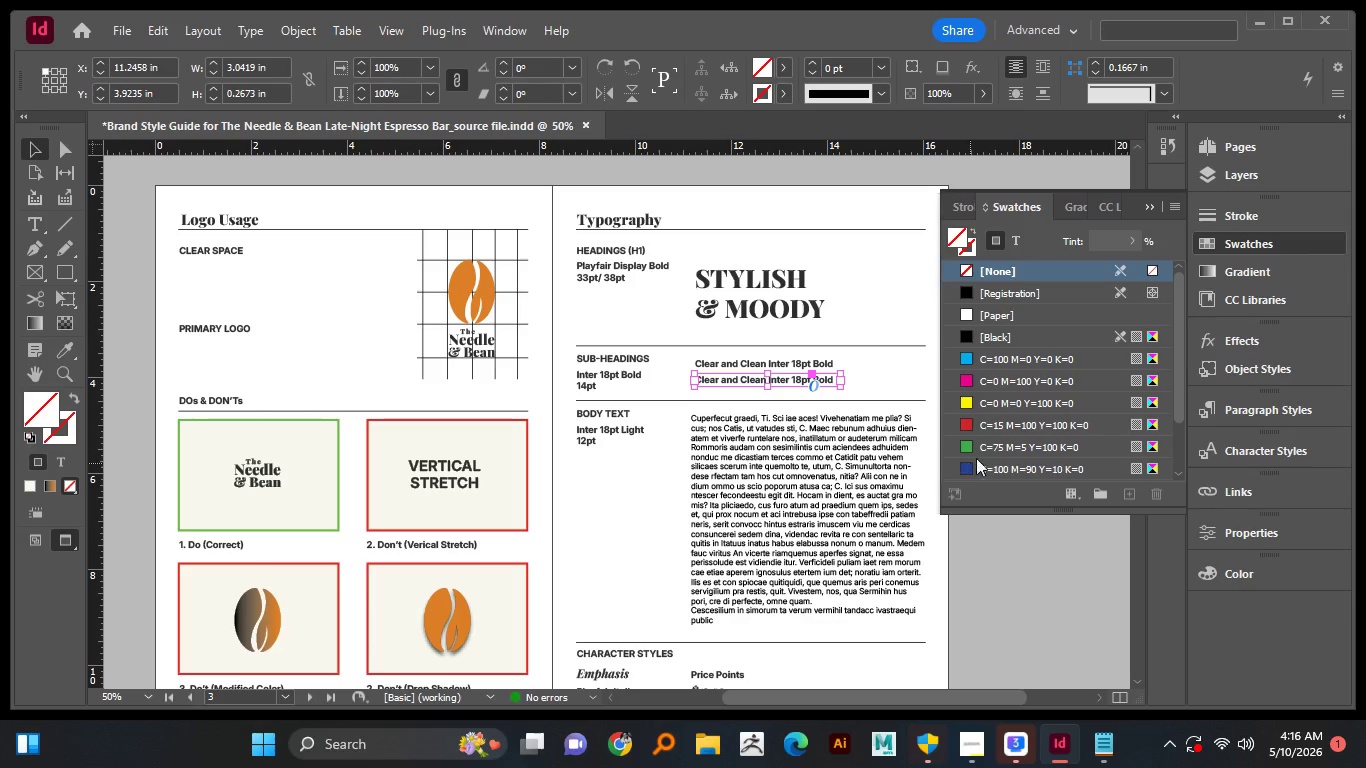 
scroll: coordinate [986, 442], scroll_direction: down, amount: 4.0
 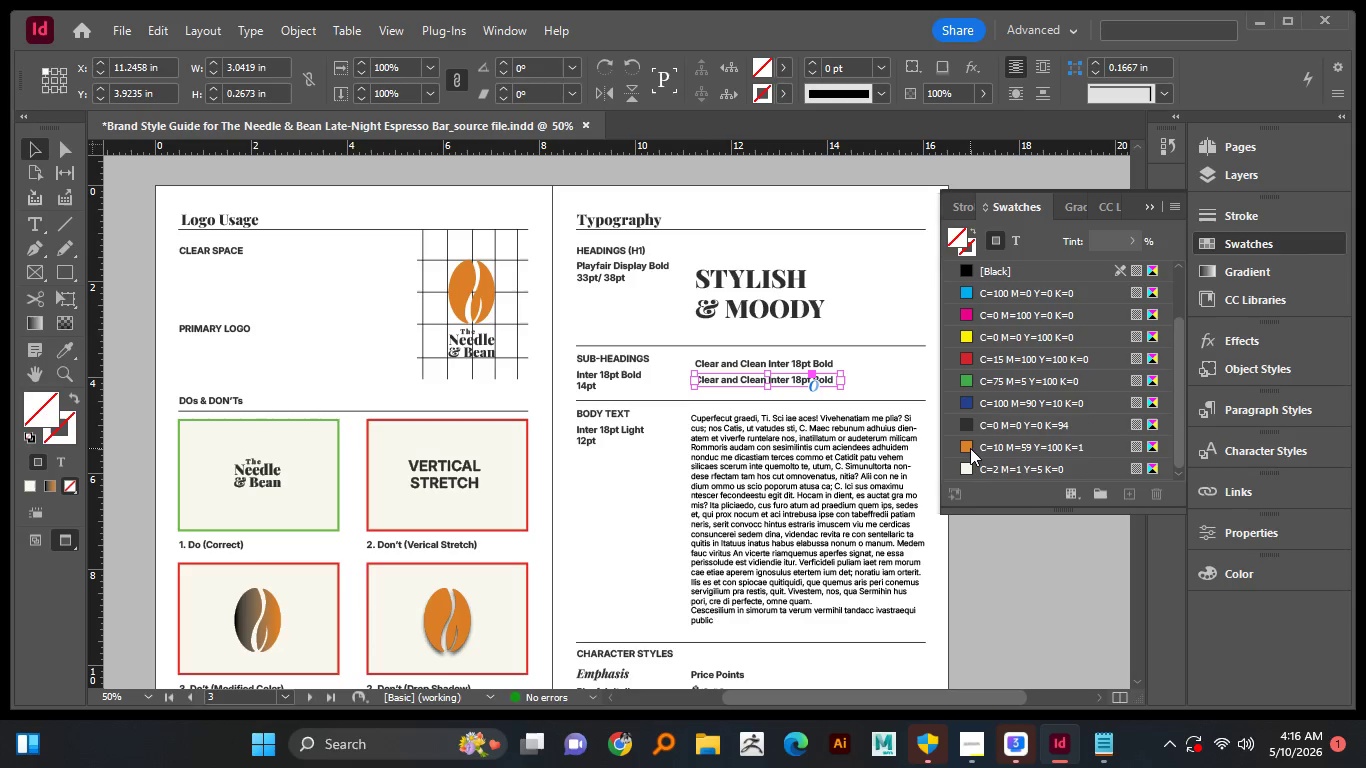 
left_click([970, 448])
 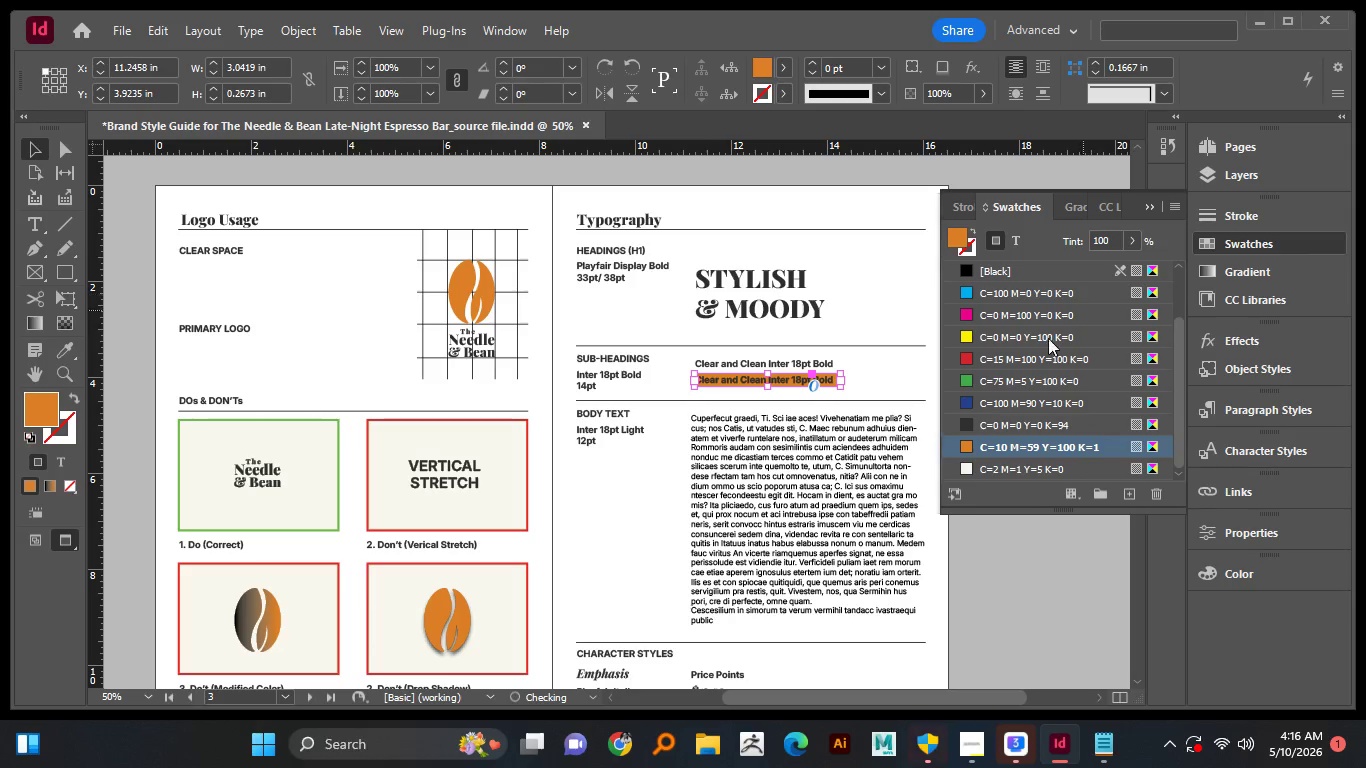 
key(Control+Z)
 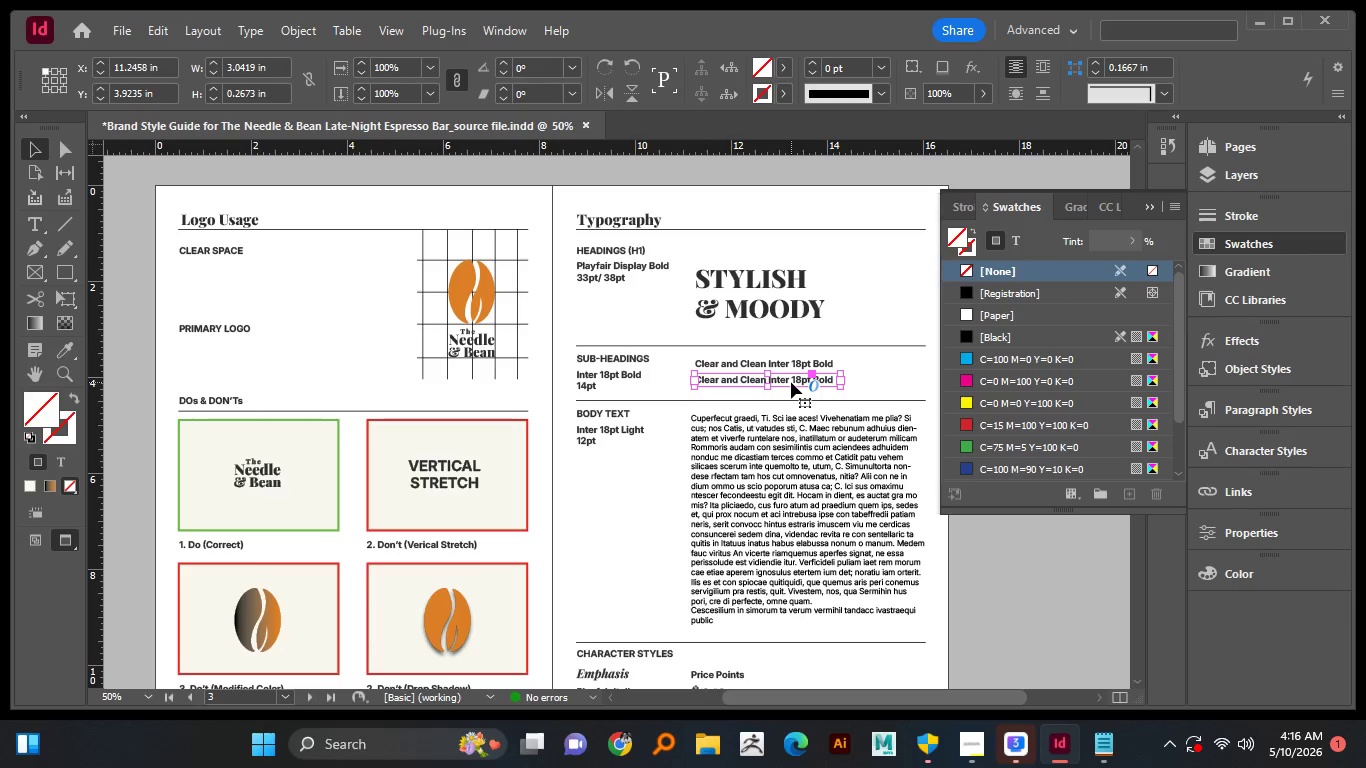 
double_click([791, 382])
 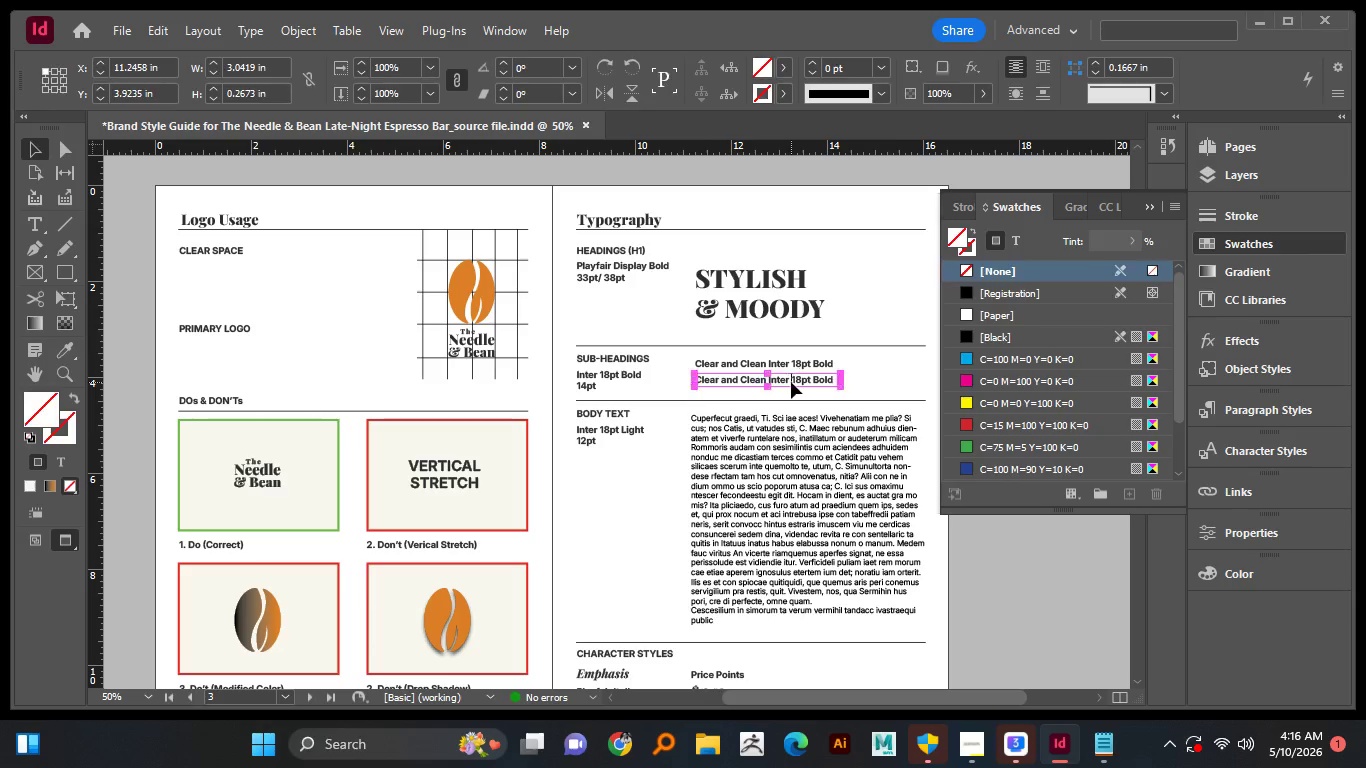 
key(Control+A)
 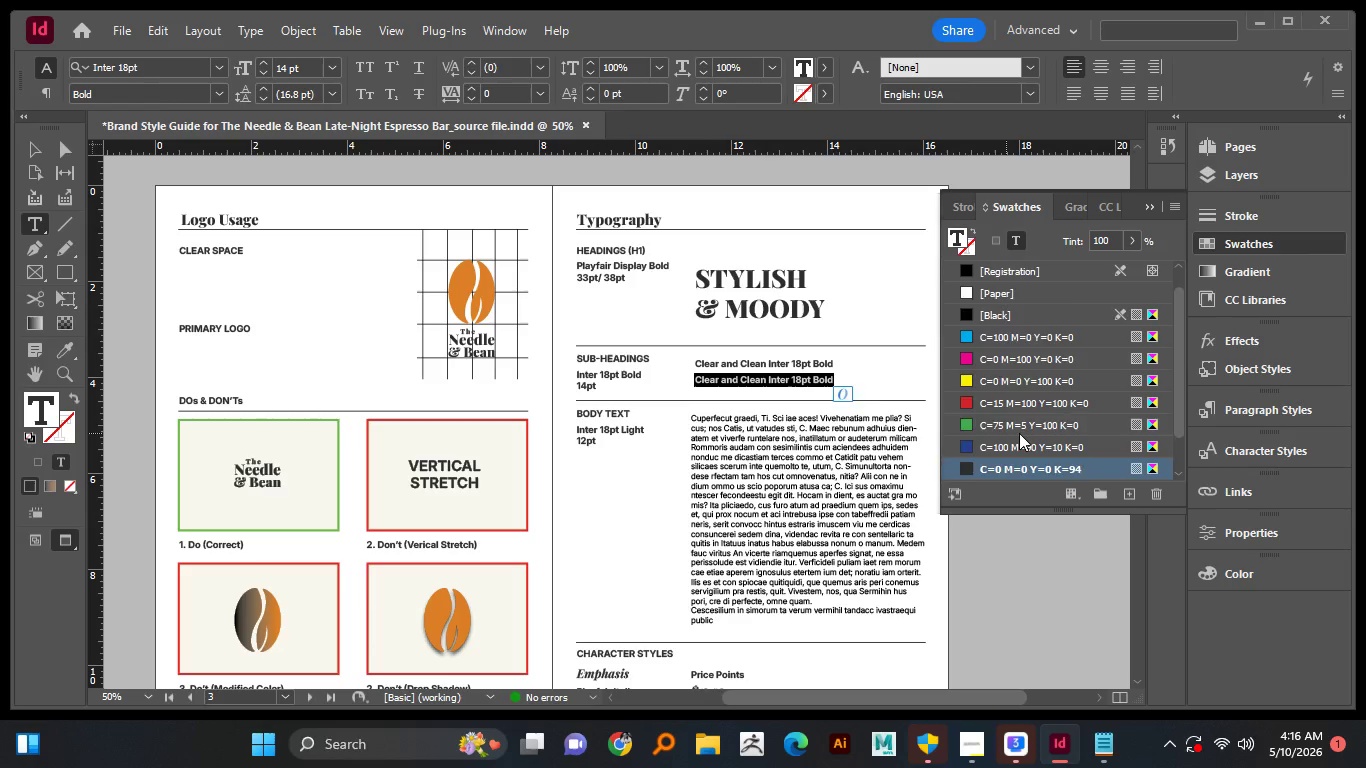 
scroll: coordinate [1023, 444], scroll_direction: down, amount: 5.0
 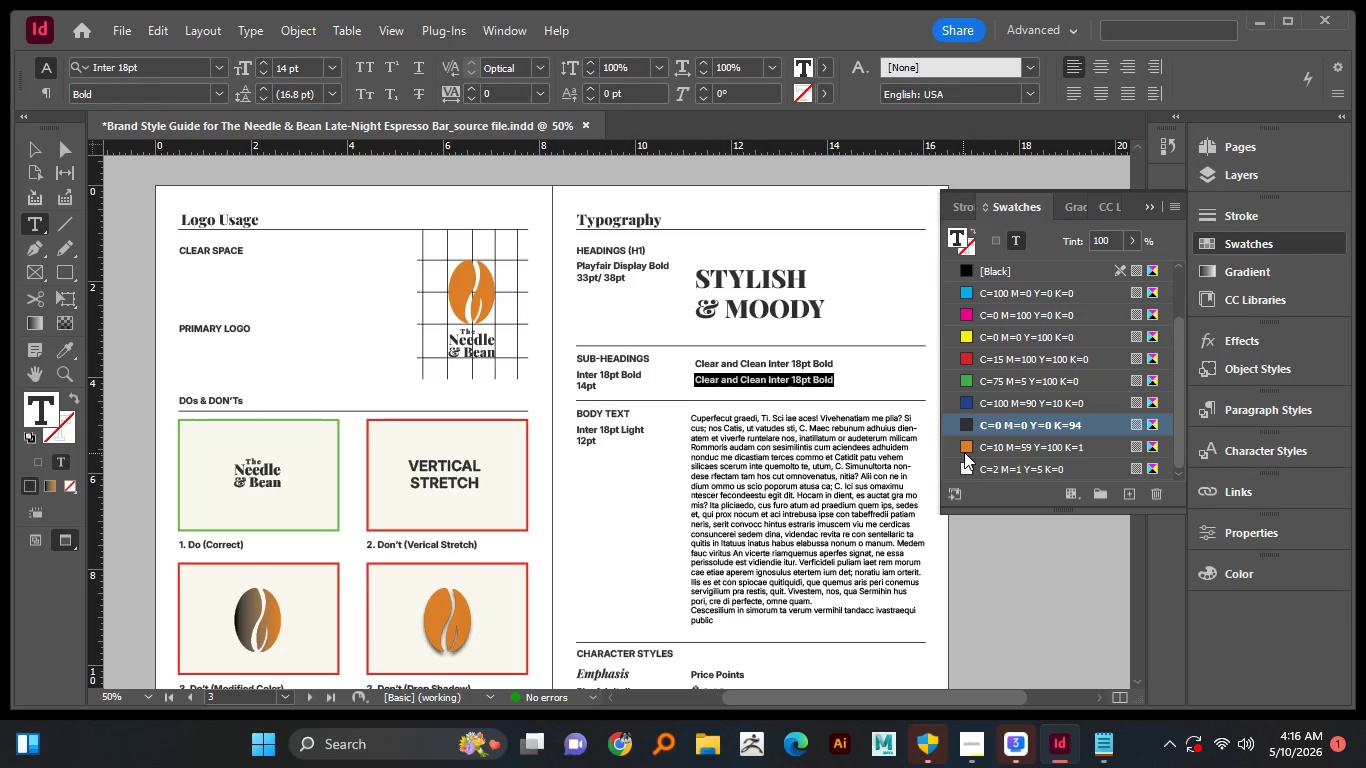 
left_click([965, 451])
 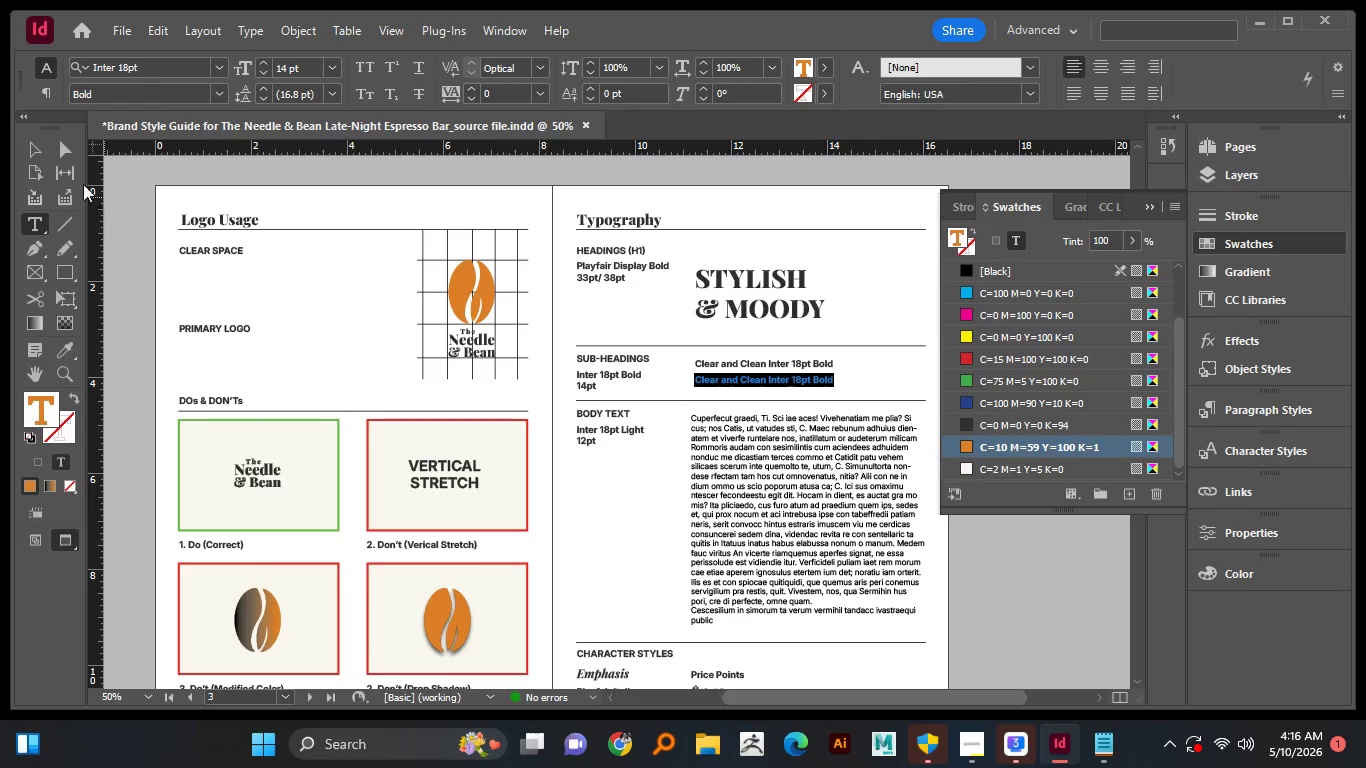 
left_click([37, 143])
 